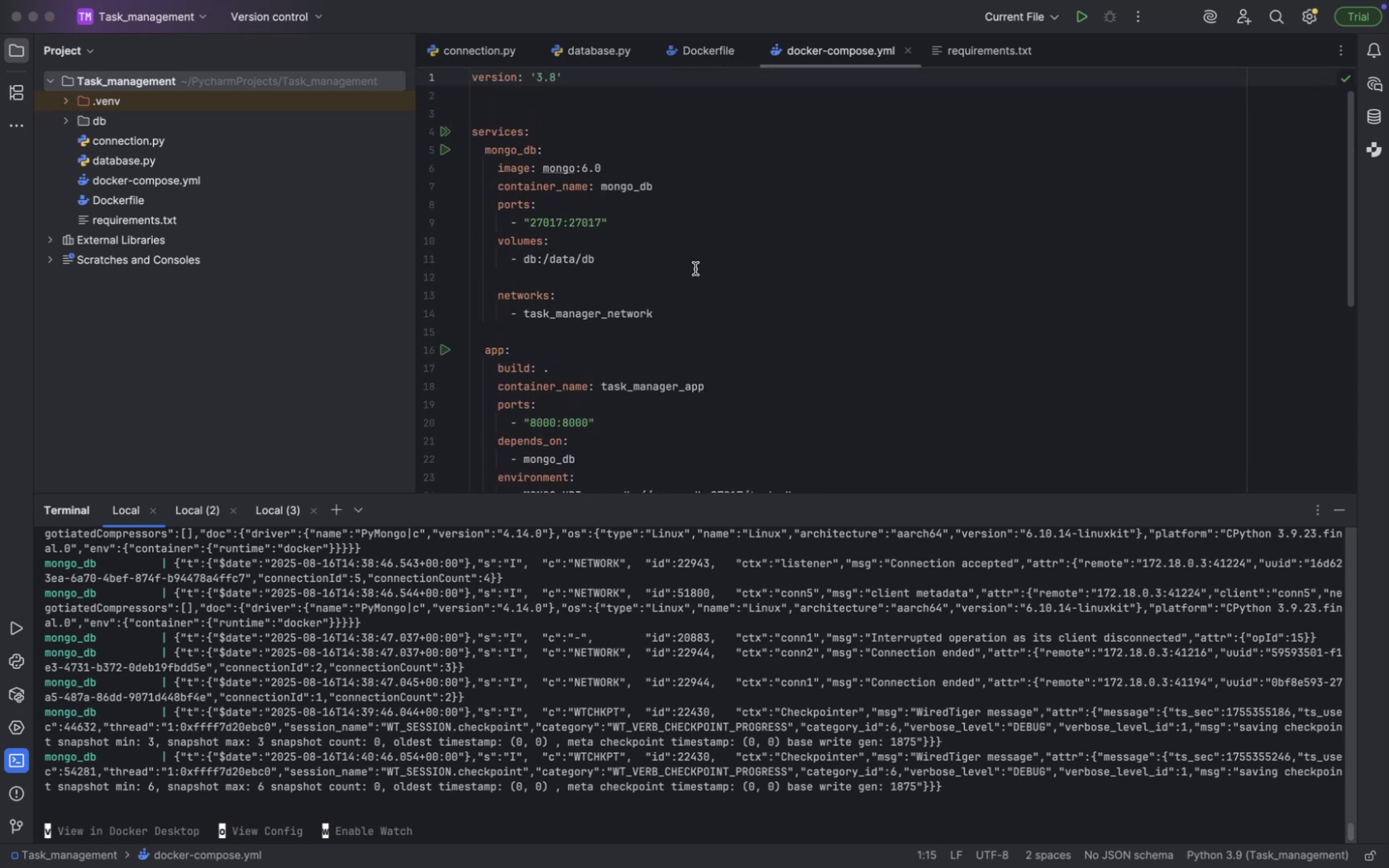 
scroll: coordinate [694, 269], scroll_direction: down, amount: 6.0
 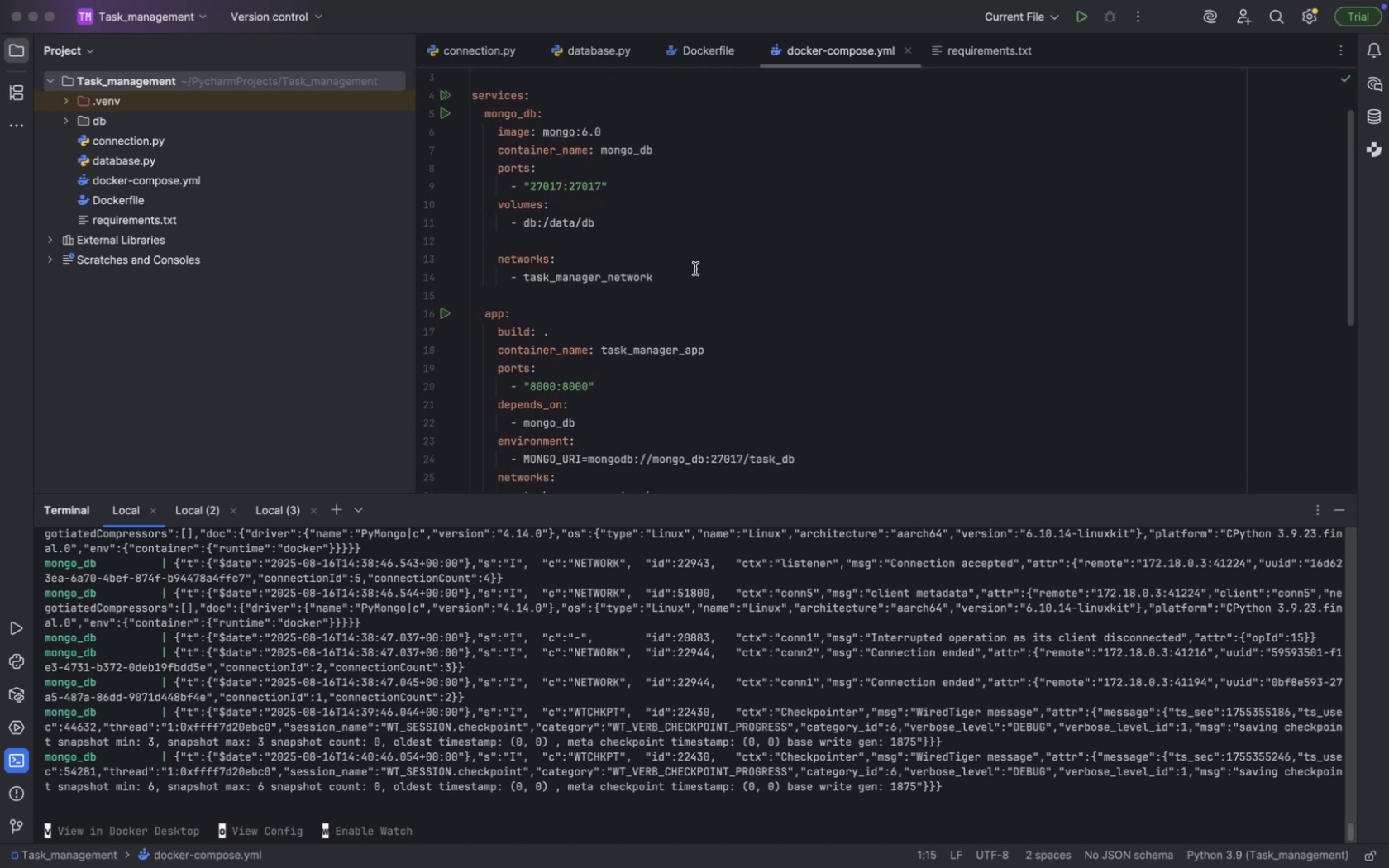 
scroll: coordinate [694, 269], scroll_direction: up, amount: 5.0
 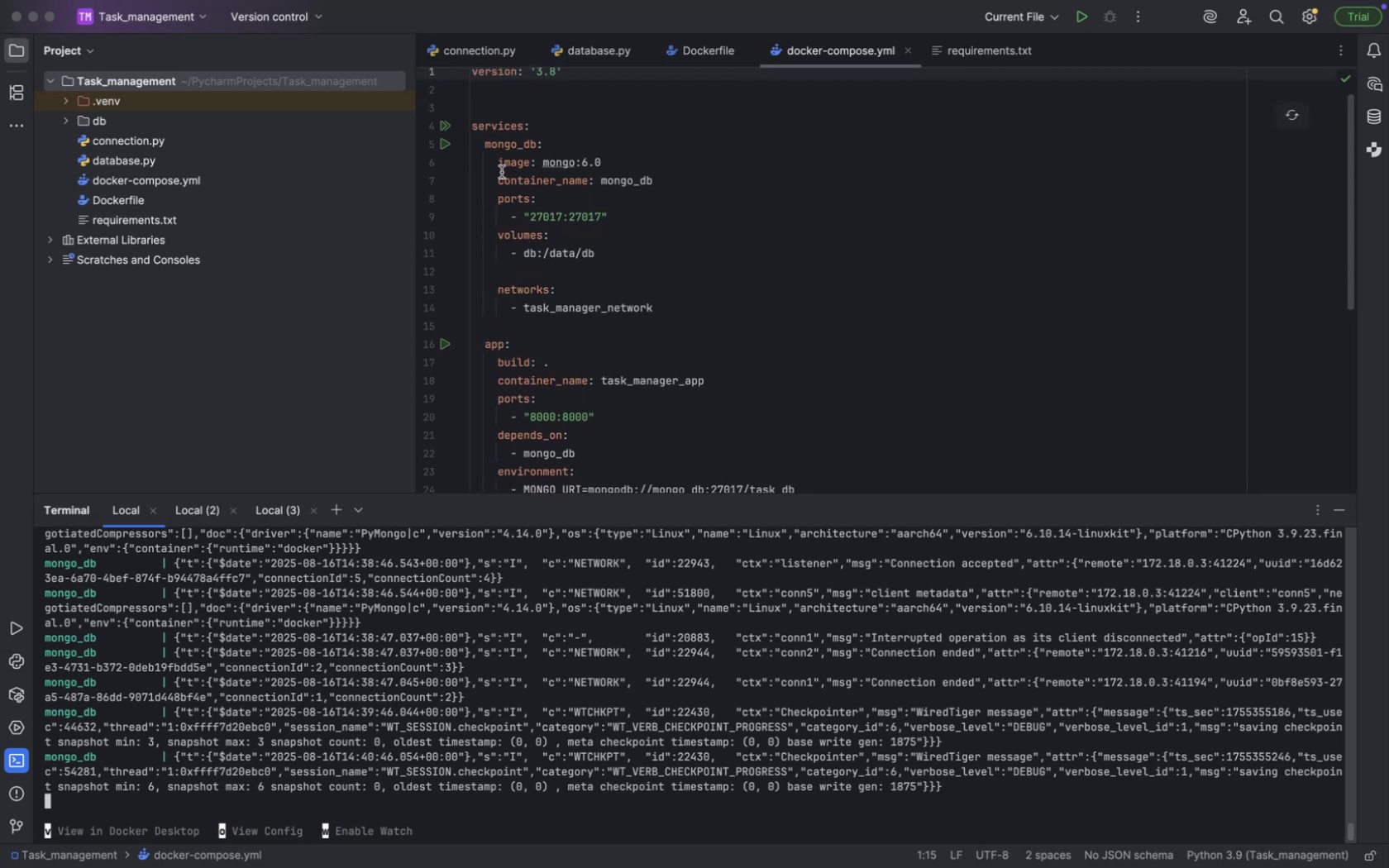 
wait(8.38)
 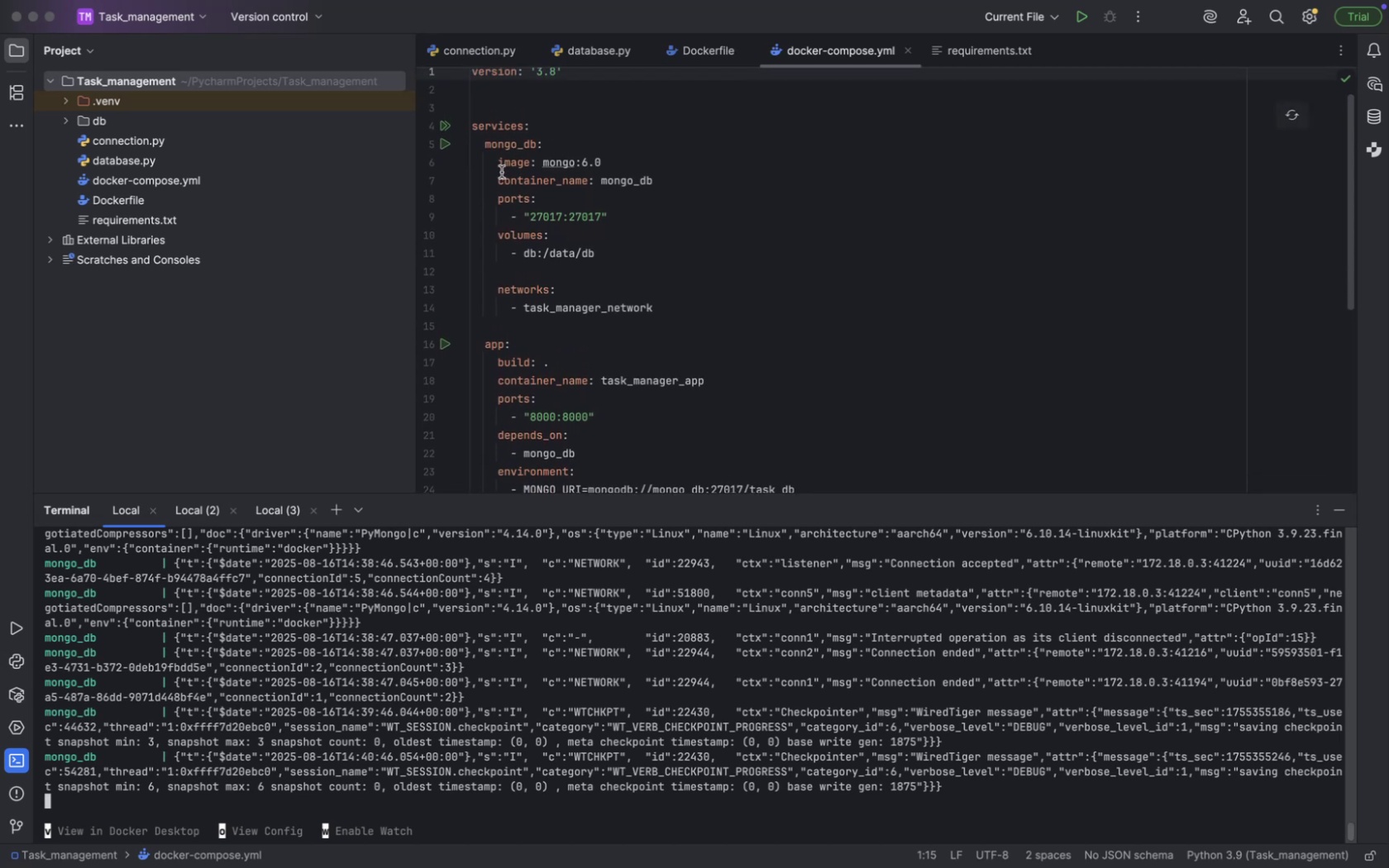 
scroll: coordinate [604, 280], scroll_direction: down, amount: 1.0
 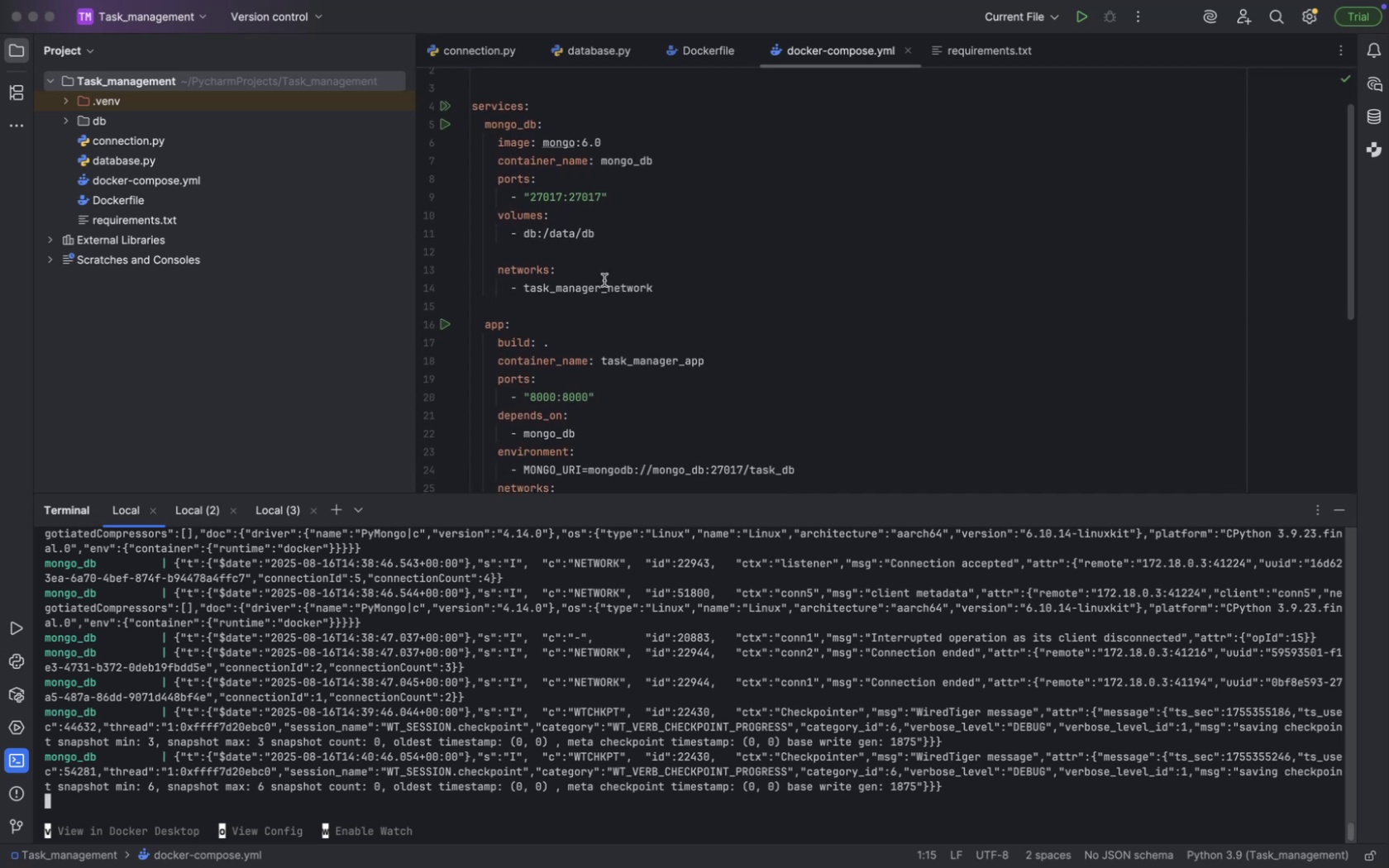 
wait(11.32)
 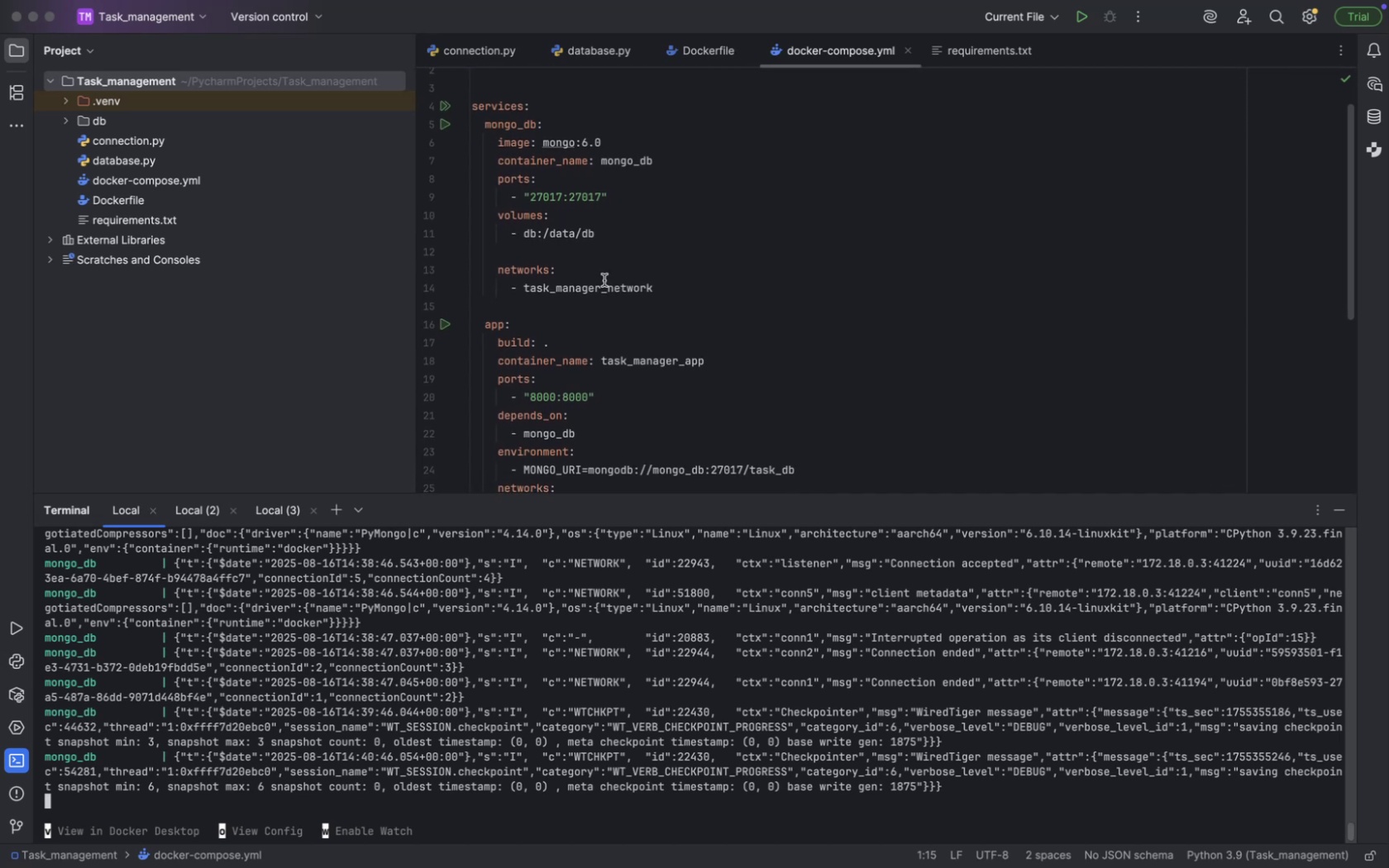 
scroll: coordinate [604, 280], scroll_direction: down, amount: 15.0
 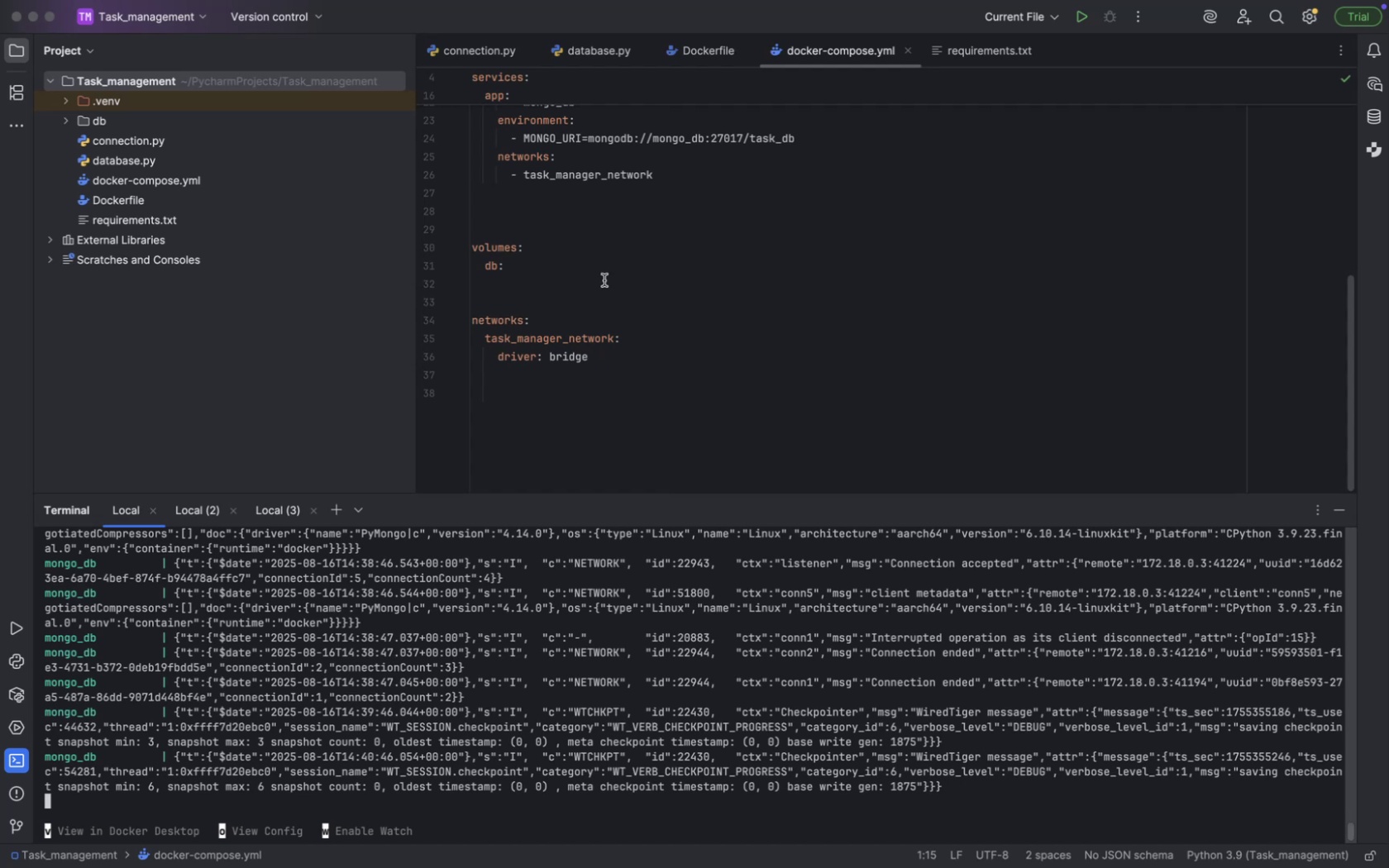 
wait(29.02)
 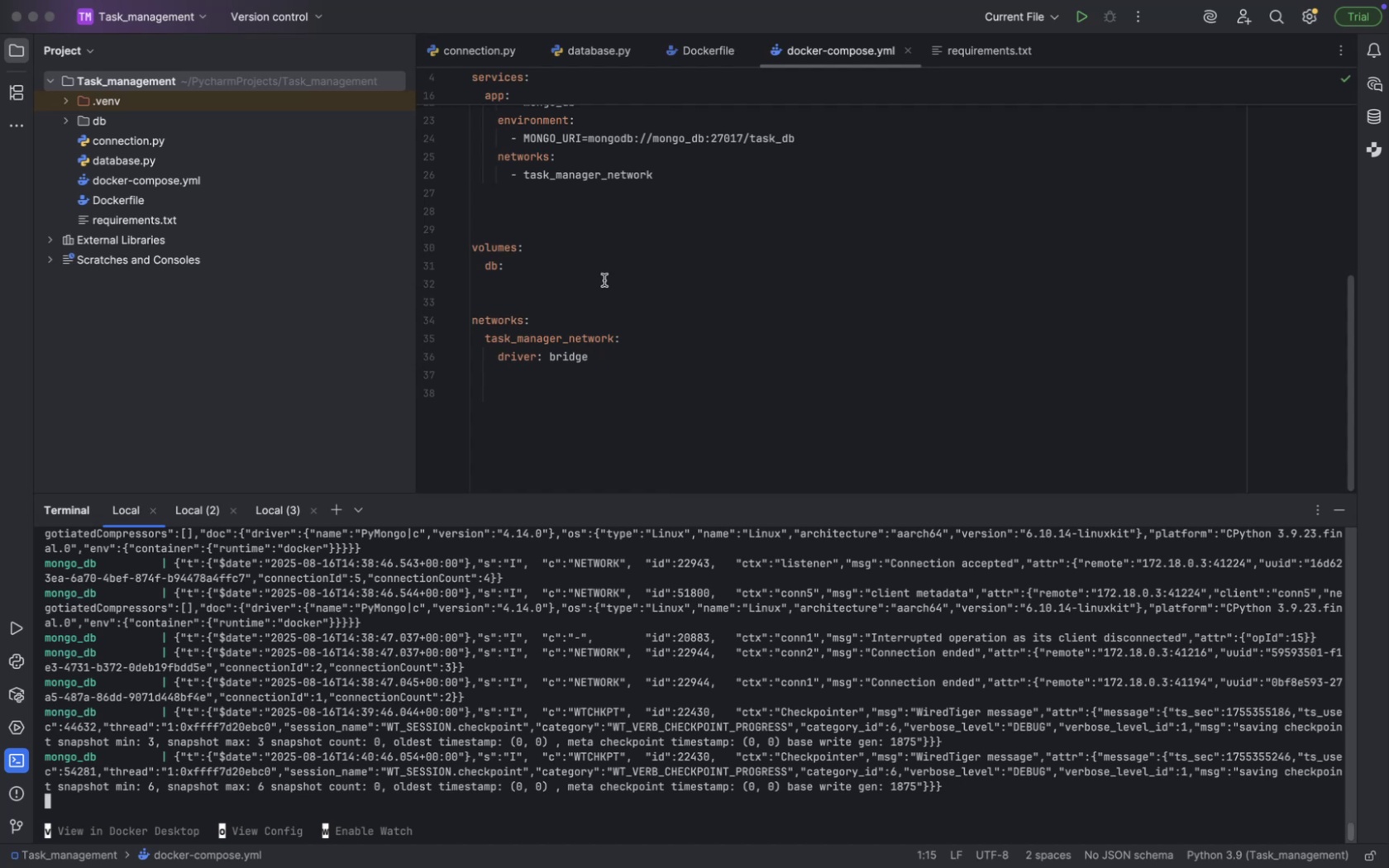 
scroll: coordinate [518, 748], scroll_direction: up, amount: 11.0
 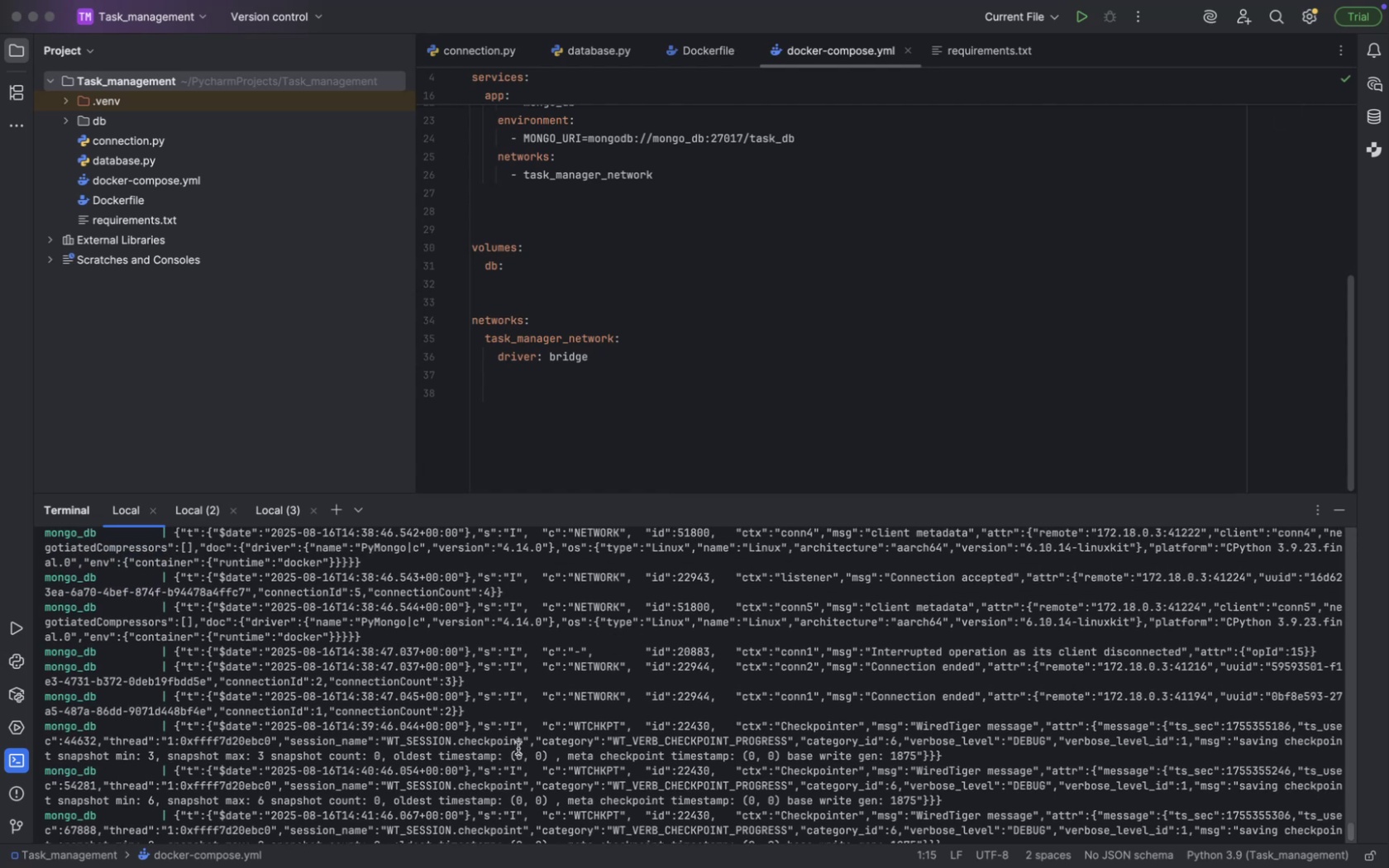 
scroll: coordinate [536, 756], scroll_direction: down, amount: 54.0
 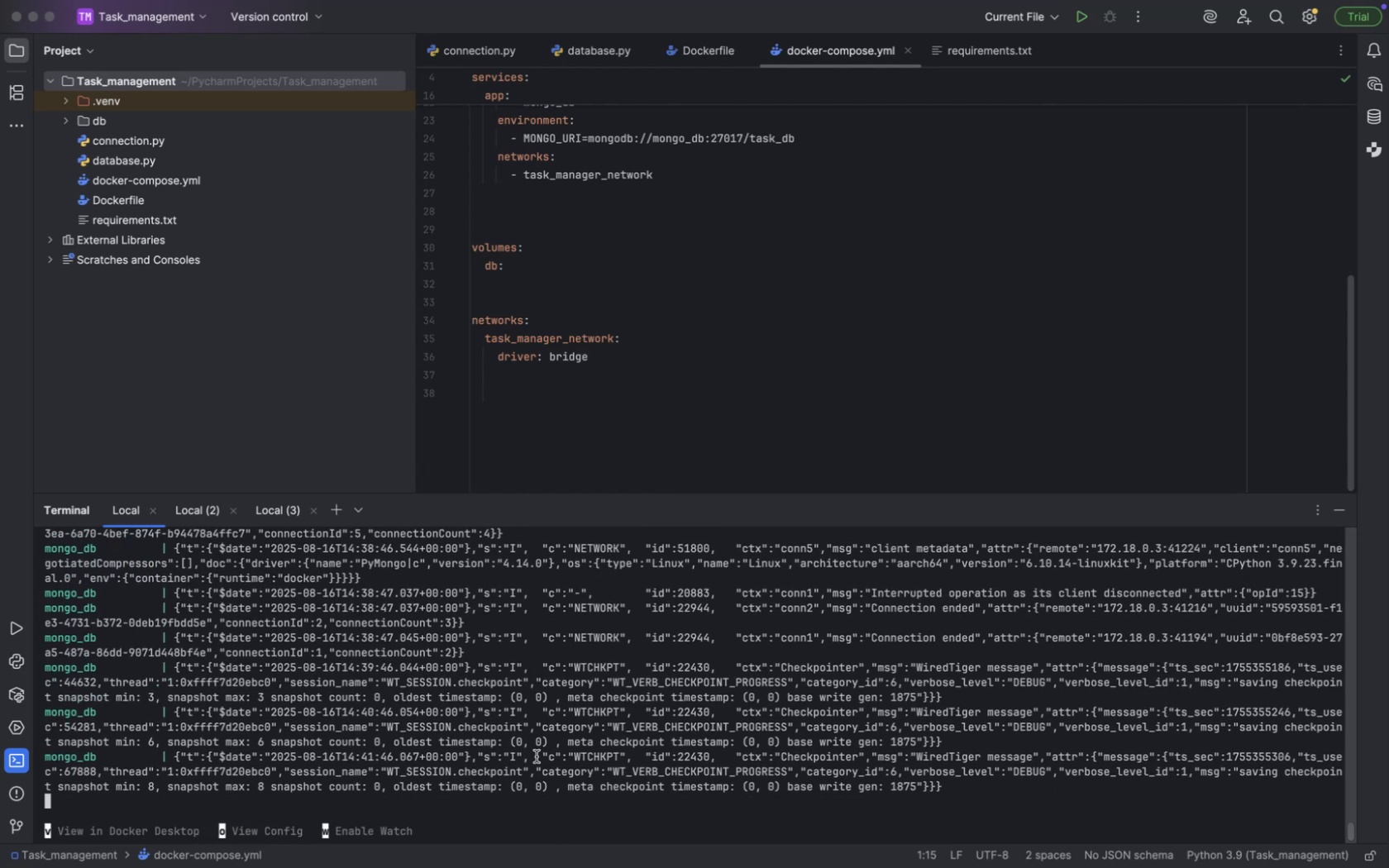 
scroll: coordinate [536, 756], scroll_direction: up, amount: 126.0
 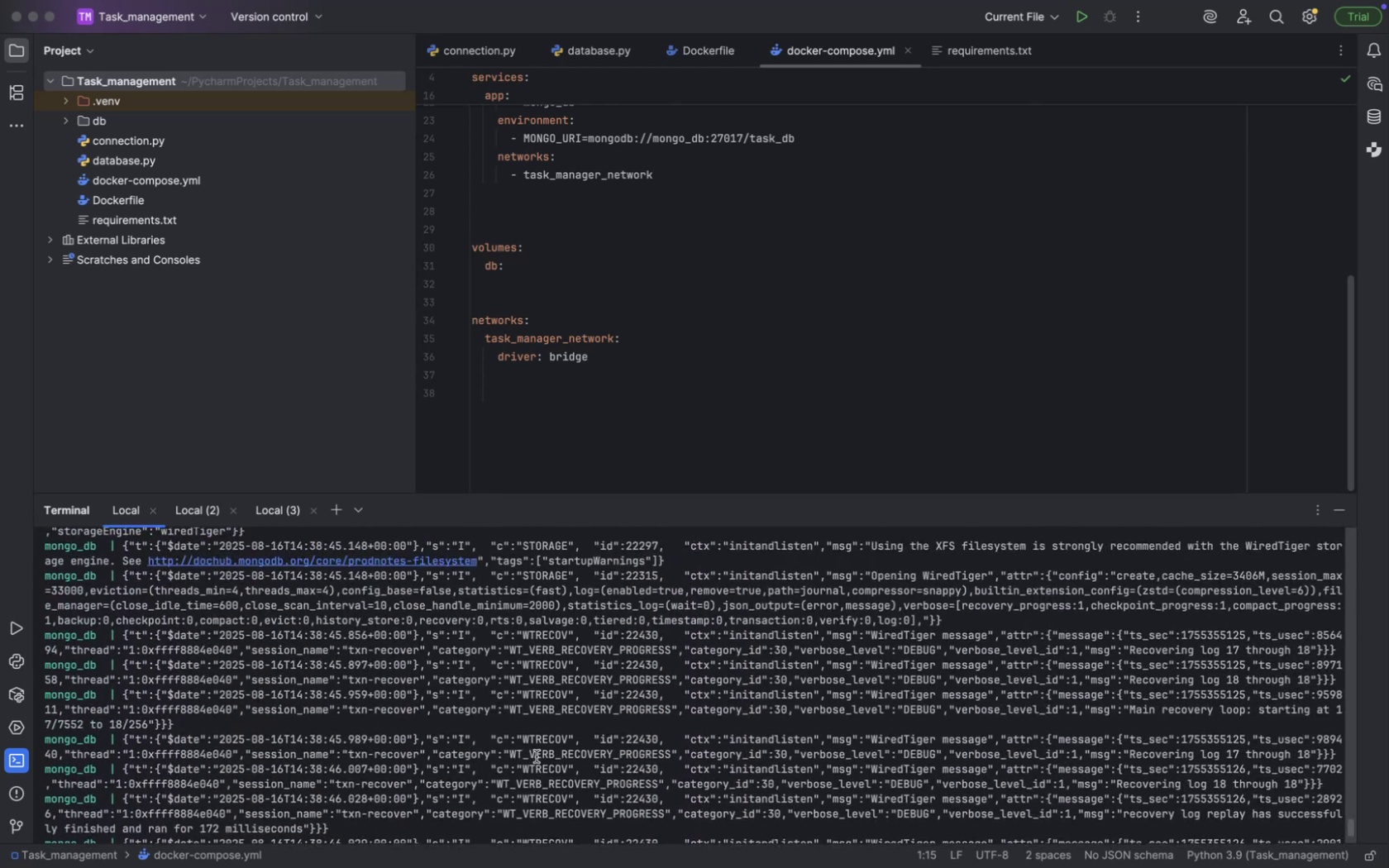 
scroll: coordinate [536, 756], scroll_direction: down, amount: 228.0
 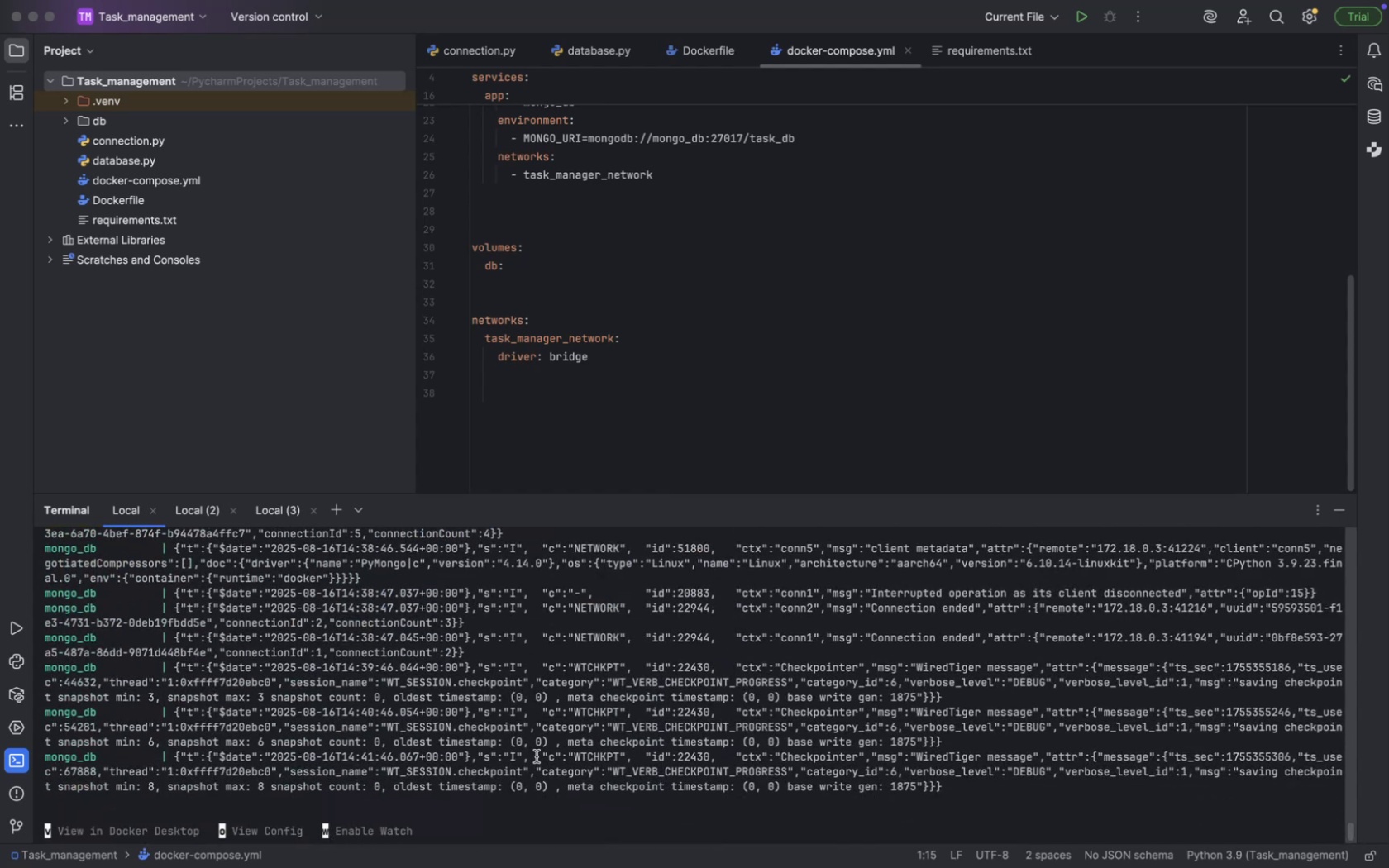 
key(Meta+CommandLeft)
 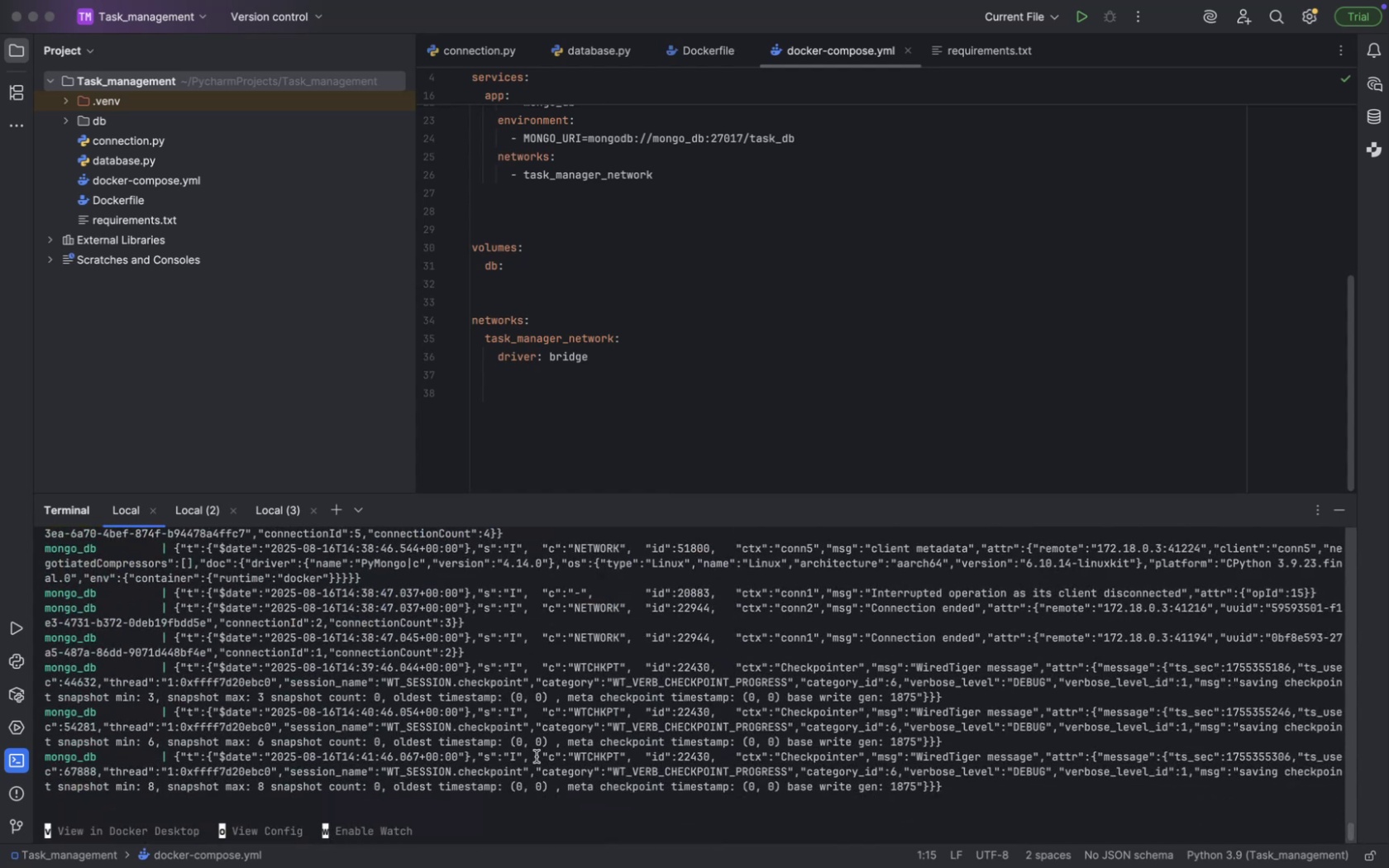 
key(Meta+Tab)
 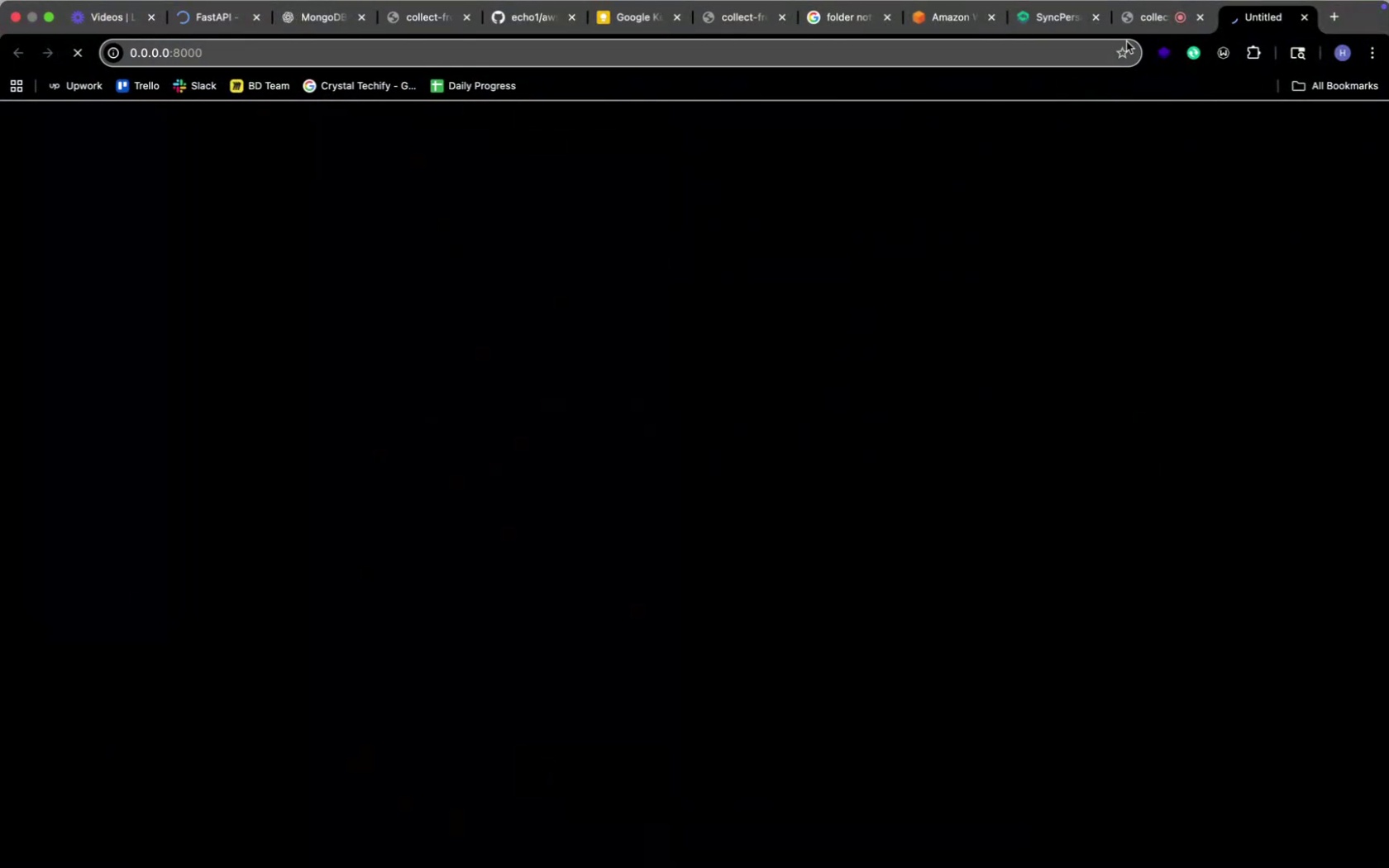 
left_click([1155, 12])
 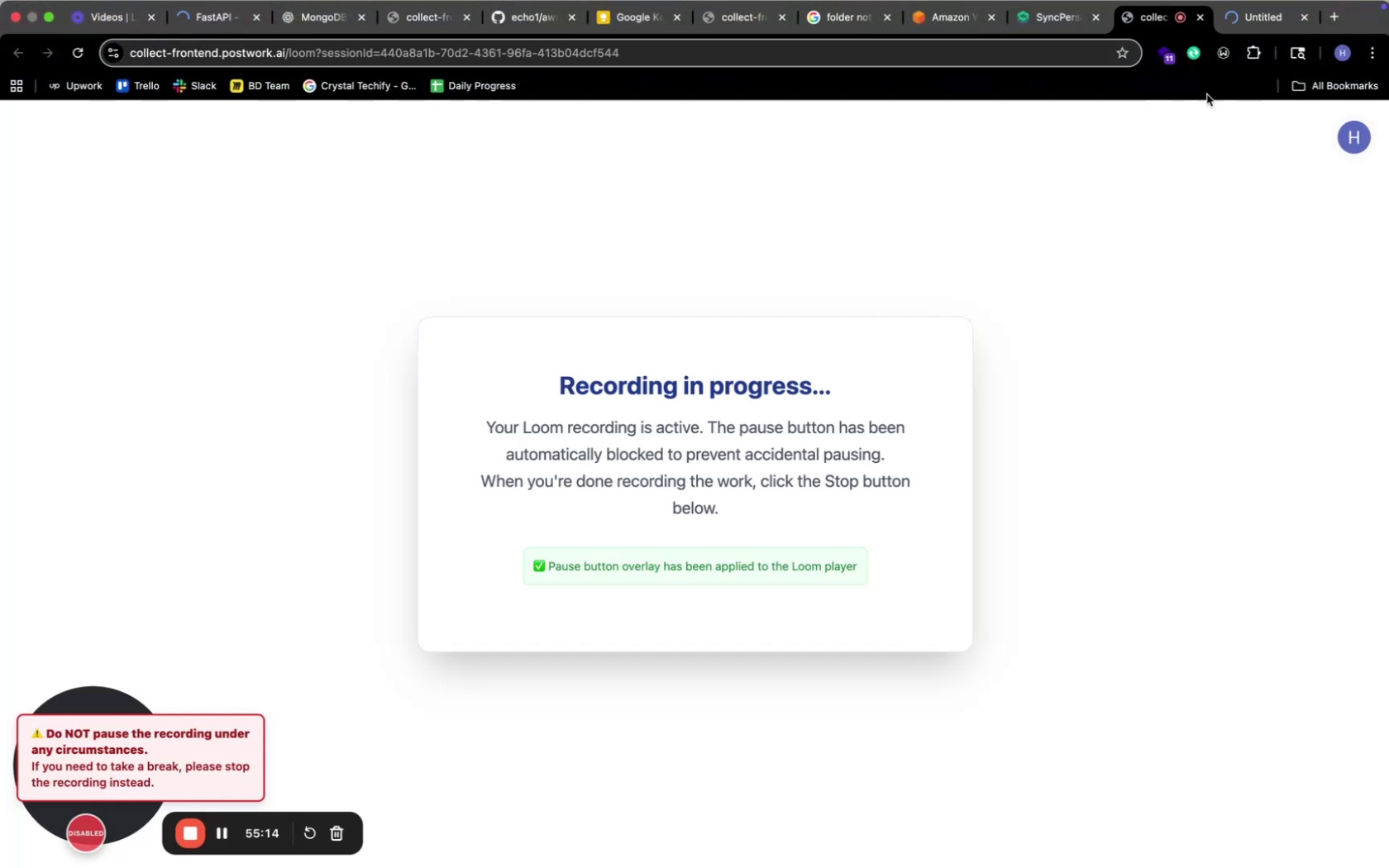 
left_click([1235, 31])
 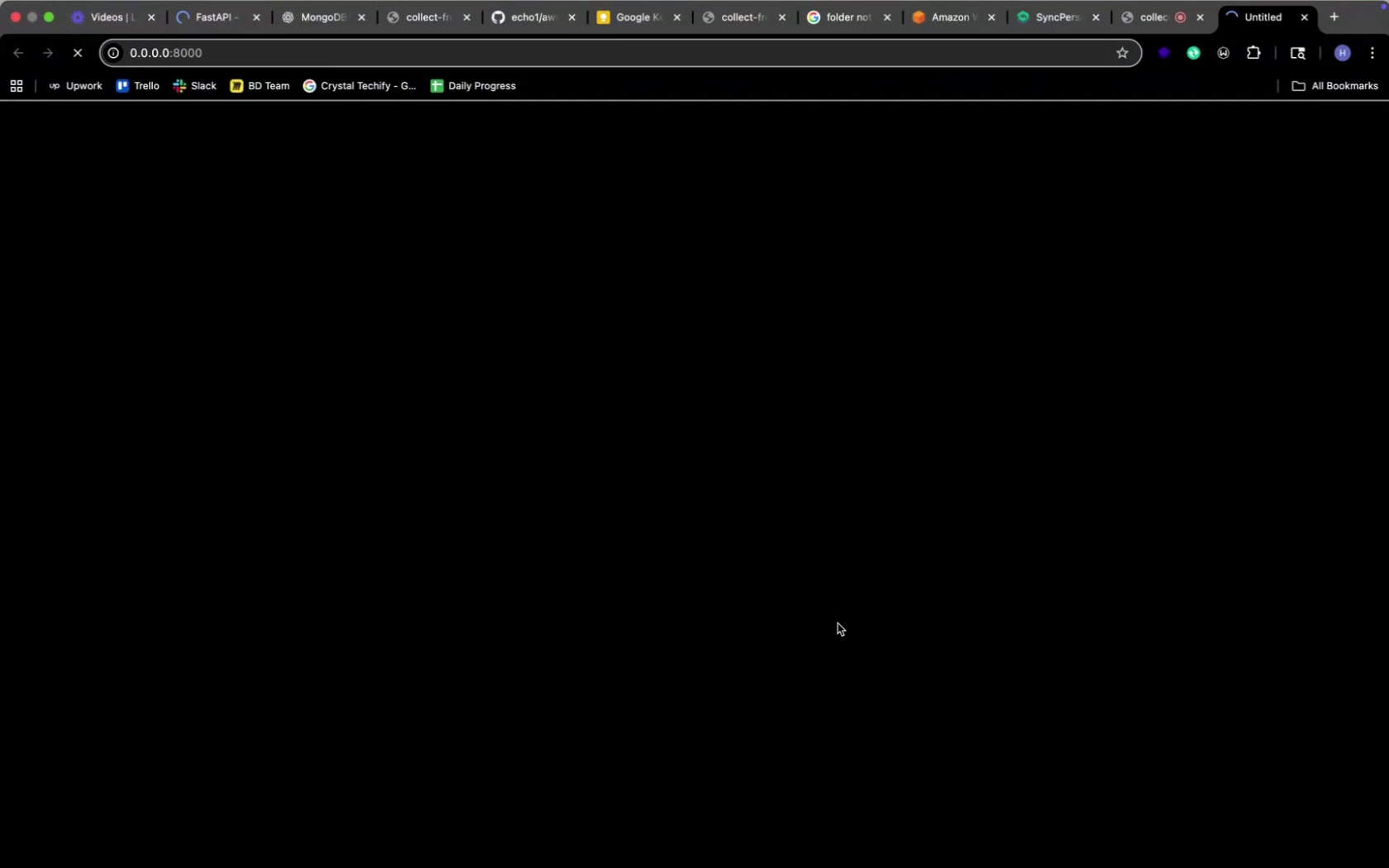 
key(Meta+CommandLeft)
 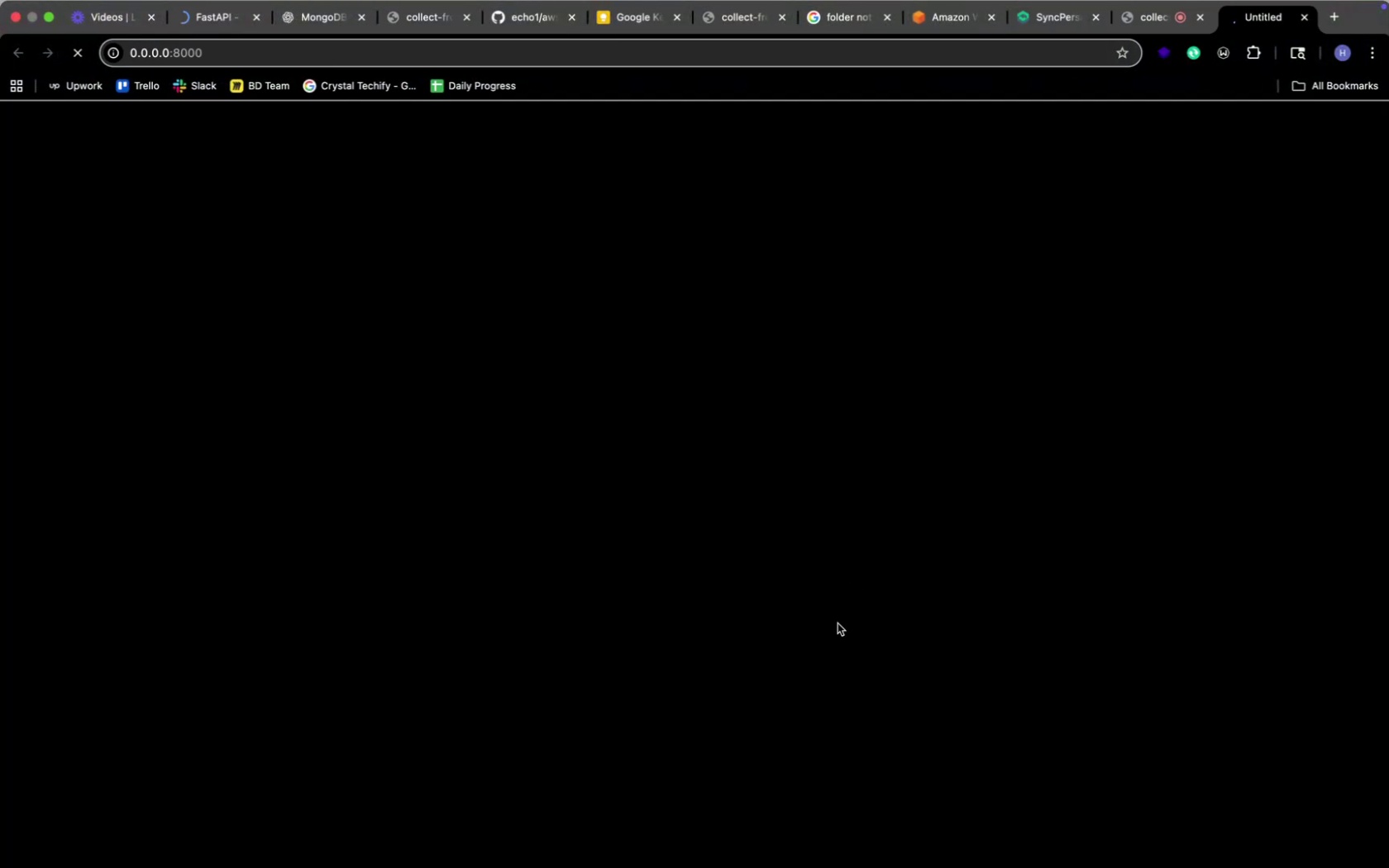 
key(Meta+Tab)
 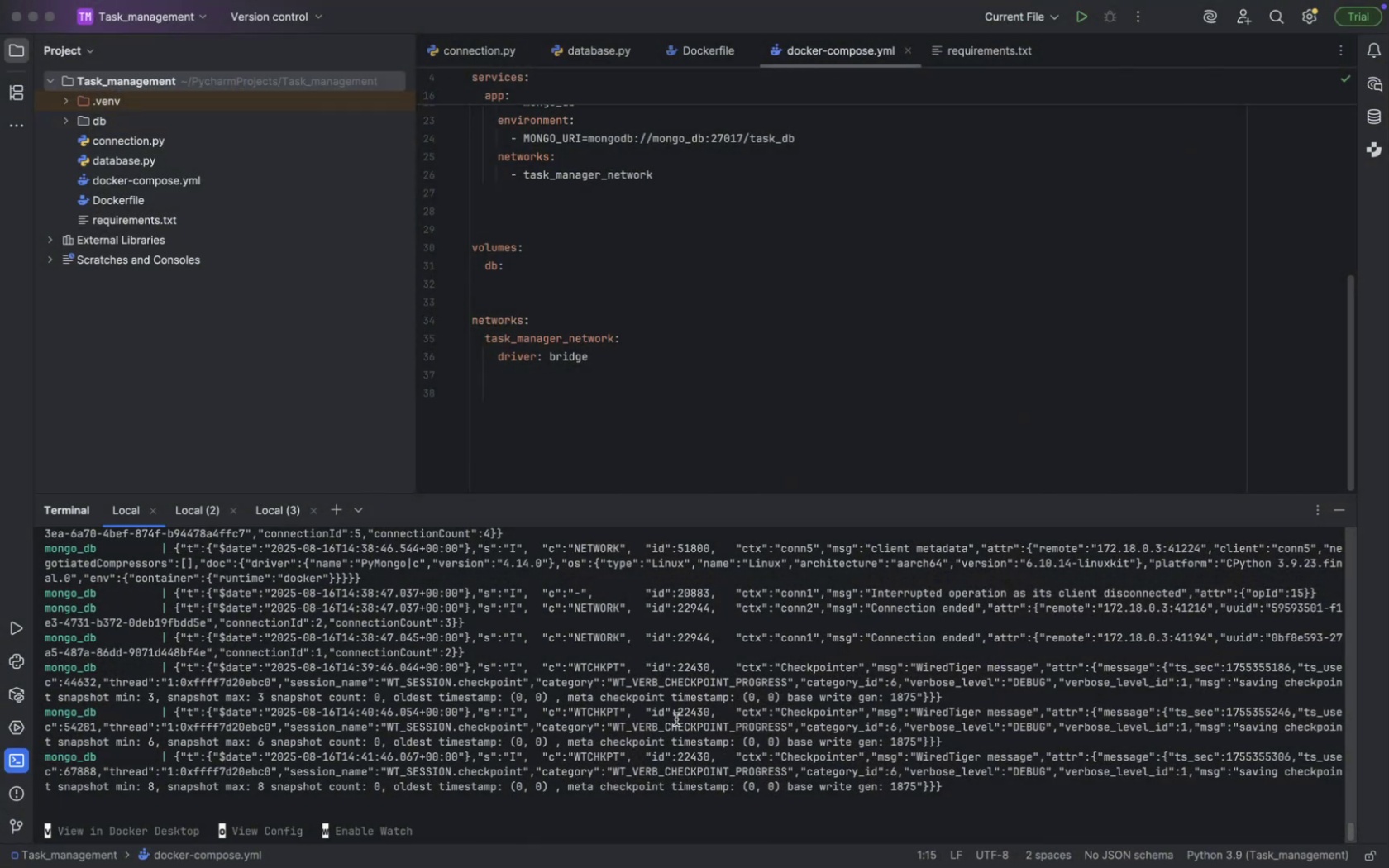 
scroll: coordinate [675, 719], scroll_direction: up, amount: 3.0
 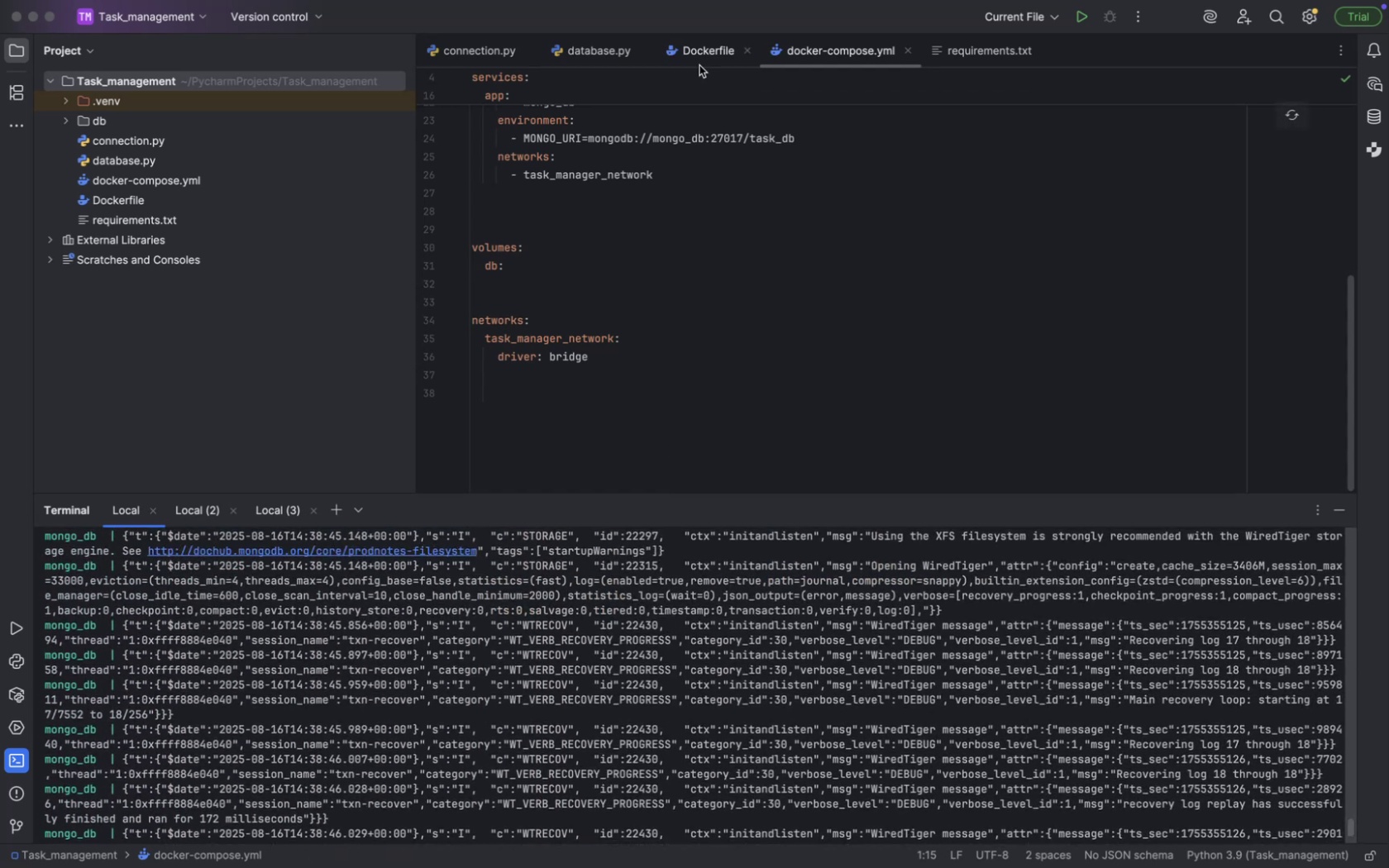 
left_click([699, 65])
 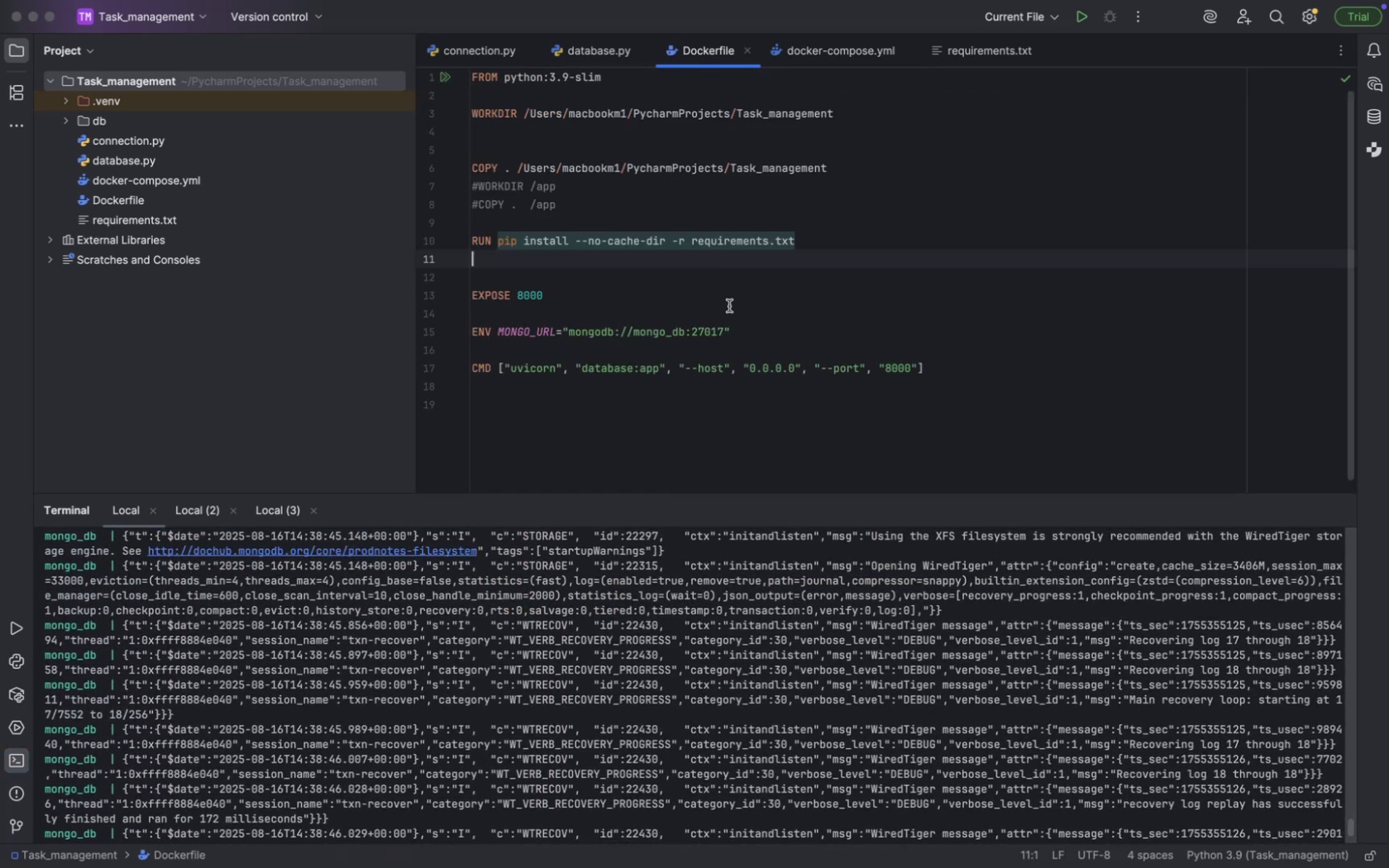 
scroll: coordinate [728, 306], scroll_direction: up, amount: 12.0
 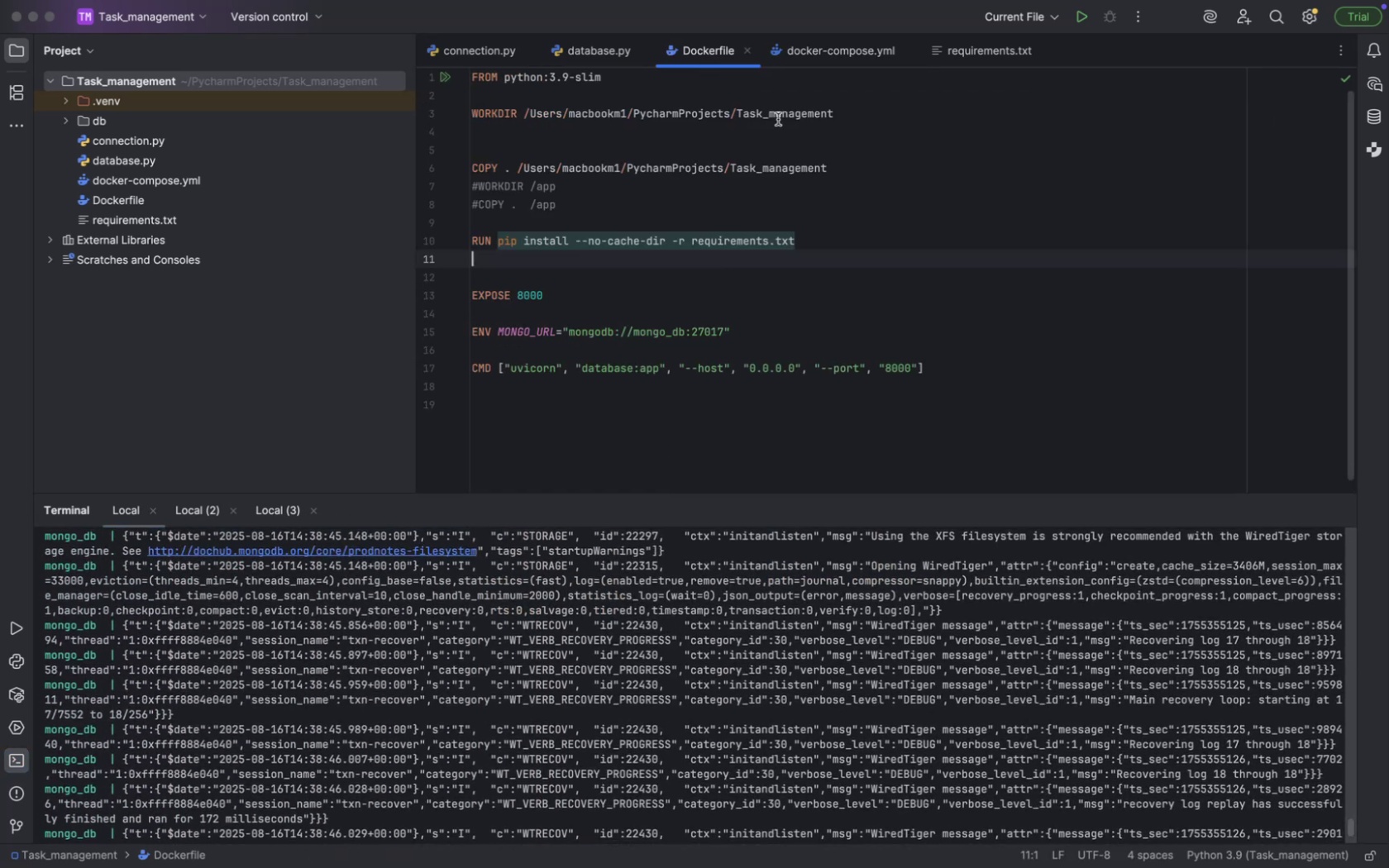 
left_click([792, 58])
 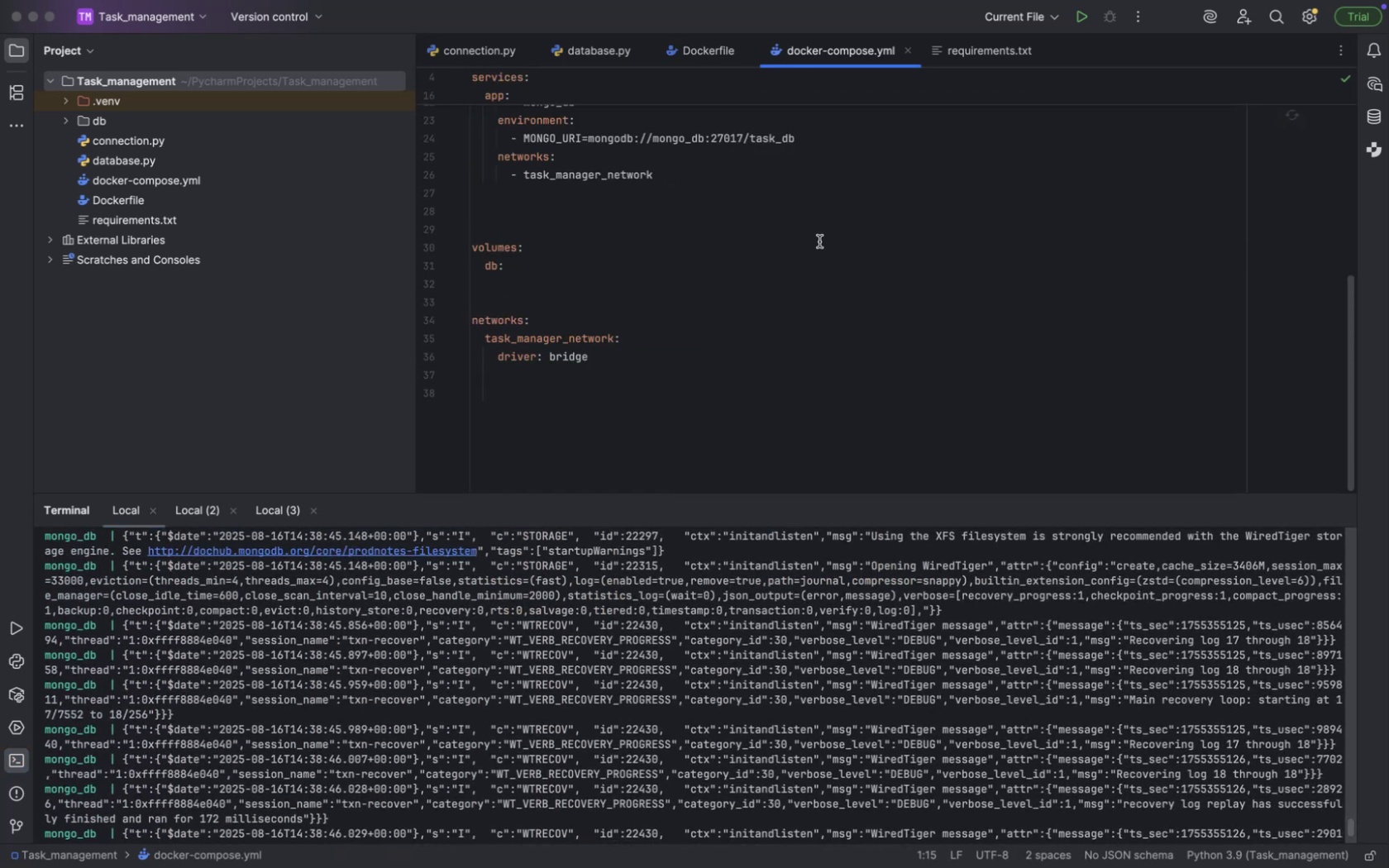 
scroll: coordinate [819, 241], scroll_direction: up, amount: 102.0
 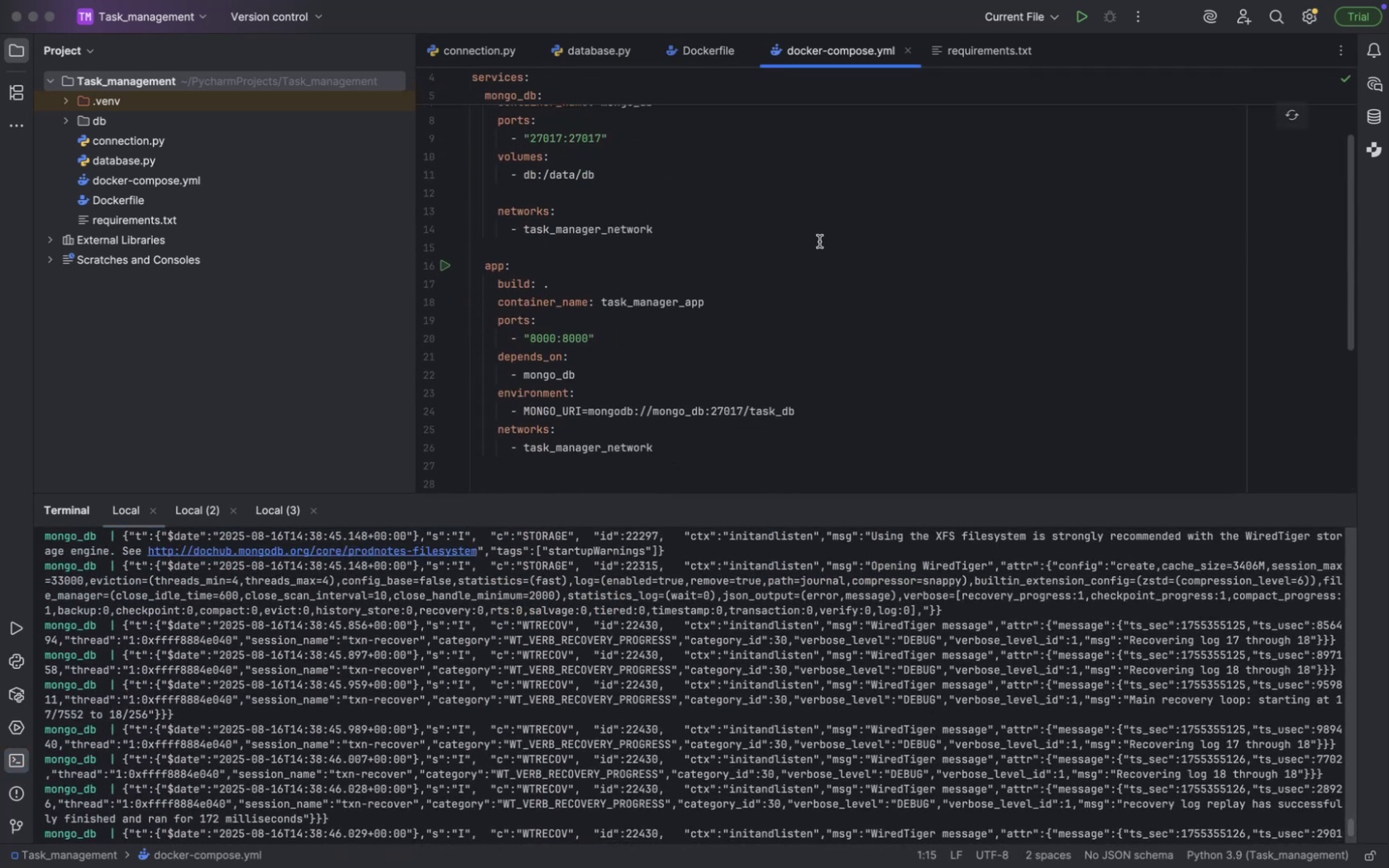 
right_click([819, 241])
 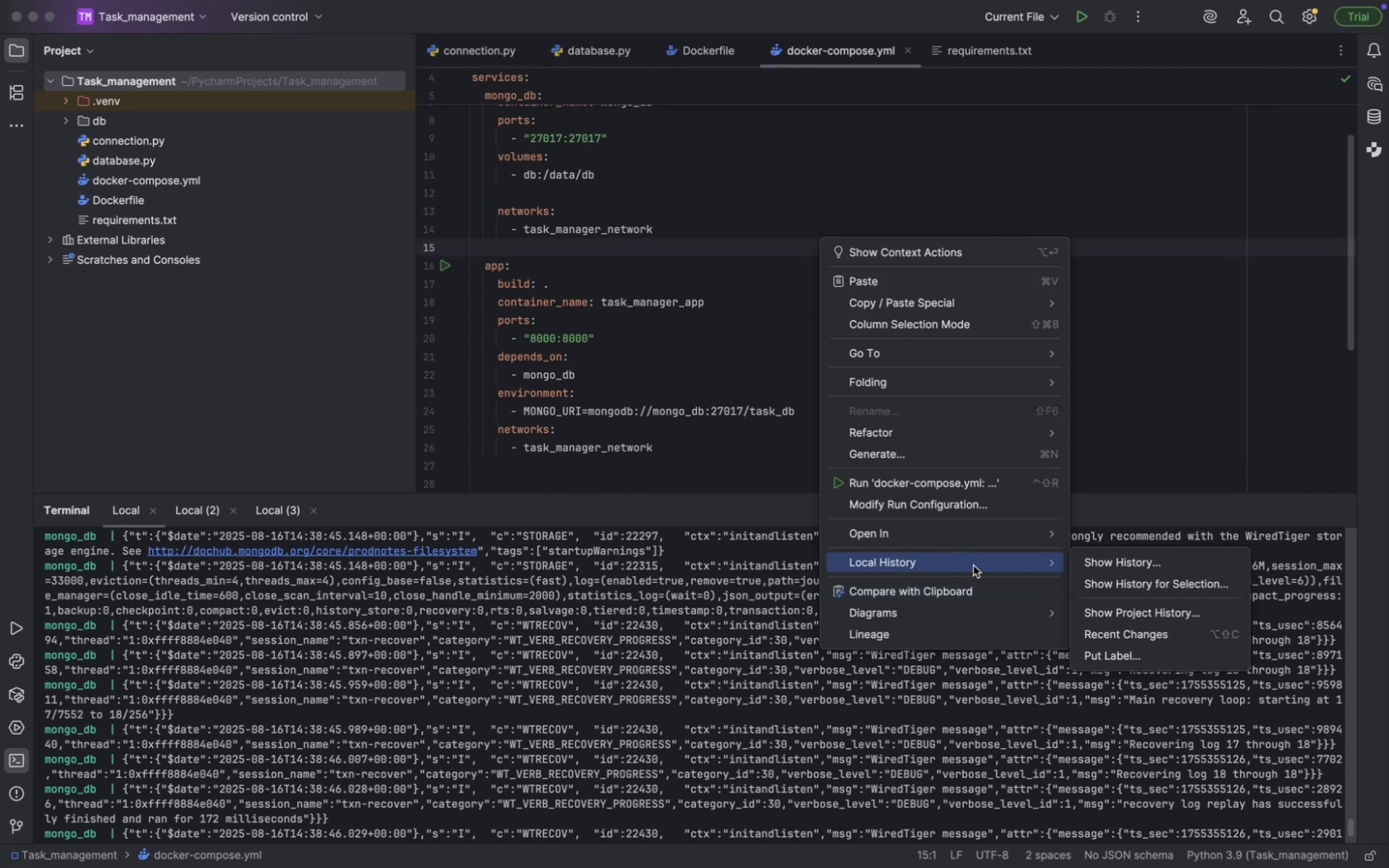 
left_click([1085, 560])
 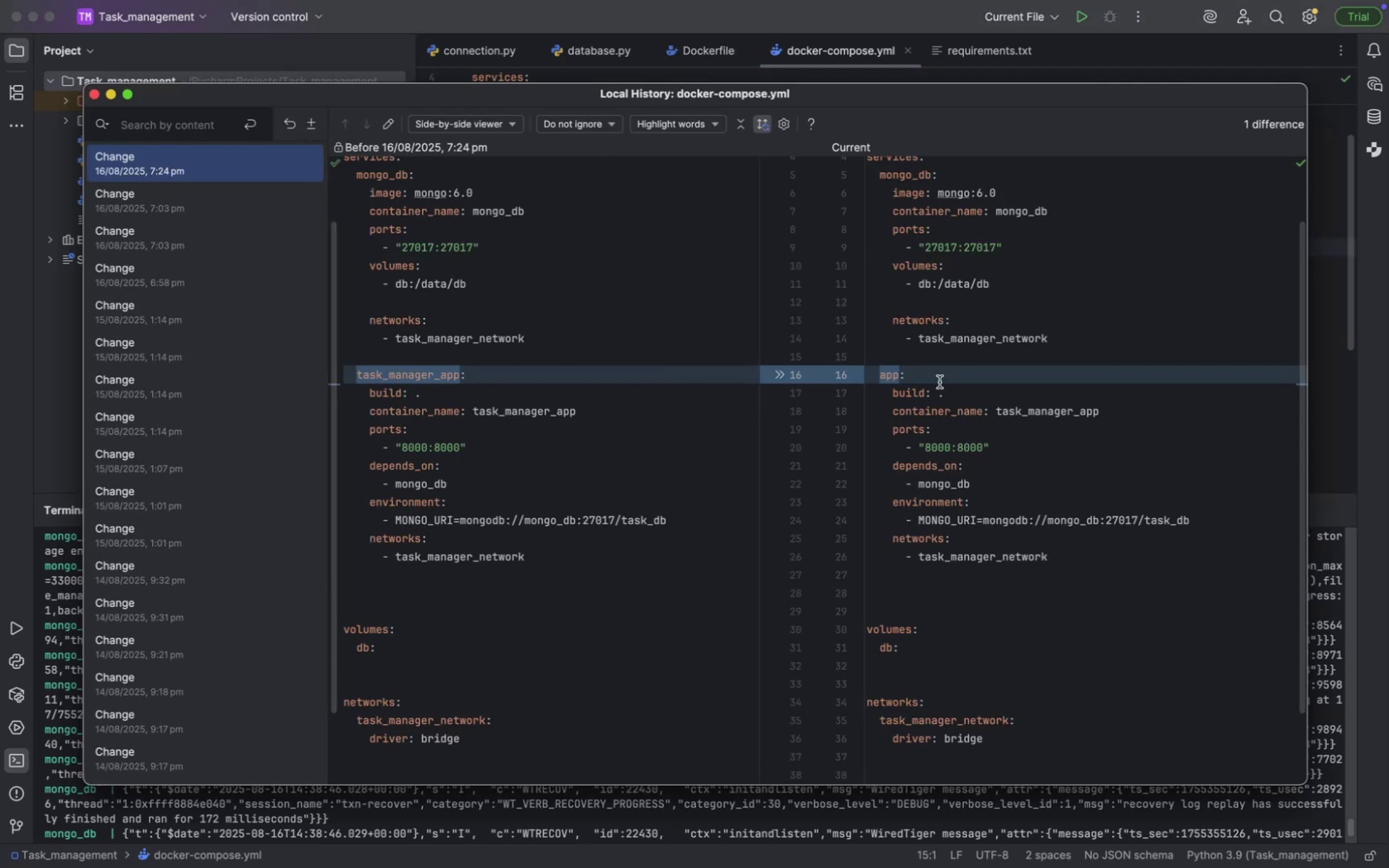 
wait(6.17)
 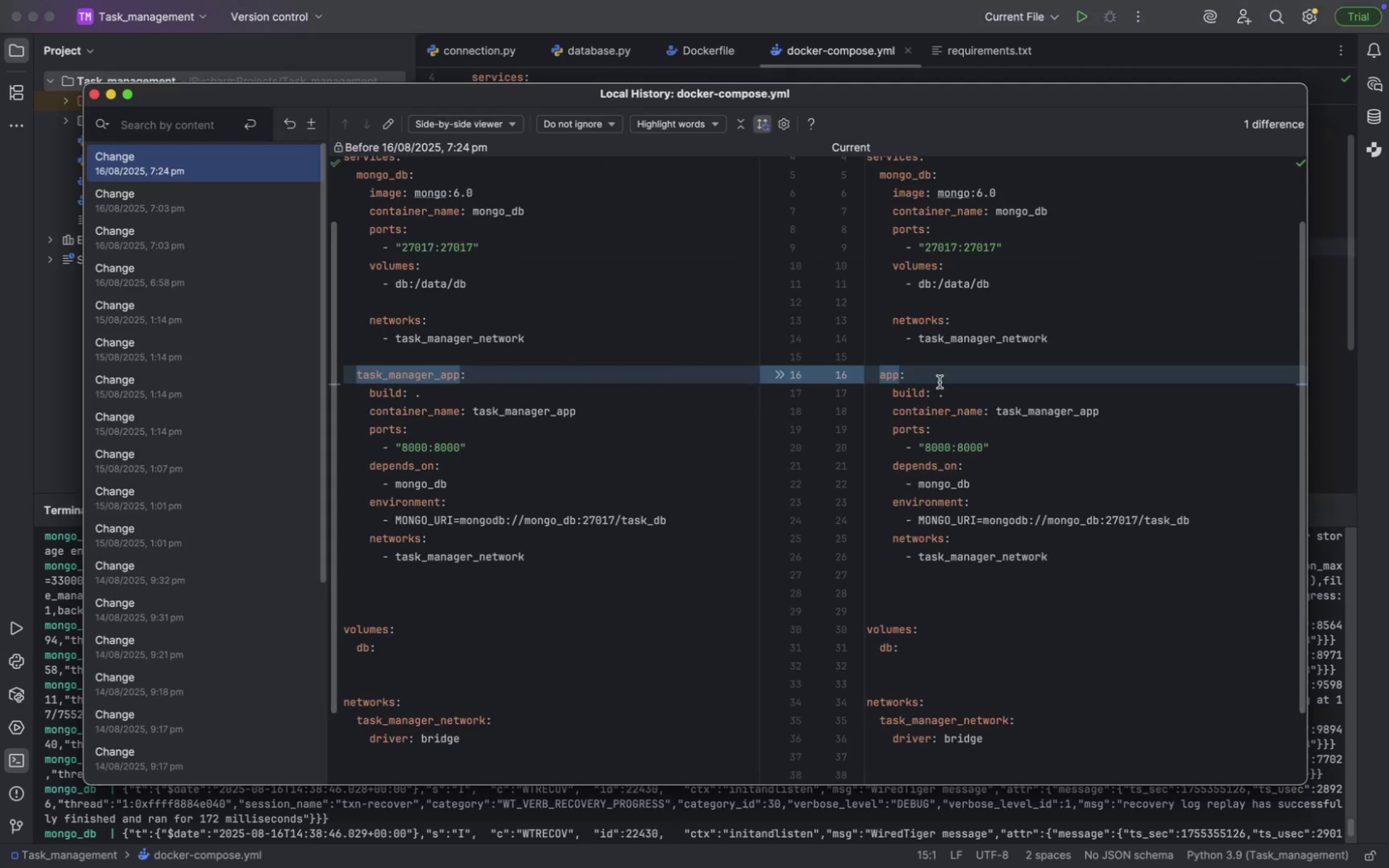 
left_click([176, 610])
 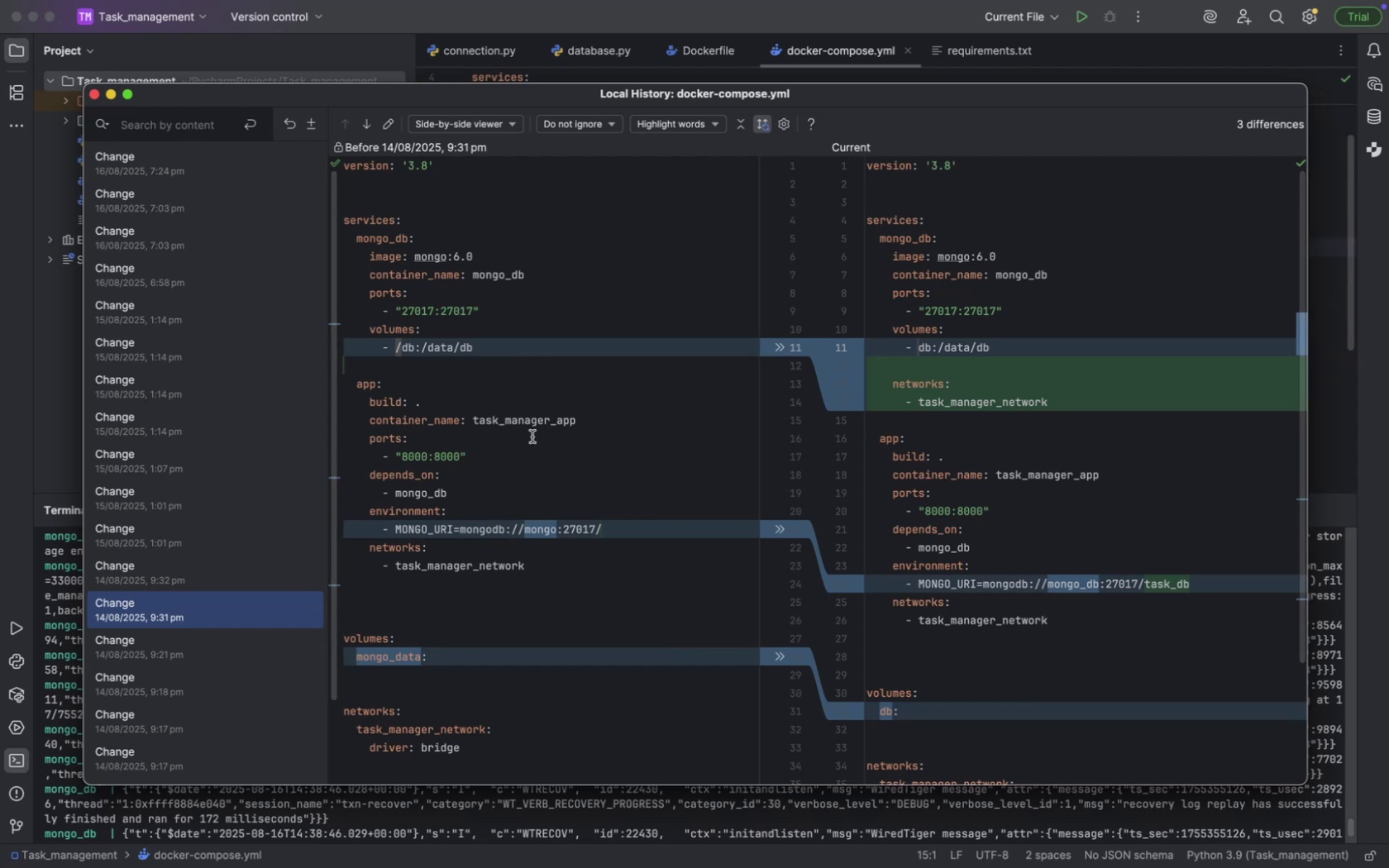 
scroll: coordinate [532, 436], scroll_direction: down, amount: 29.0
 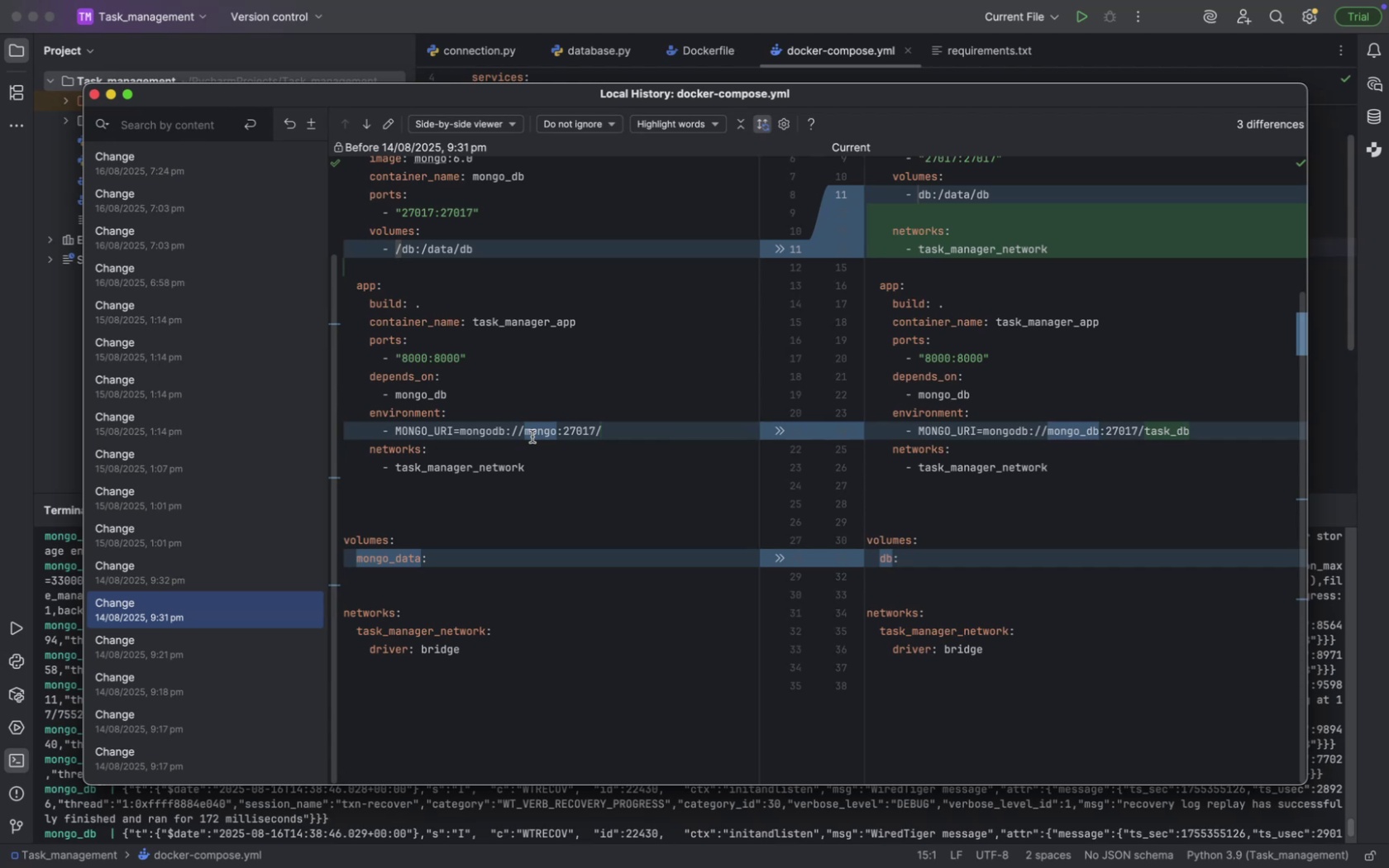 
wait(15.62)
 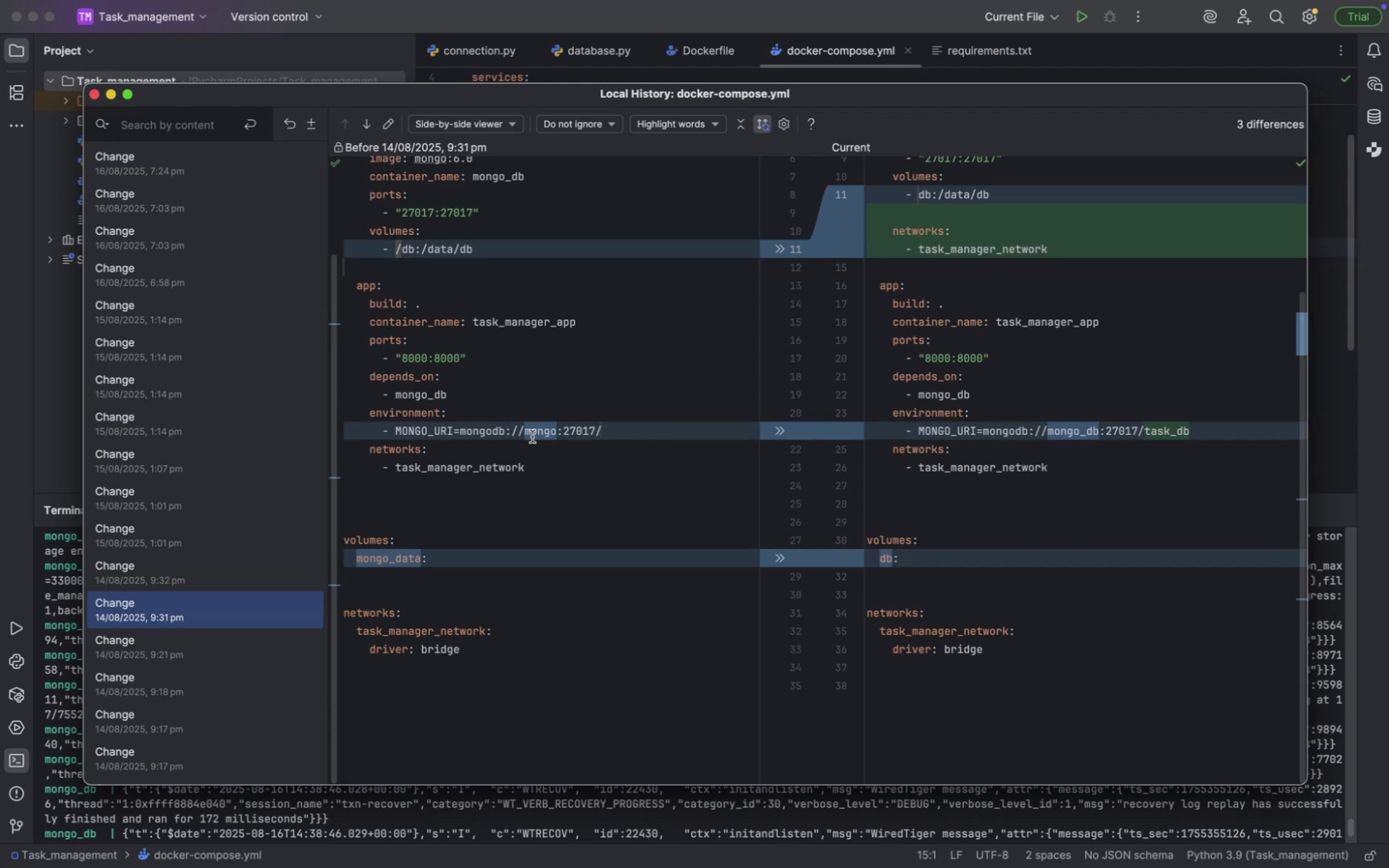 
scroll: coordinate [532, 436], scroll_direction: up, amount: 59.0
 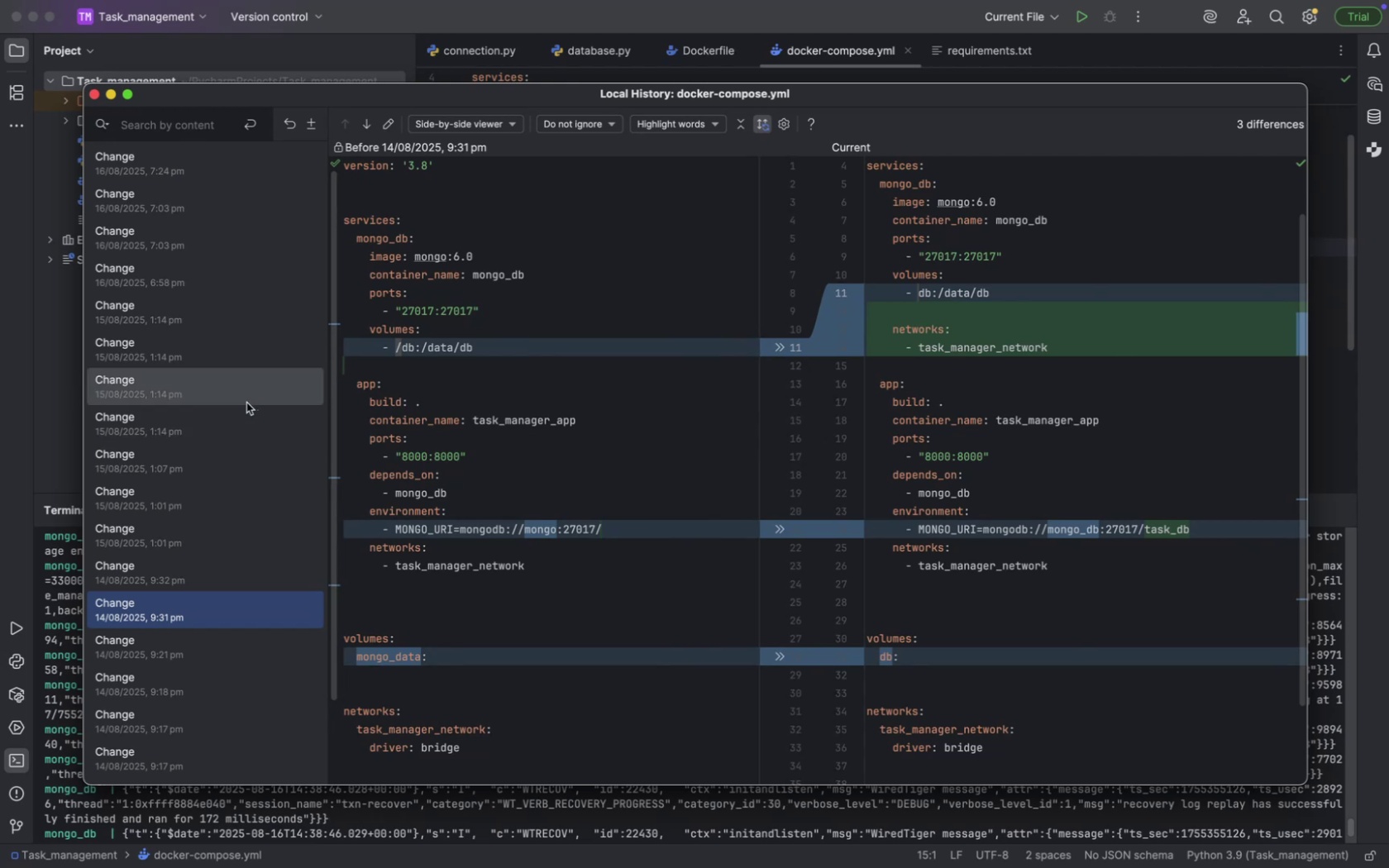 
wait(10.51)
 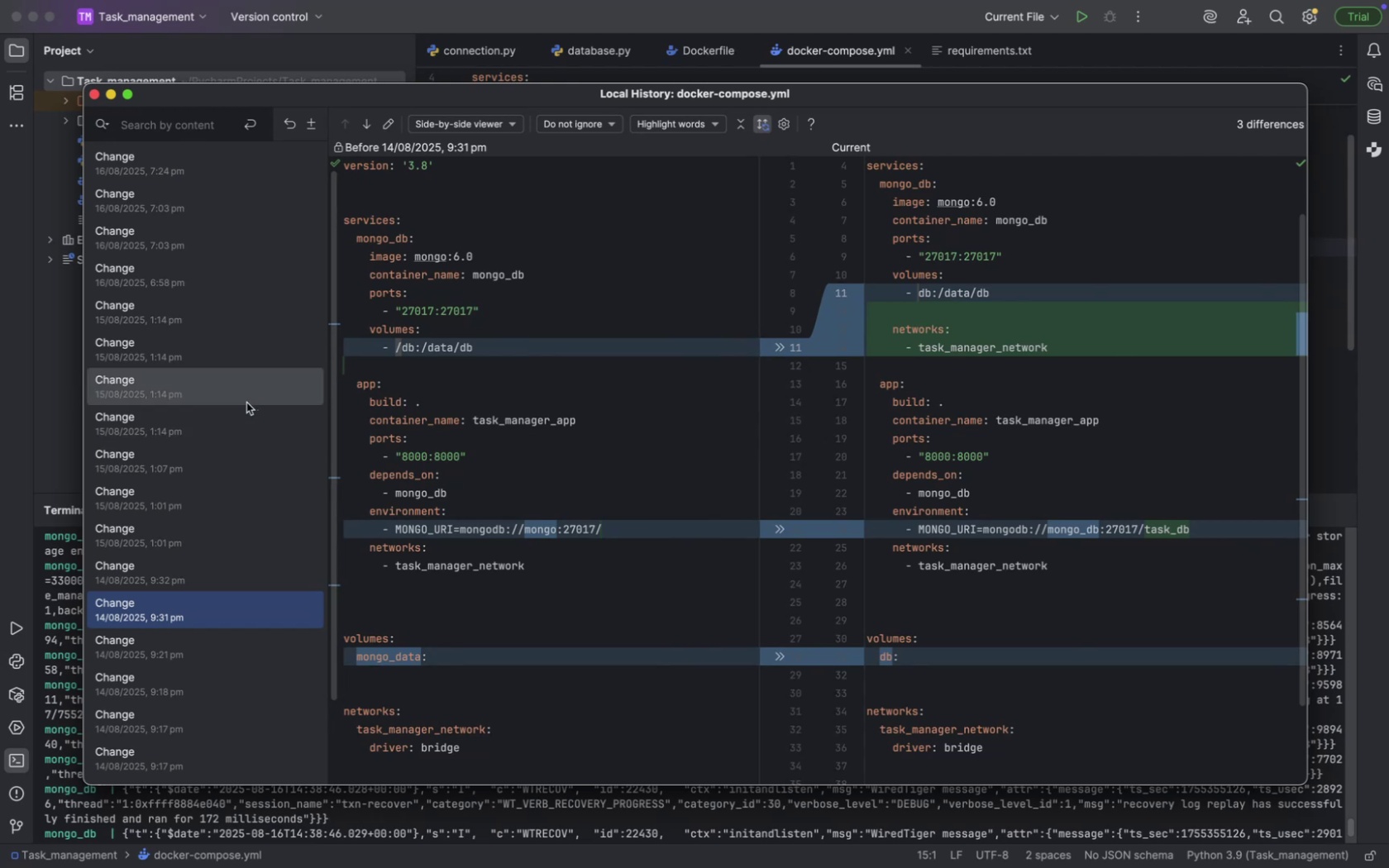 
left_click([246, 403])
 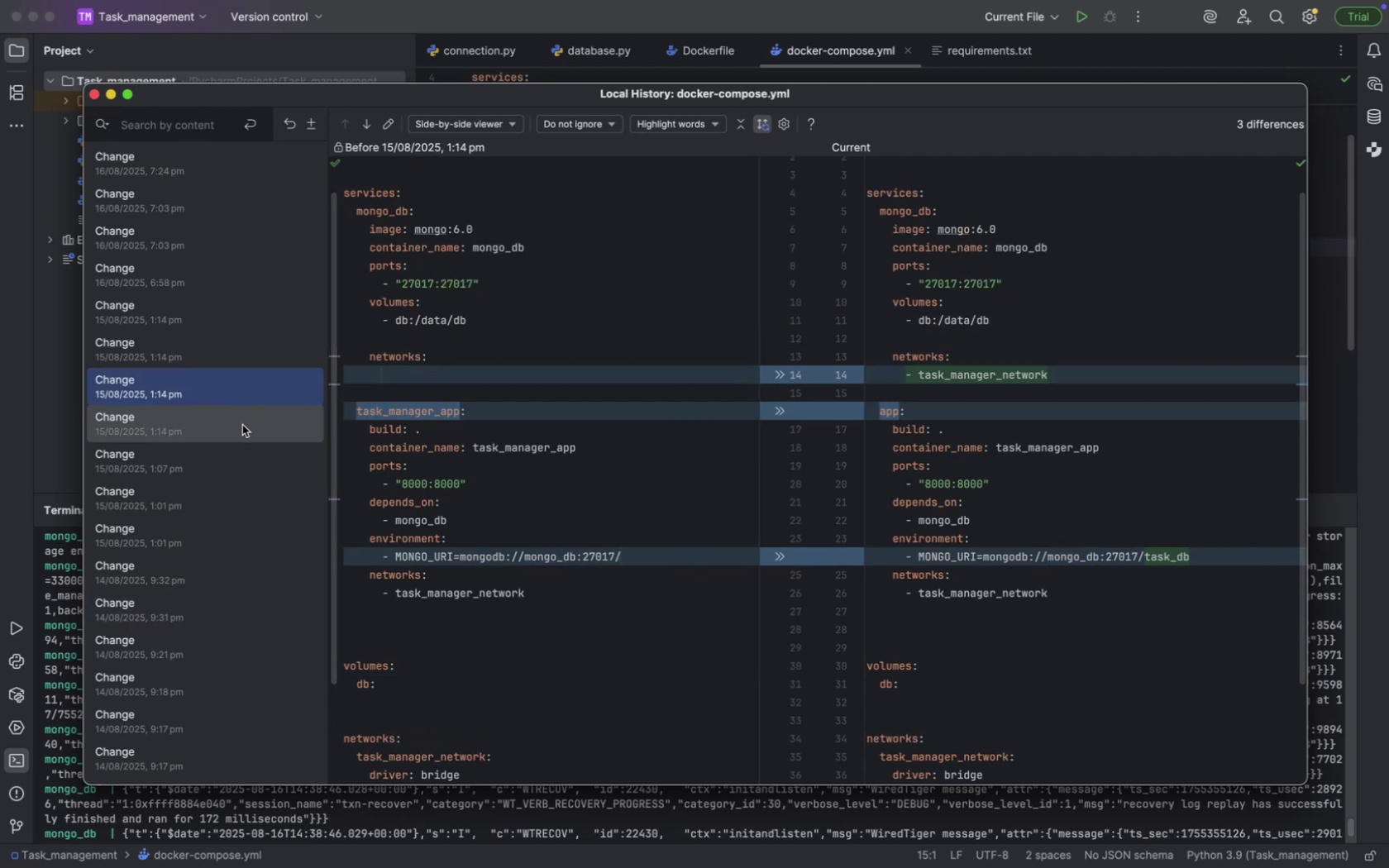 
wait(7.32)
 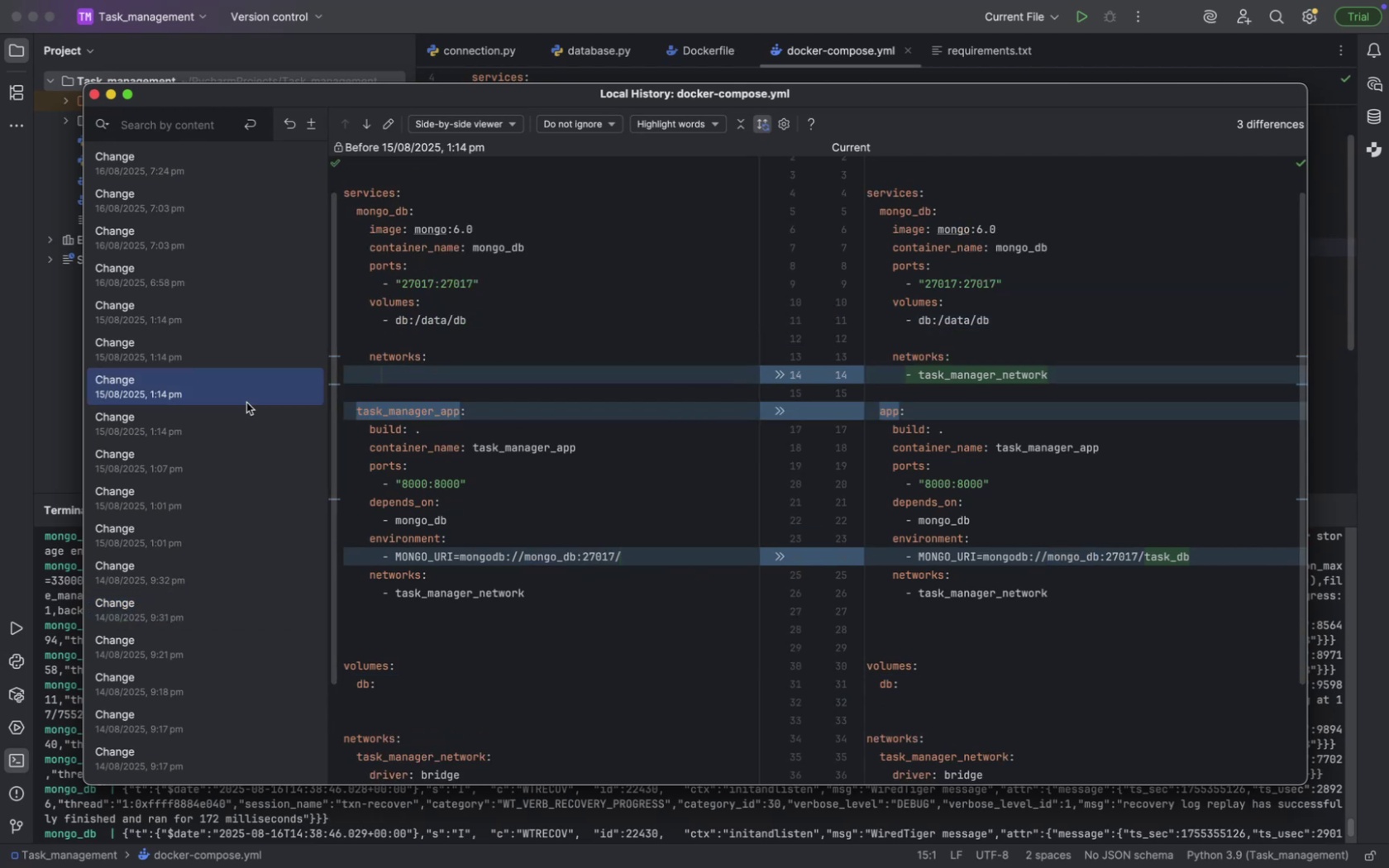 
left_click([207, 433])
 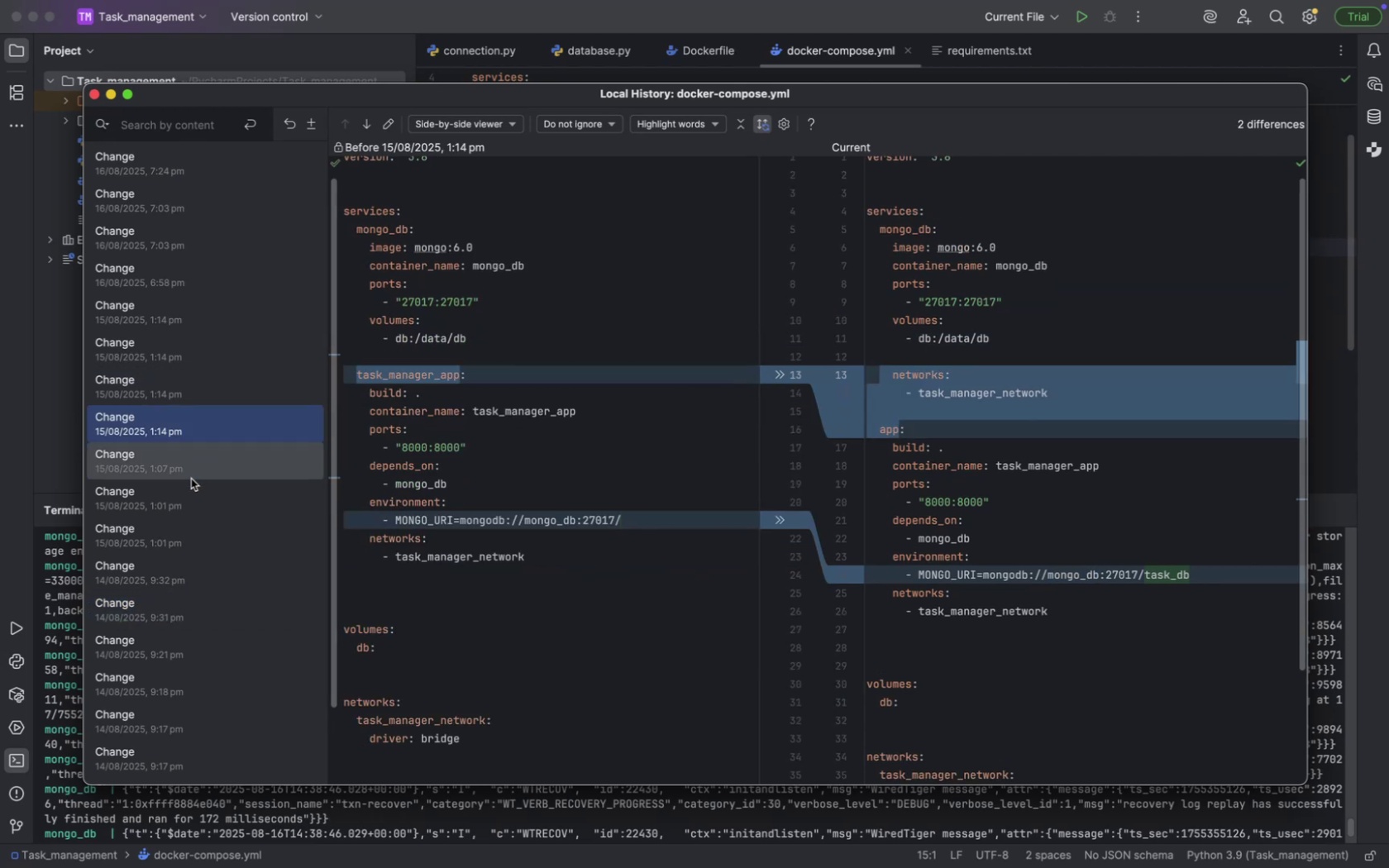 
left_click([191, 479])
 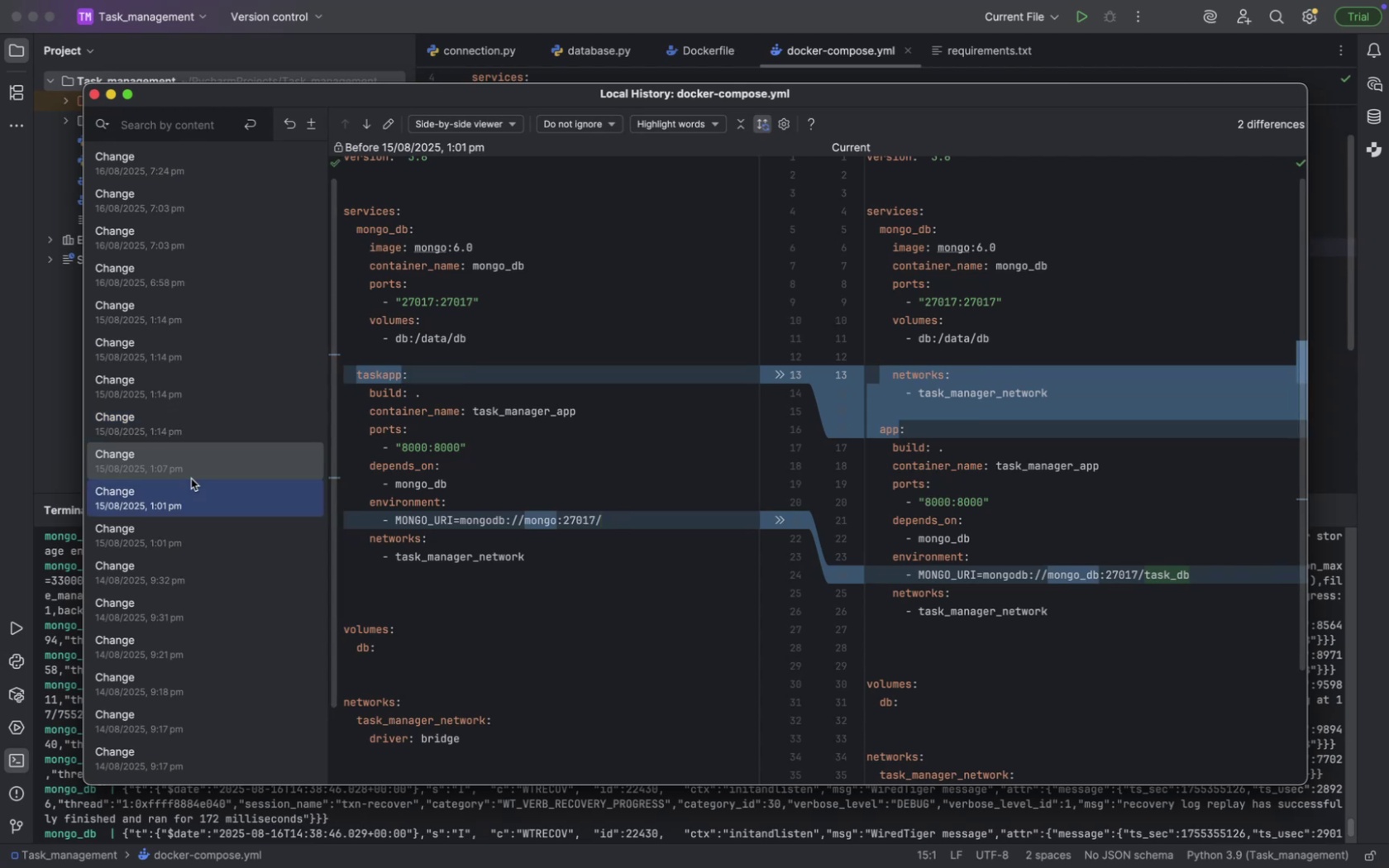 
left_click([184, 508])
 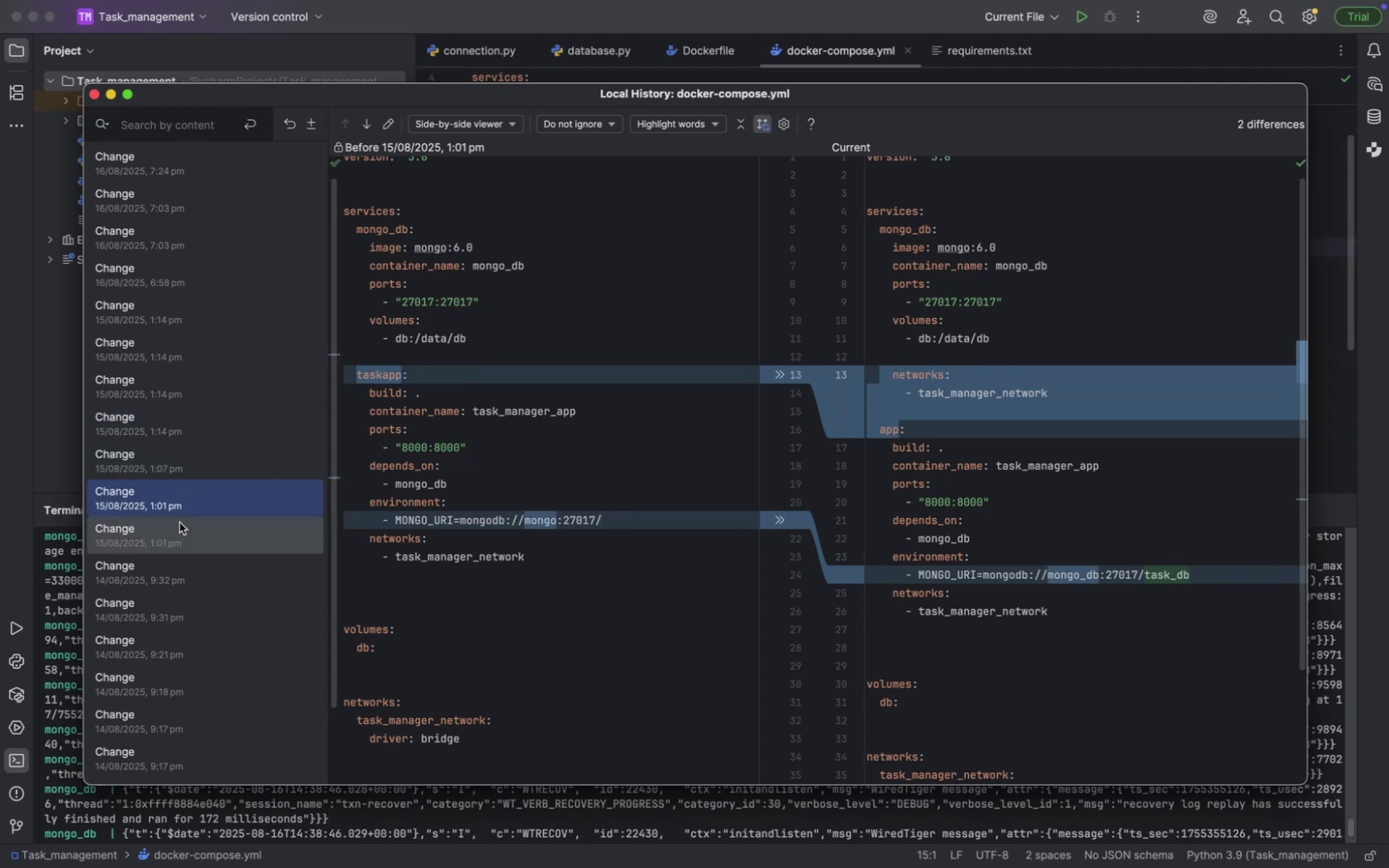 
left_click([179, 523])
 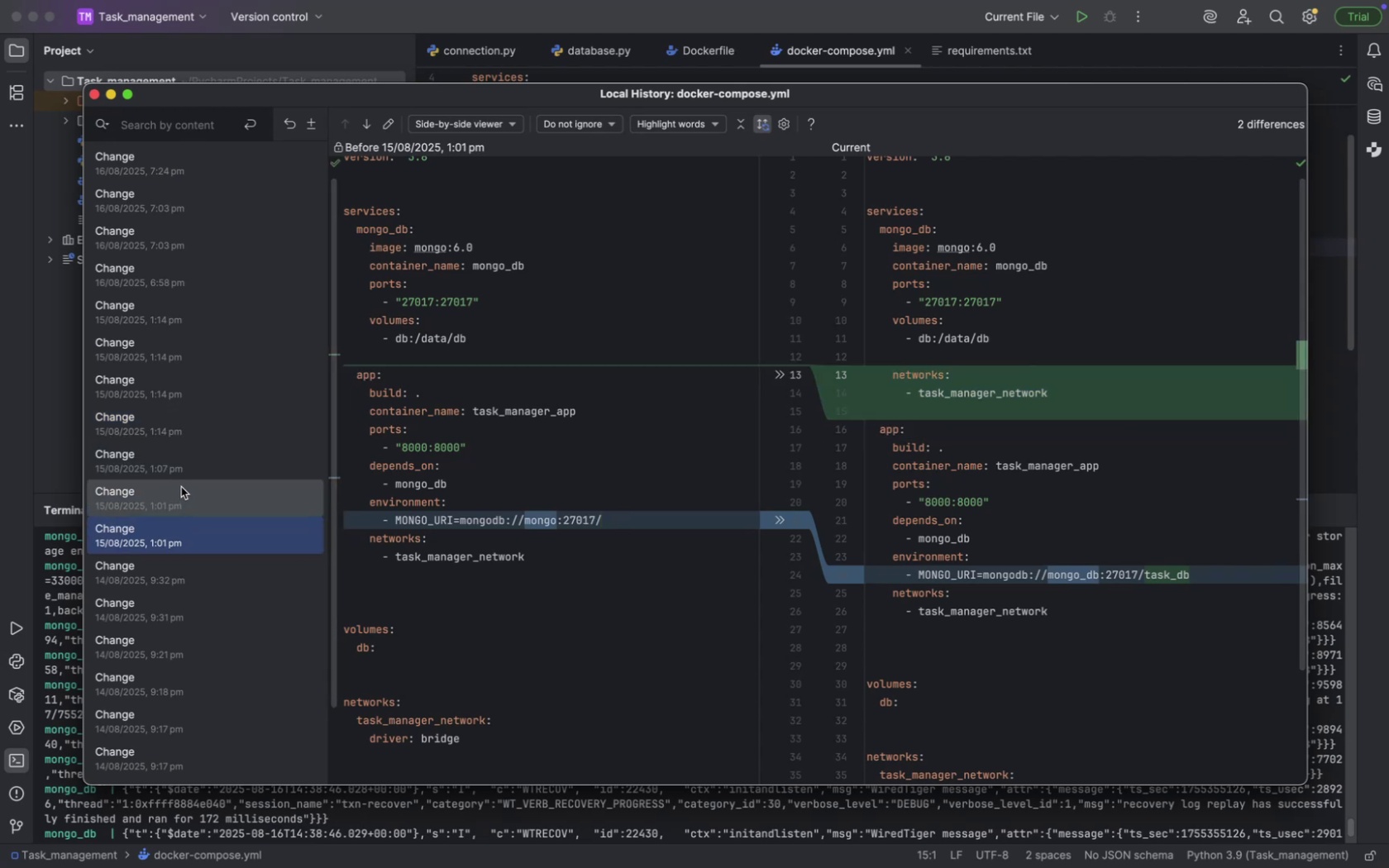 
left_click([181, 487])
 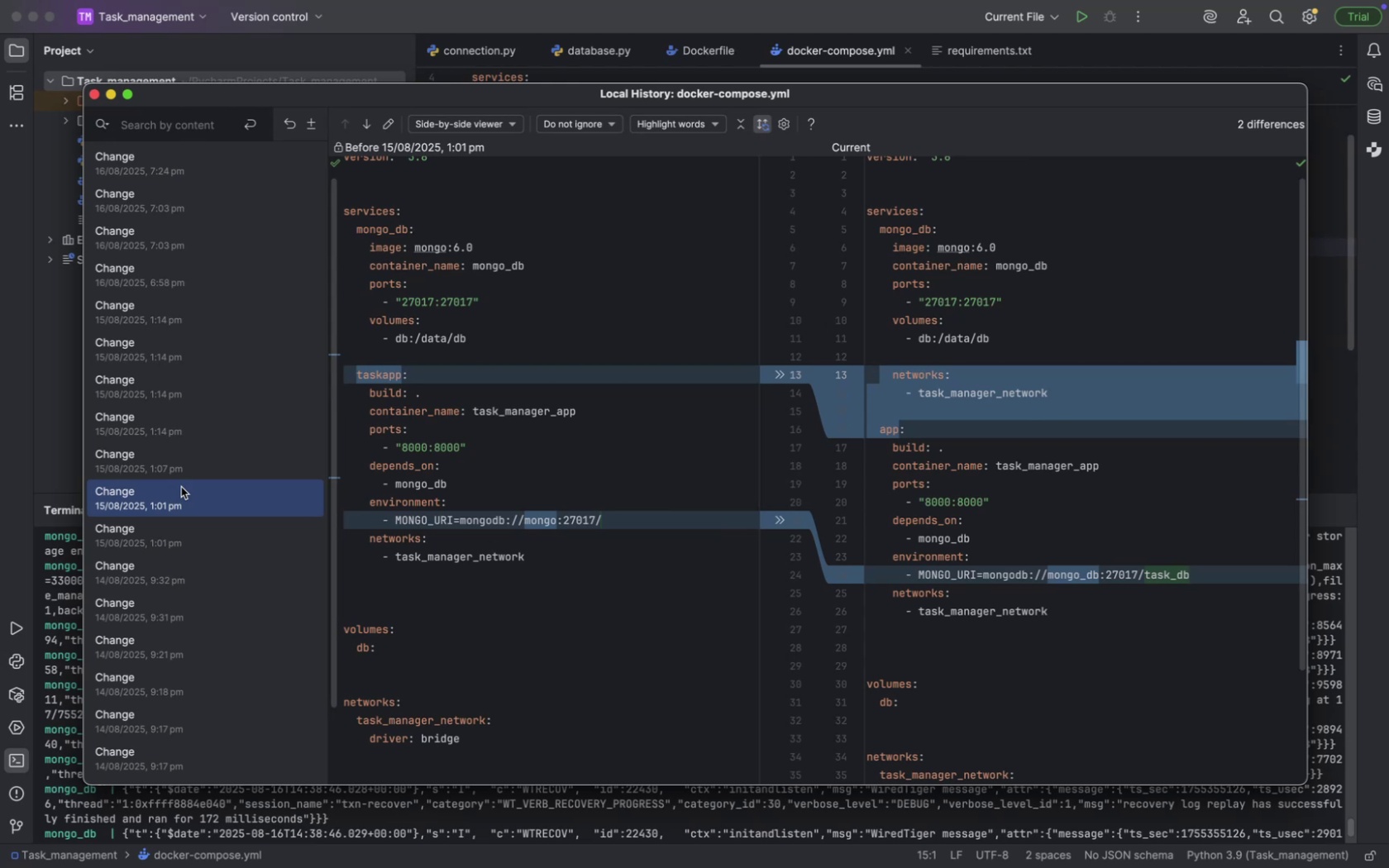 
wait(11.78)
 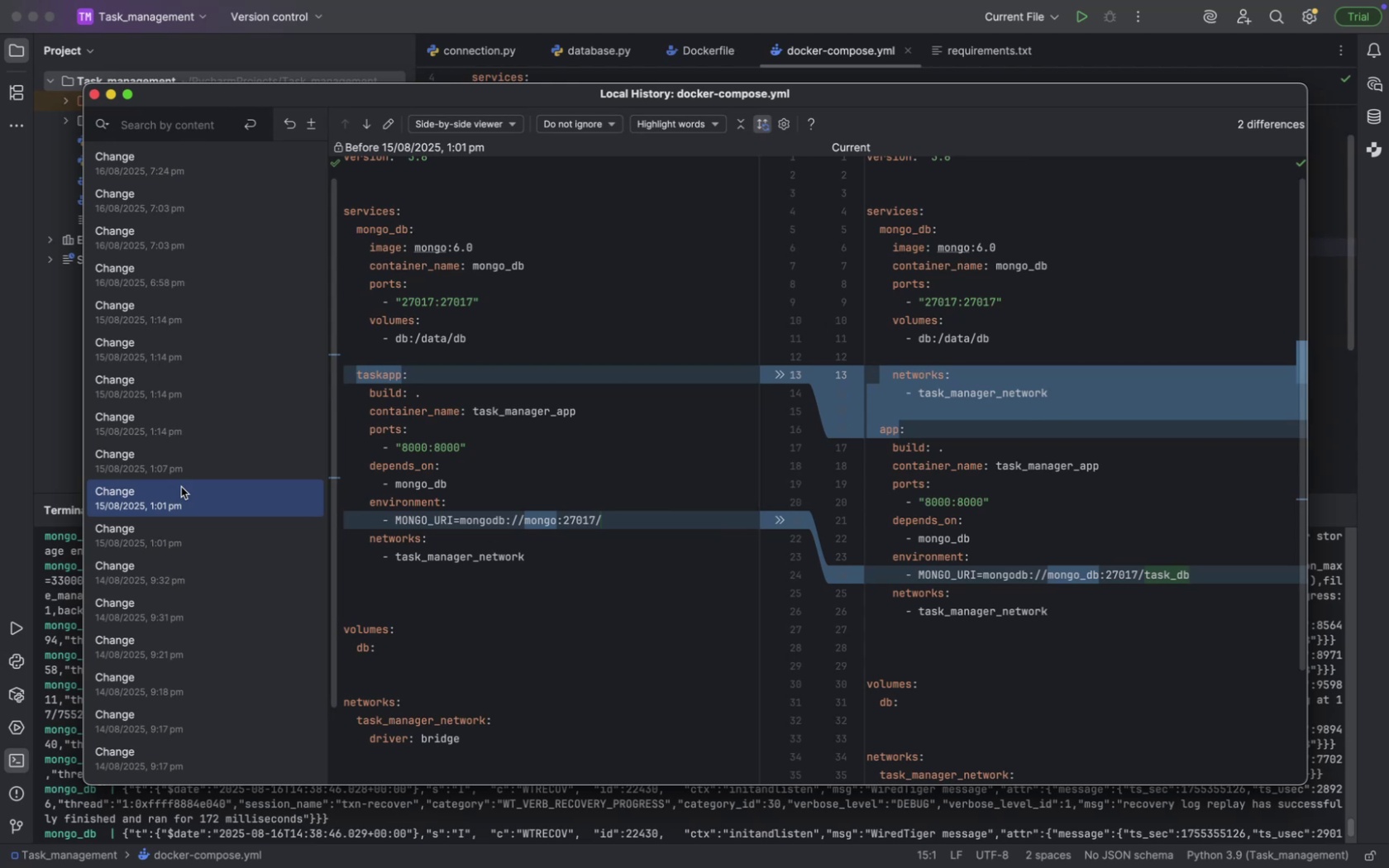 
right_click([181, 487])
 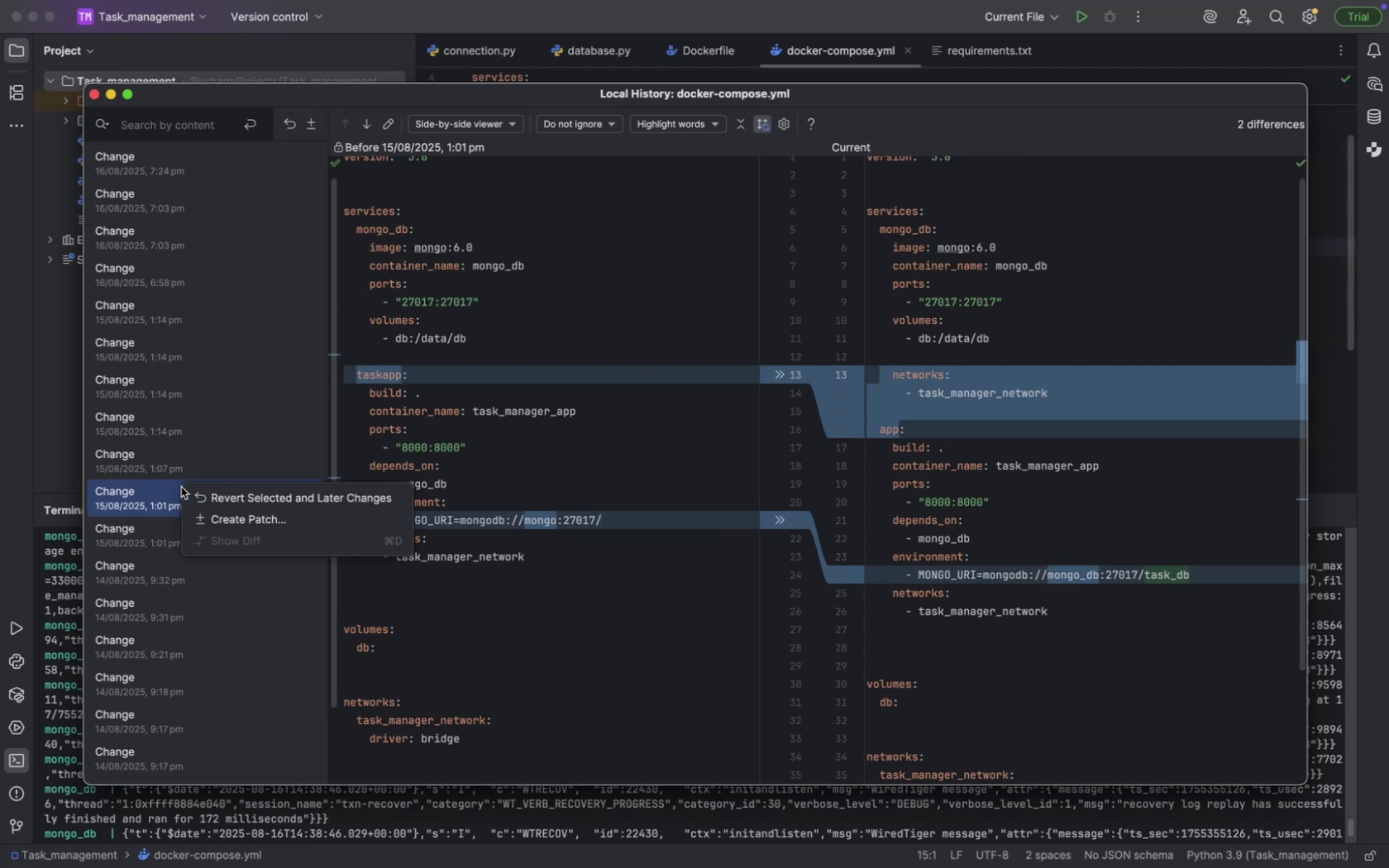 
left_click([482, 428])
 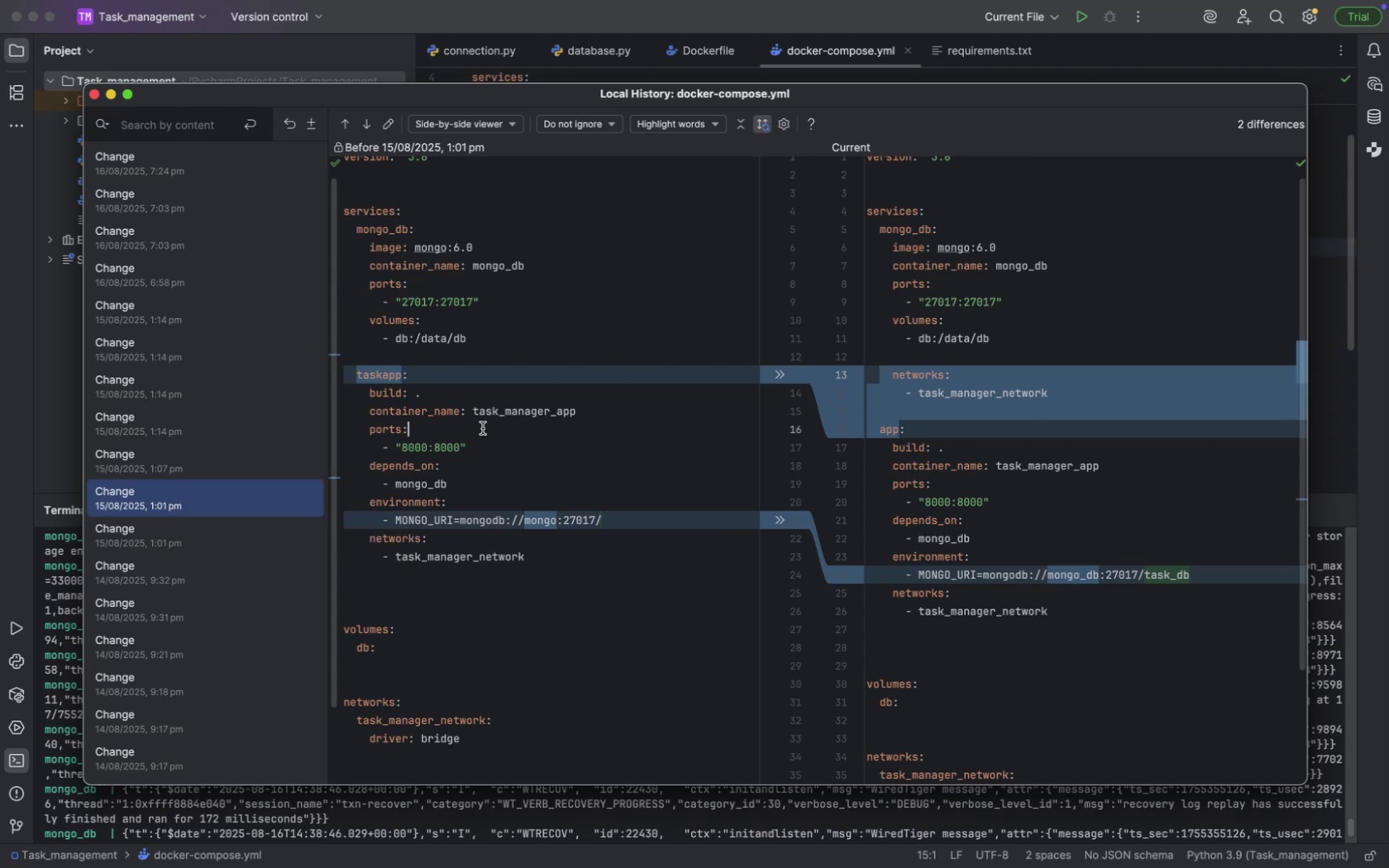 
wait(10.8)
 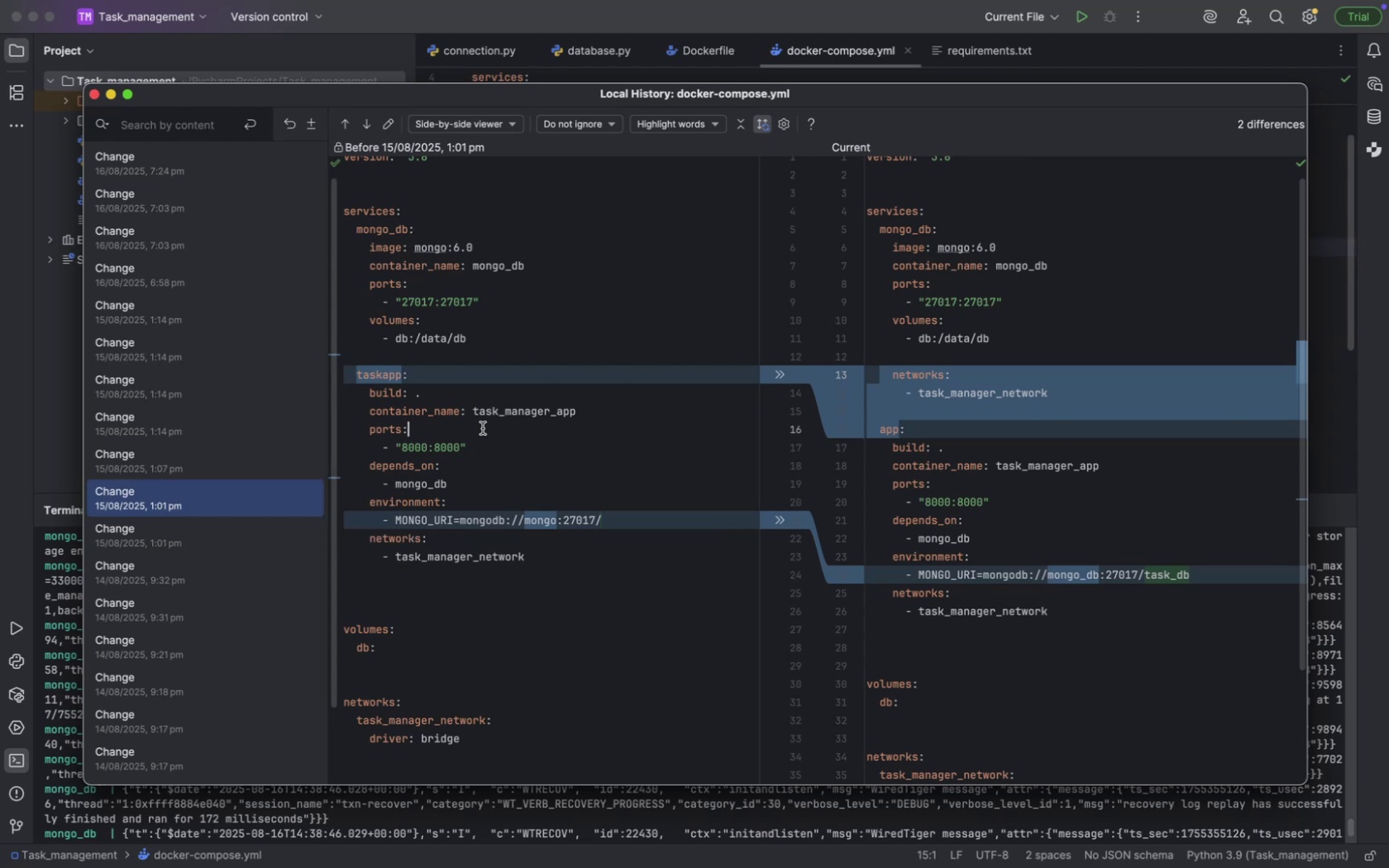 
scroll: coordinate [482, 428], scroll_direction: down, amount: 16.0
 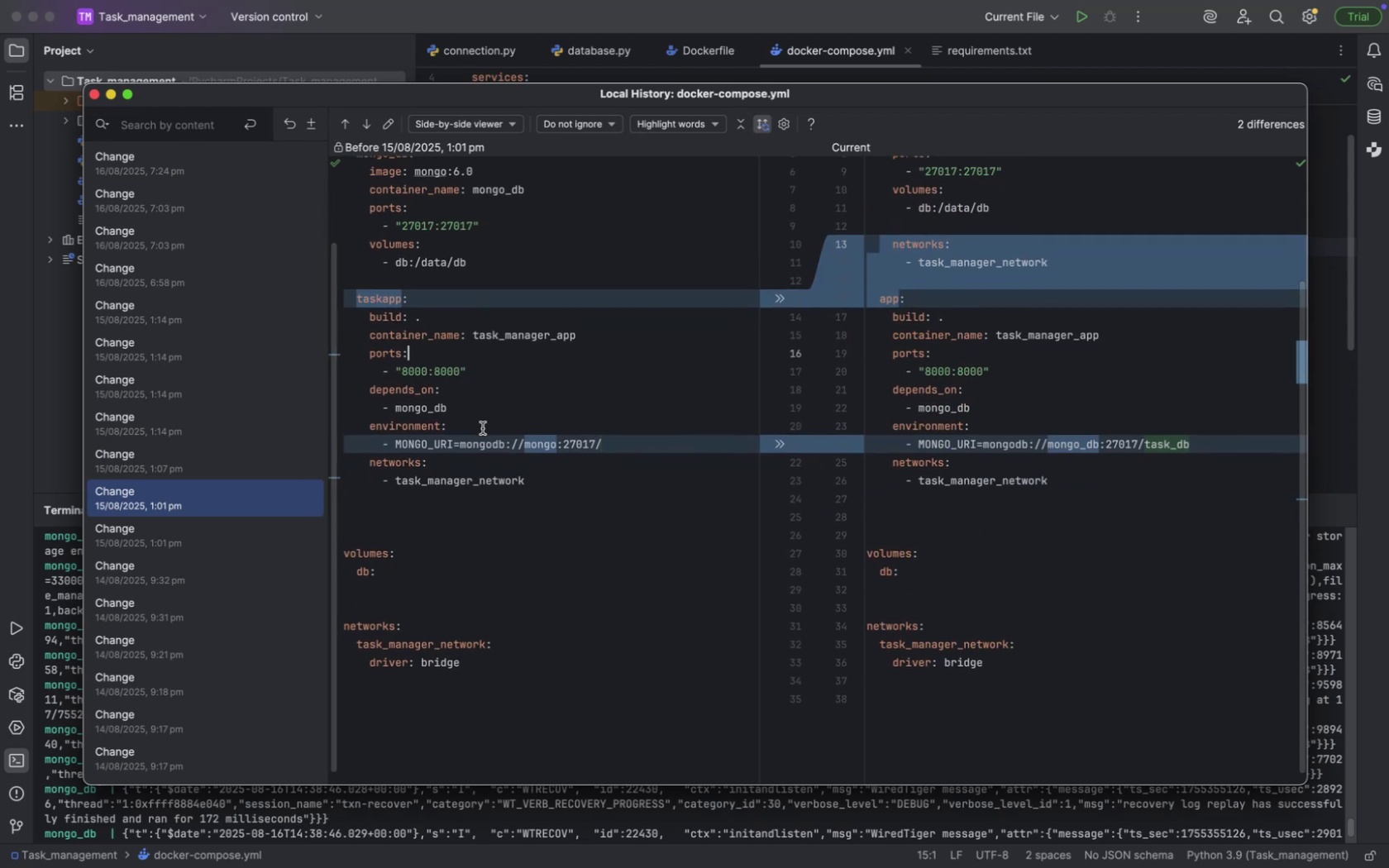 
wait(5.2)
 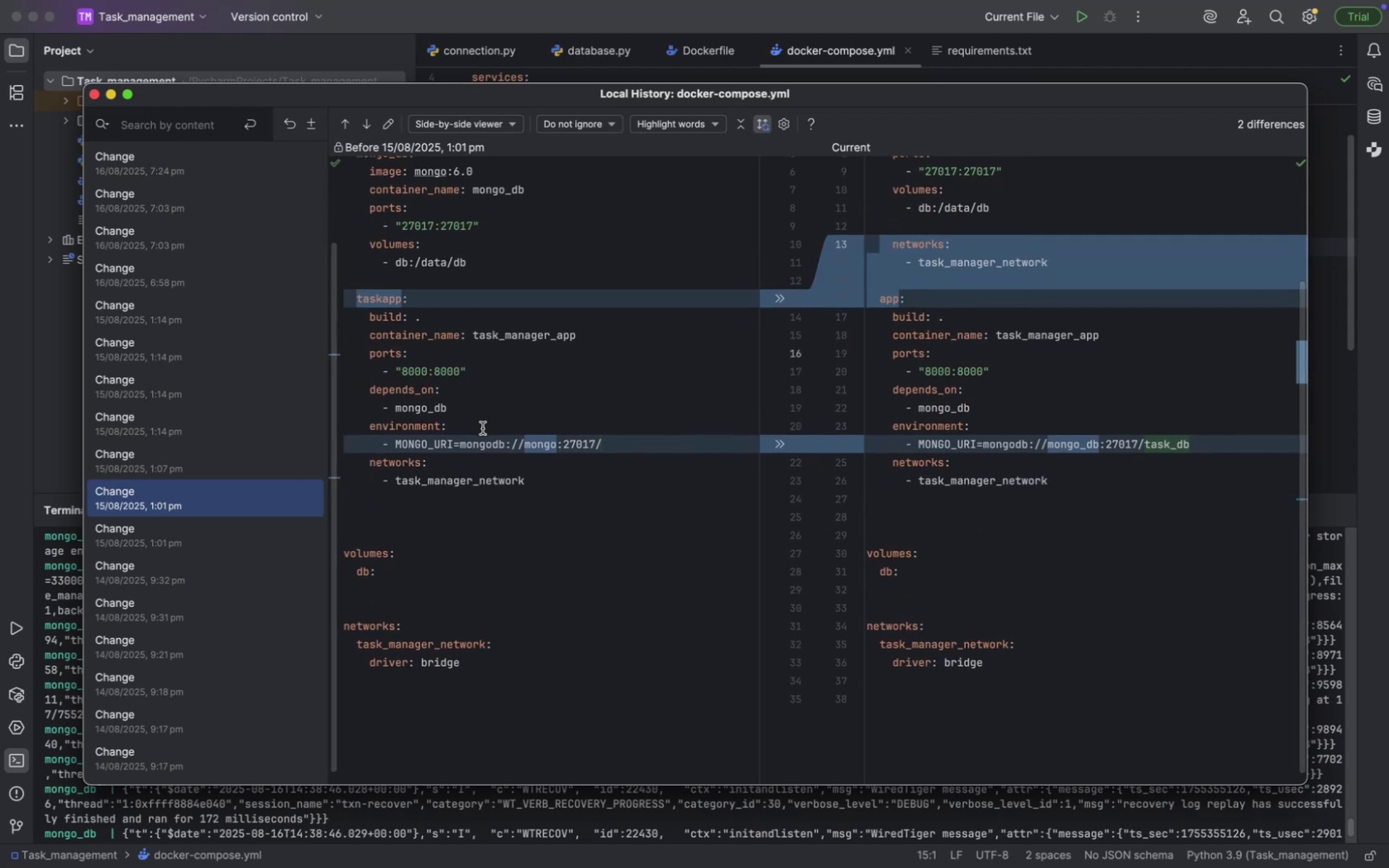 
left_click([218, 521])
 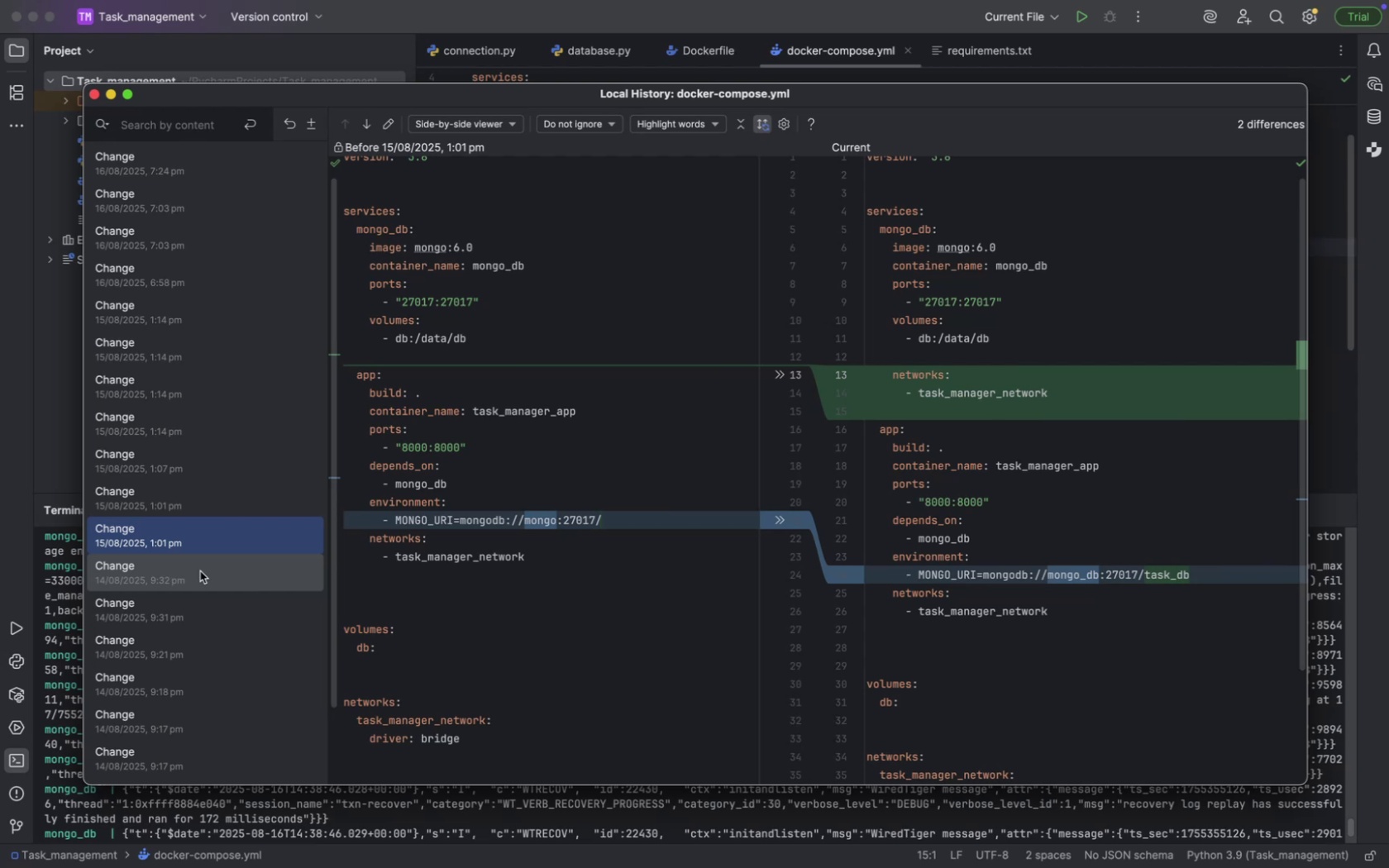 
wait(16.93)
 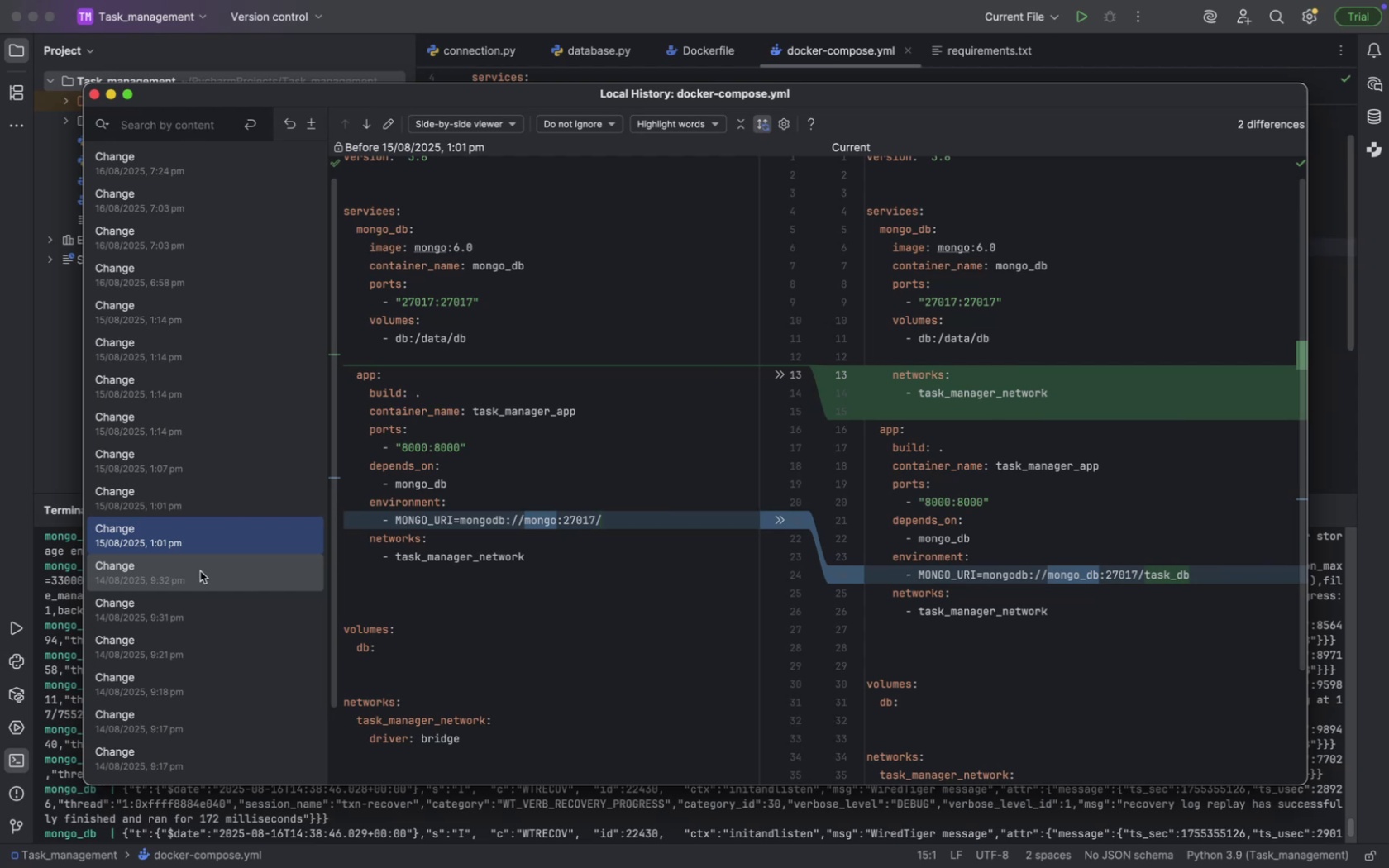 
left_click([200, 571])
 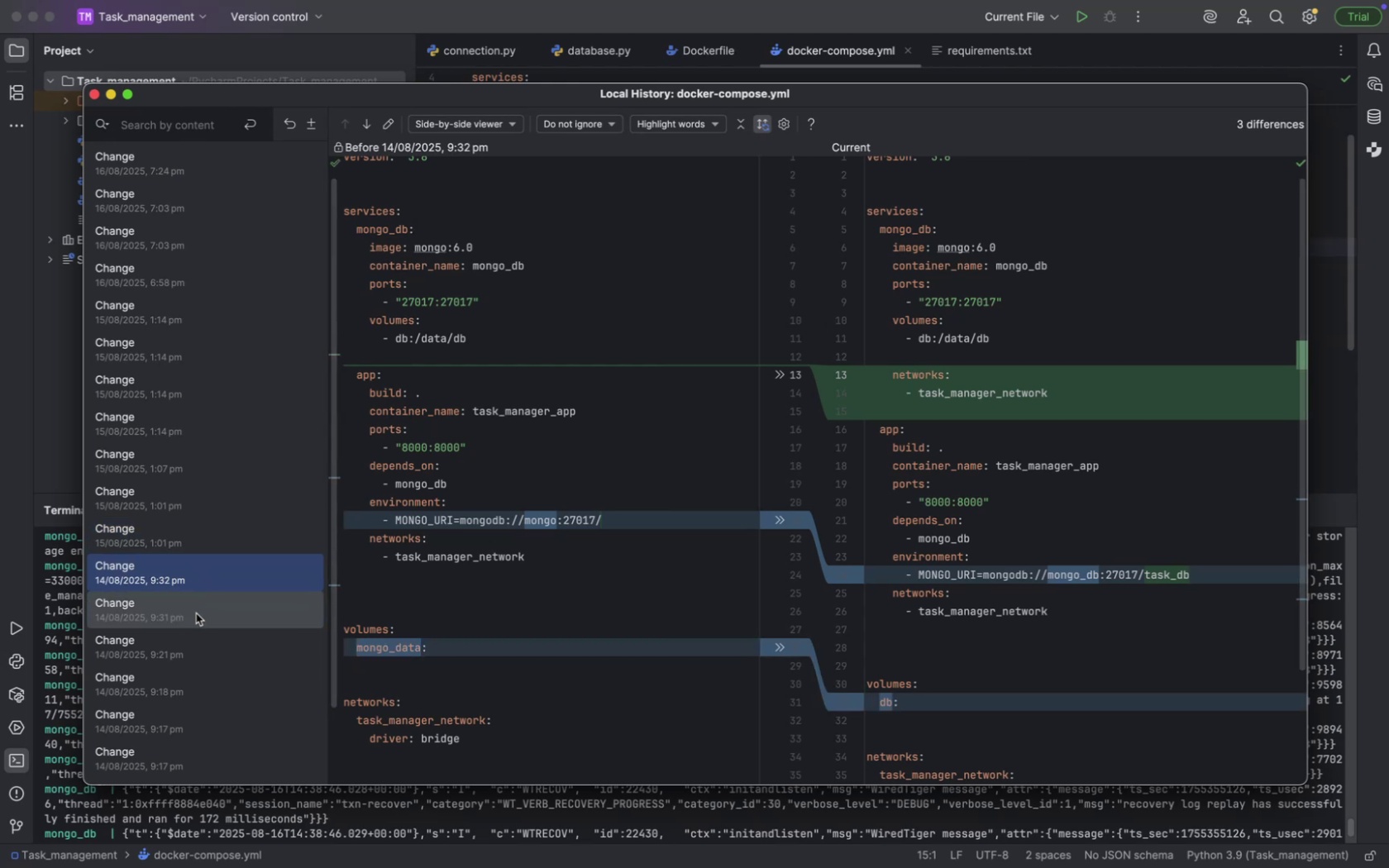 
wait(7.35)
 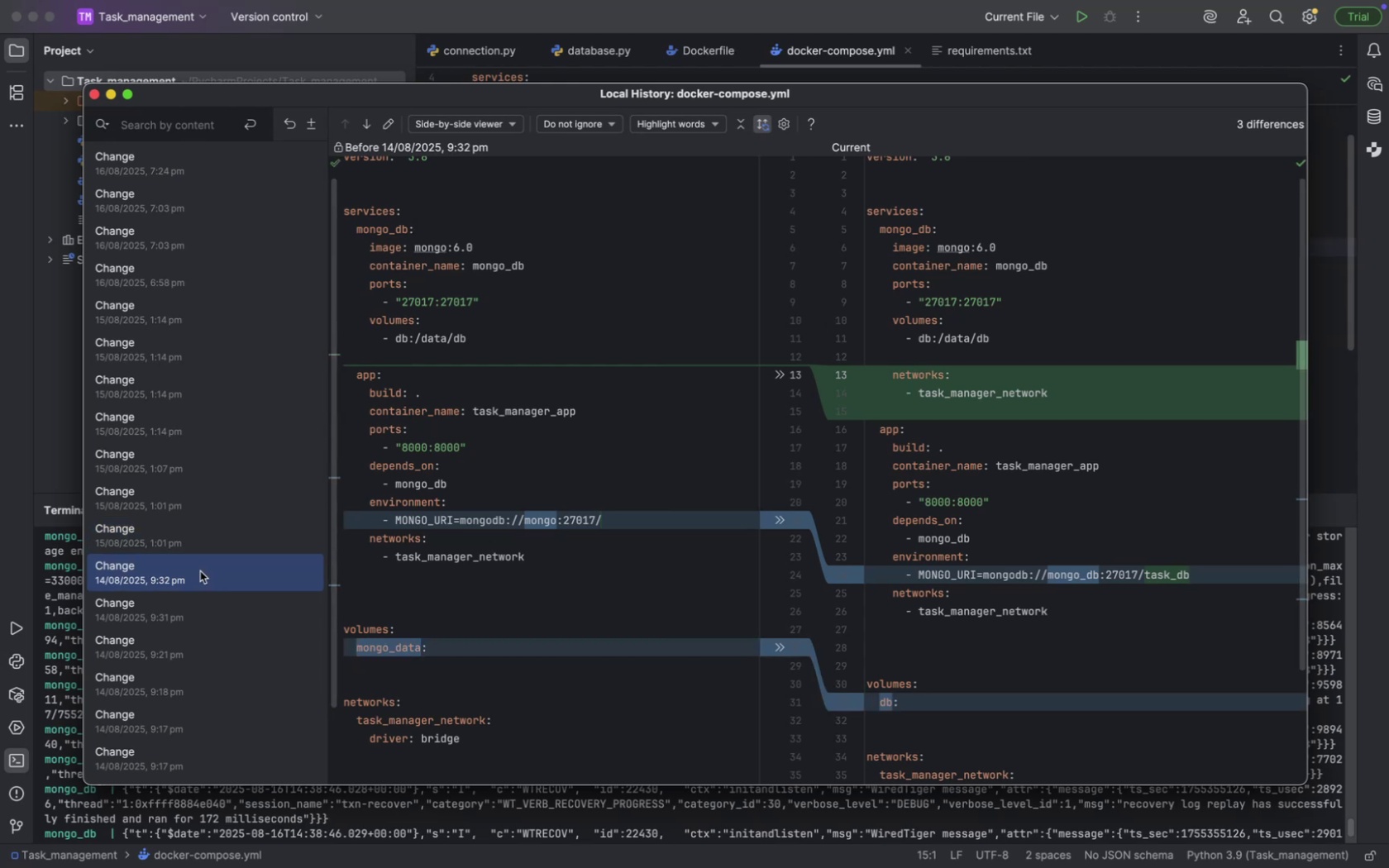 
left_click([196, 613])
 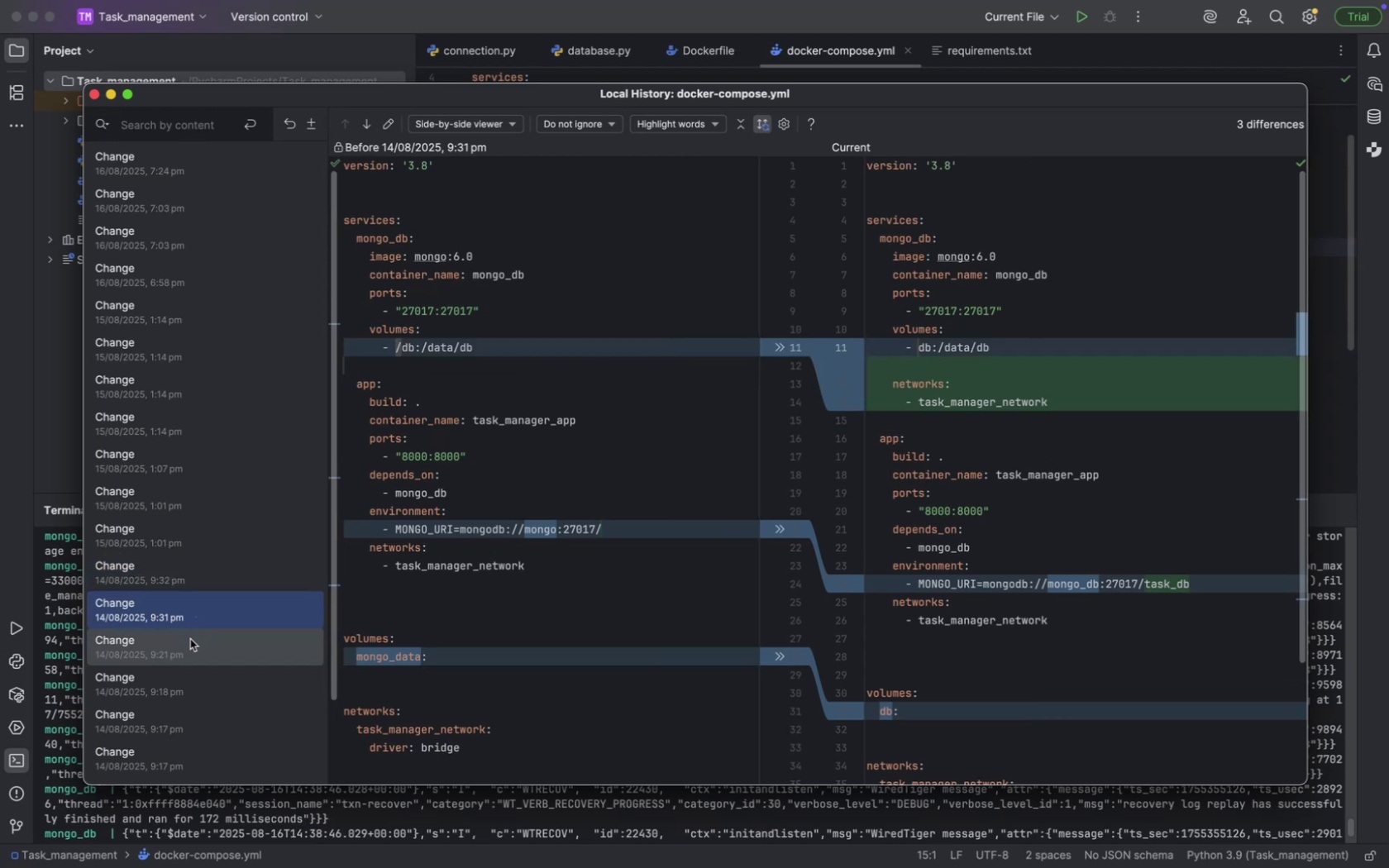 
left_click([186, 646])
 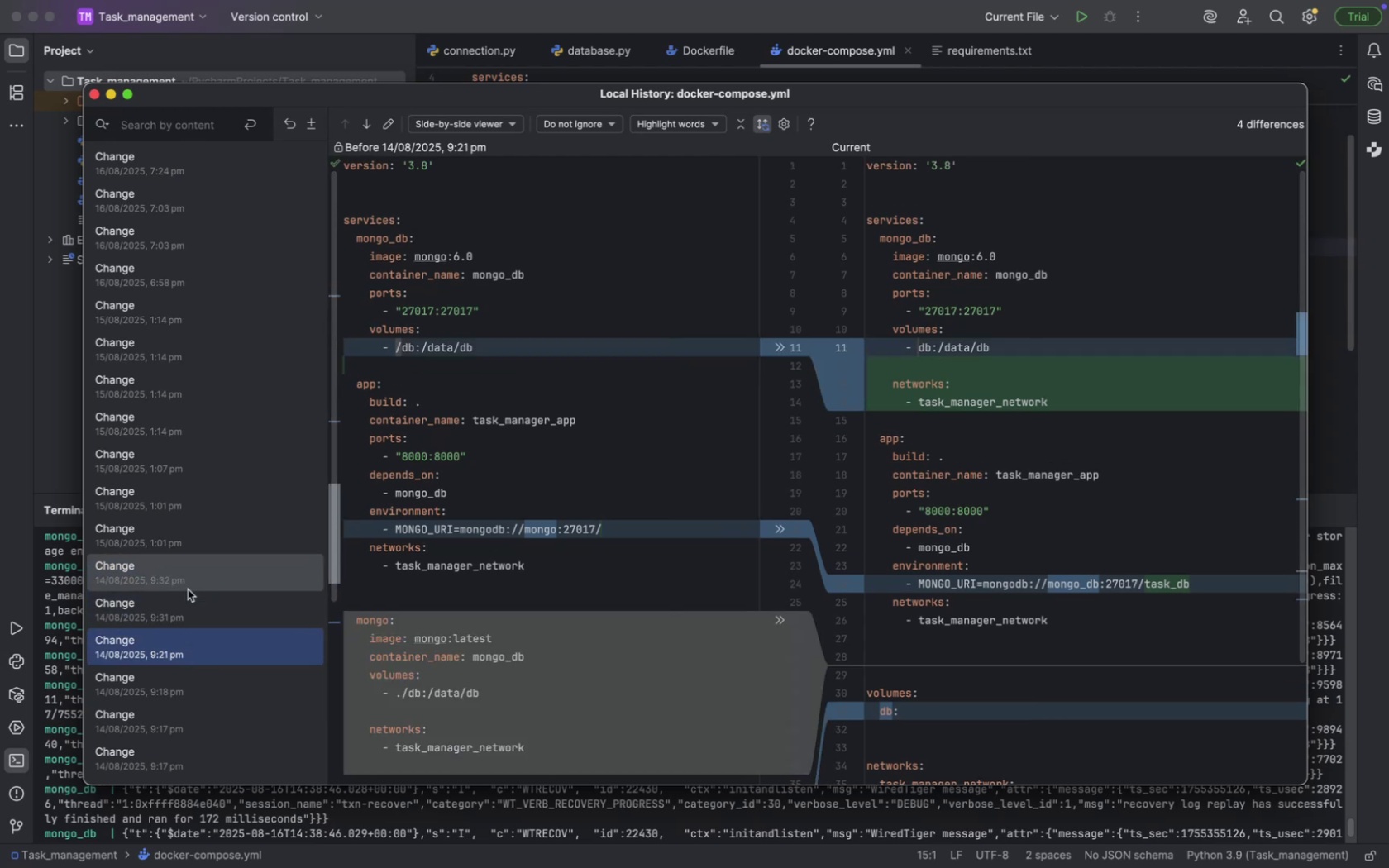 
left_click([195, 593])
 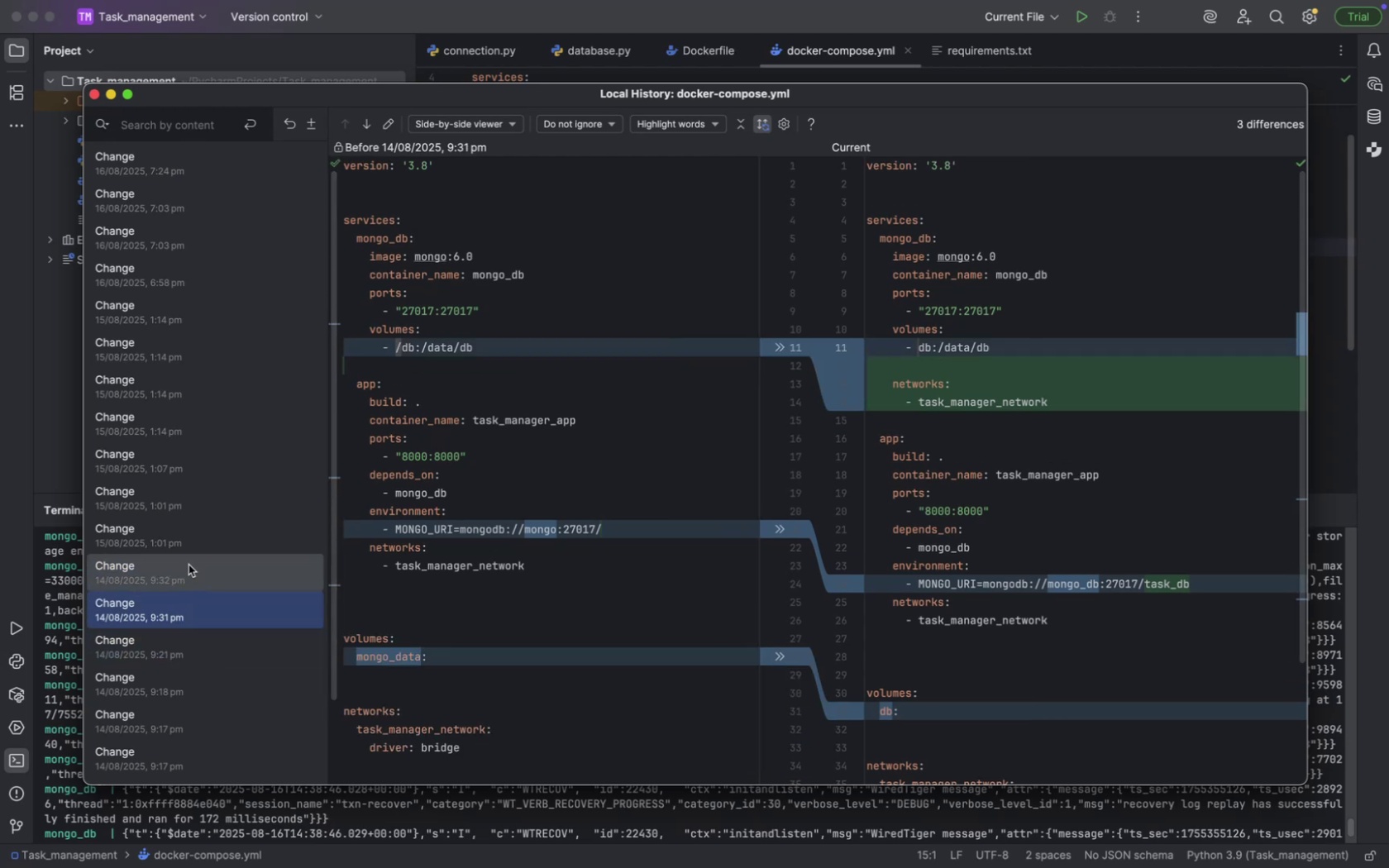 
wait(9.28)
 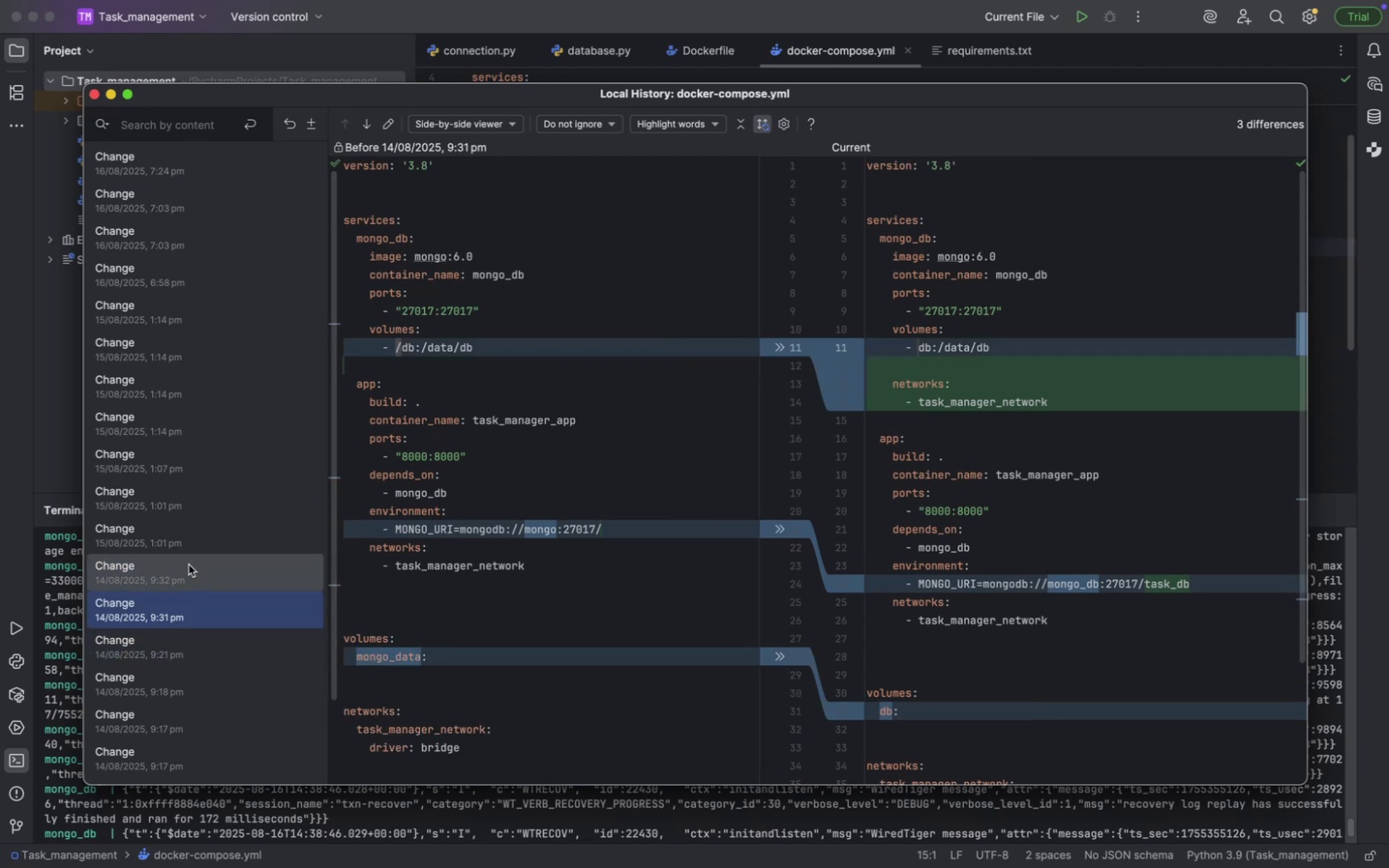 
left_click([186, 509])
 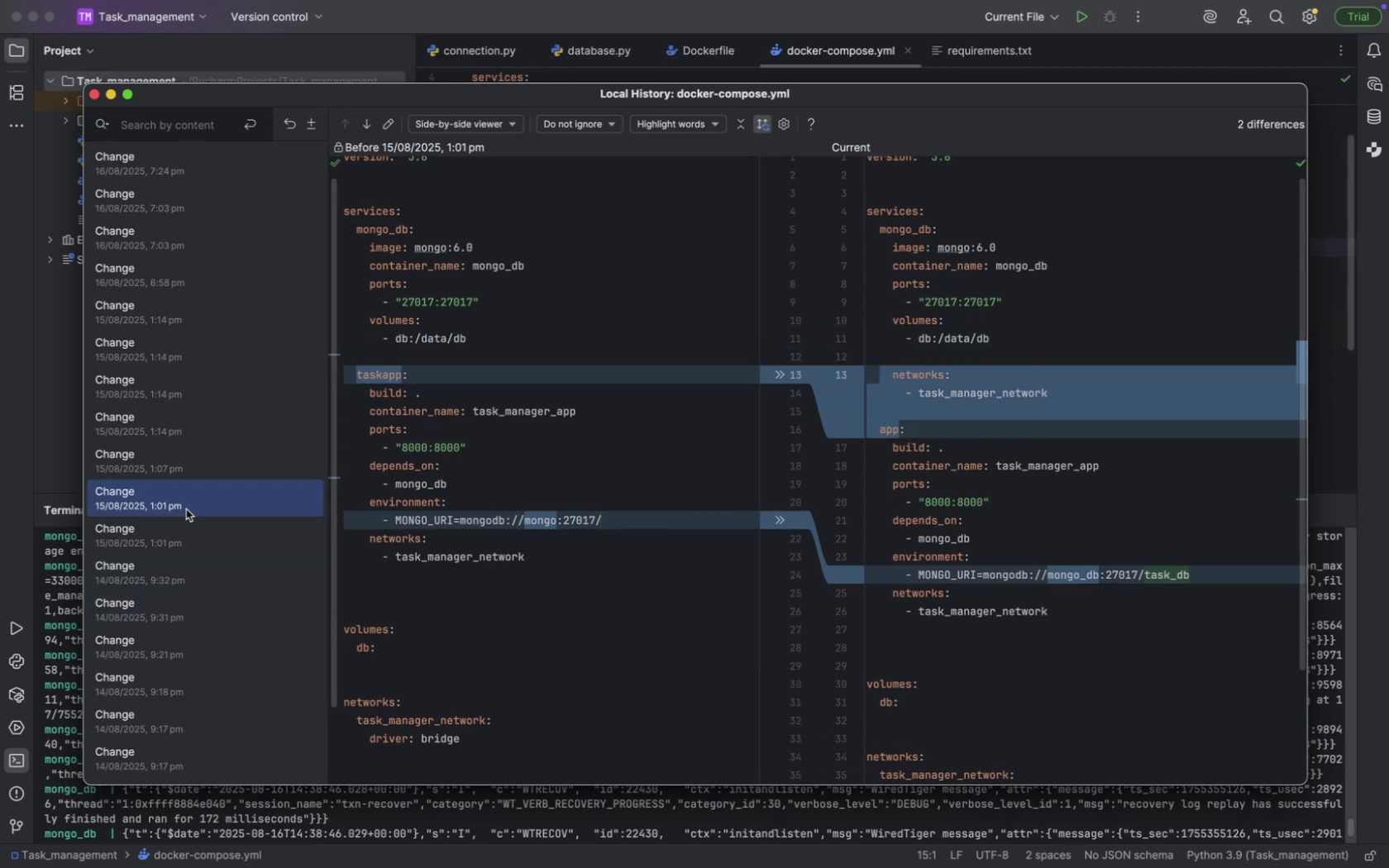 
left_click([183, 446])
 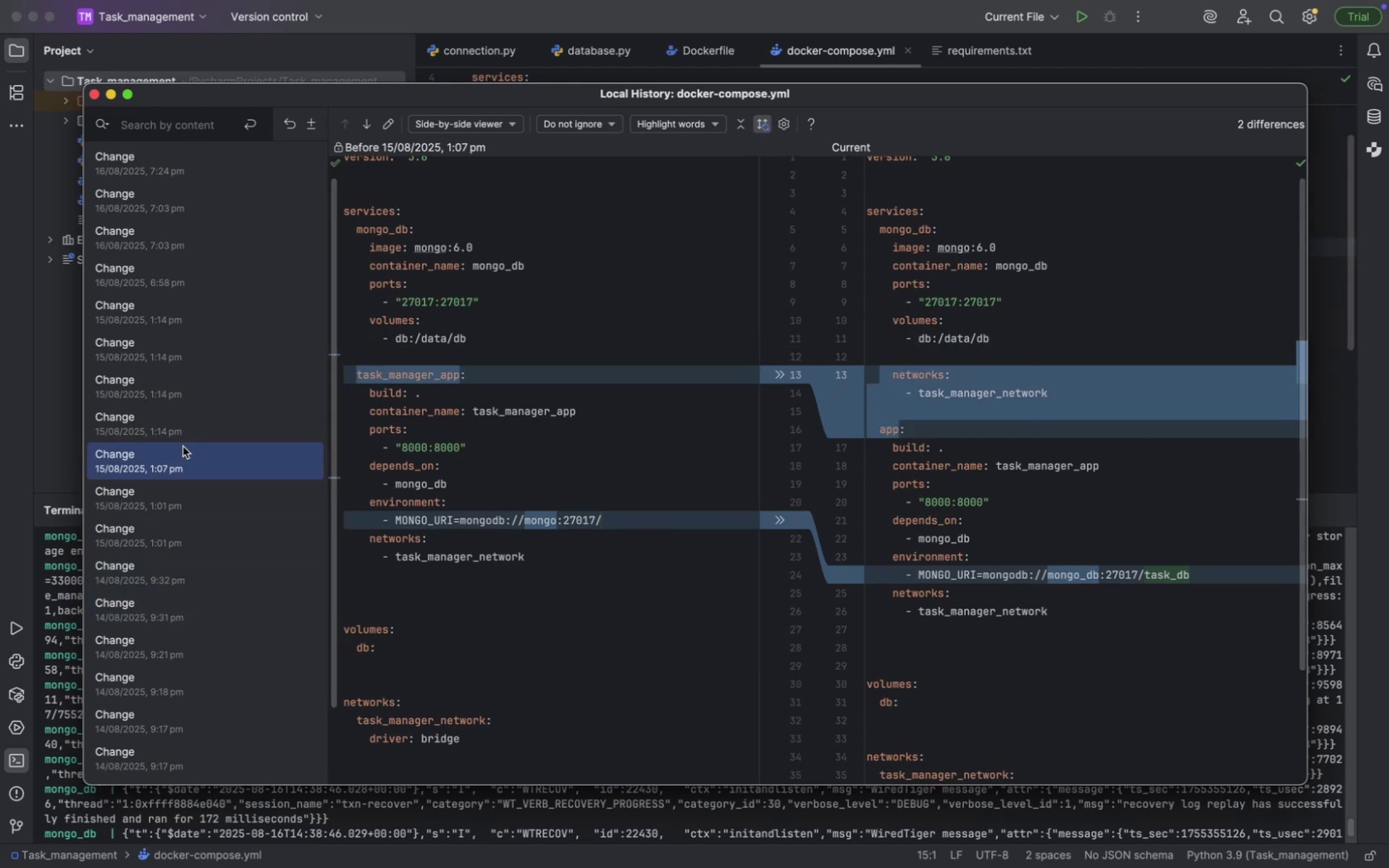 
left_click([180, 420])
 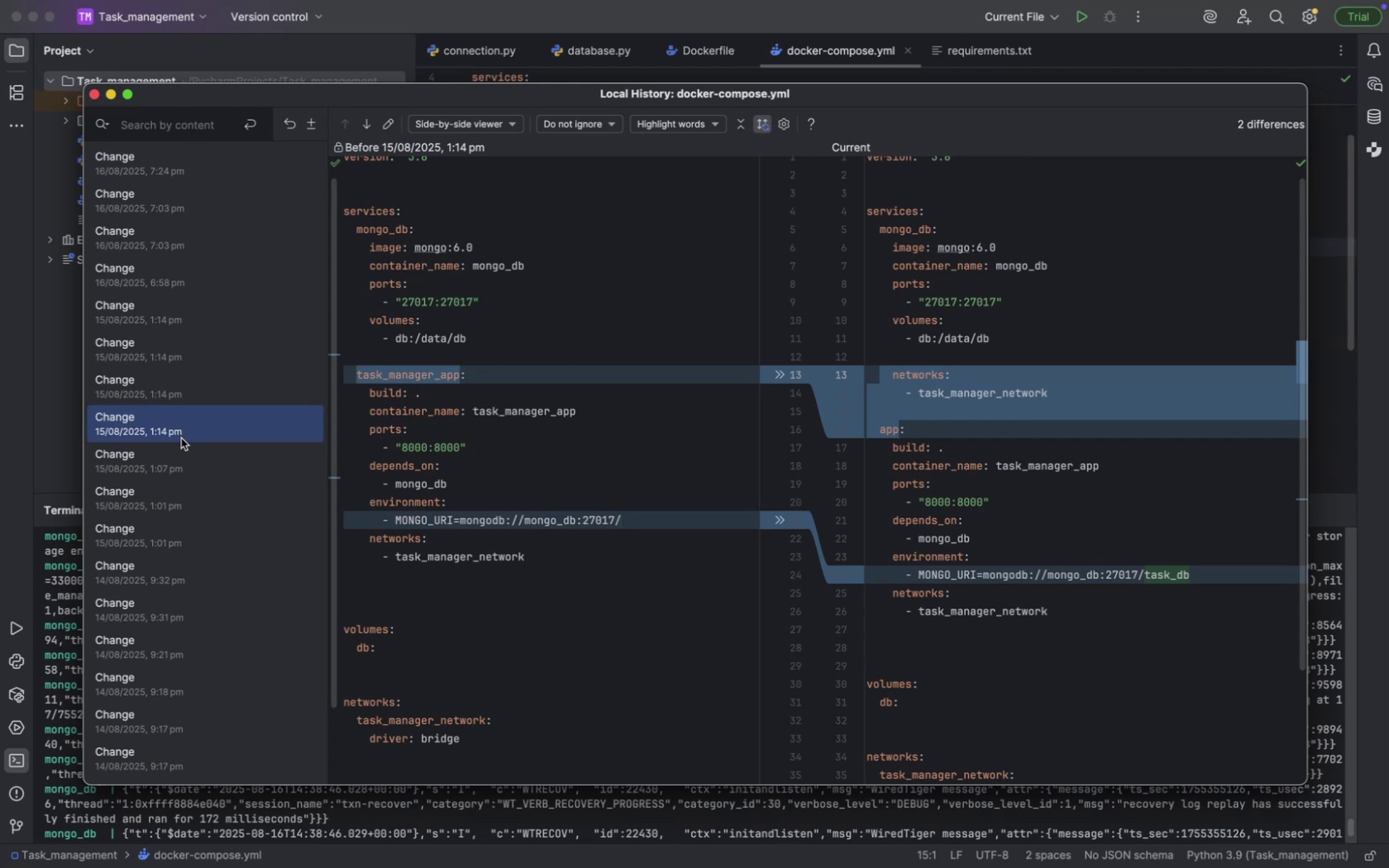 
wait(24.22)
 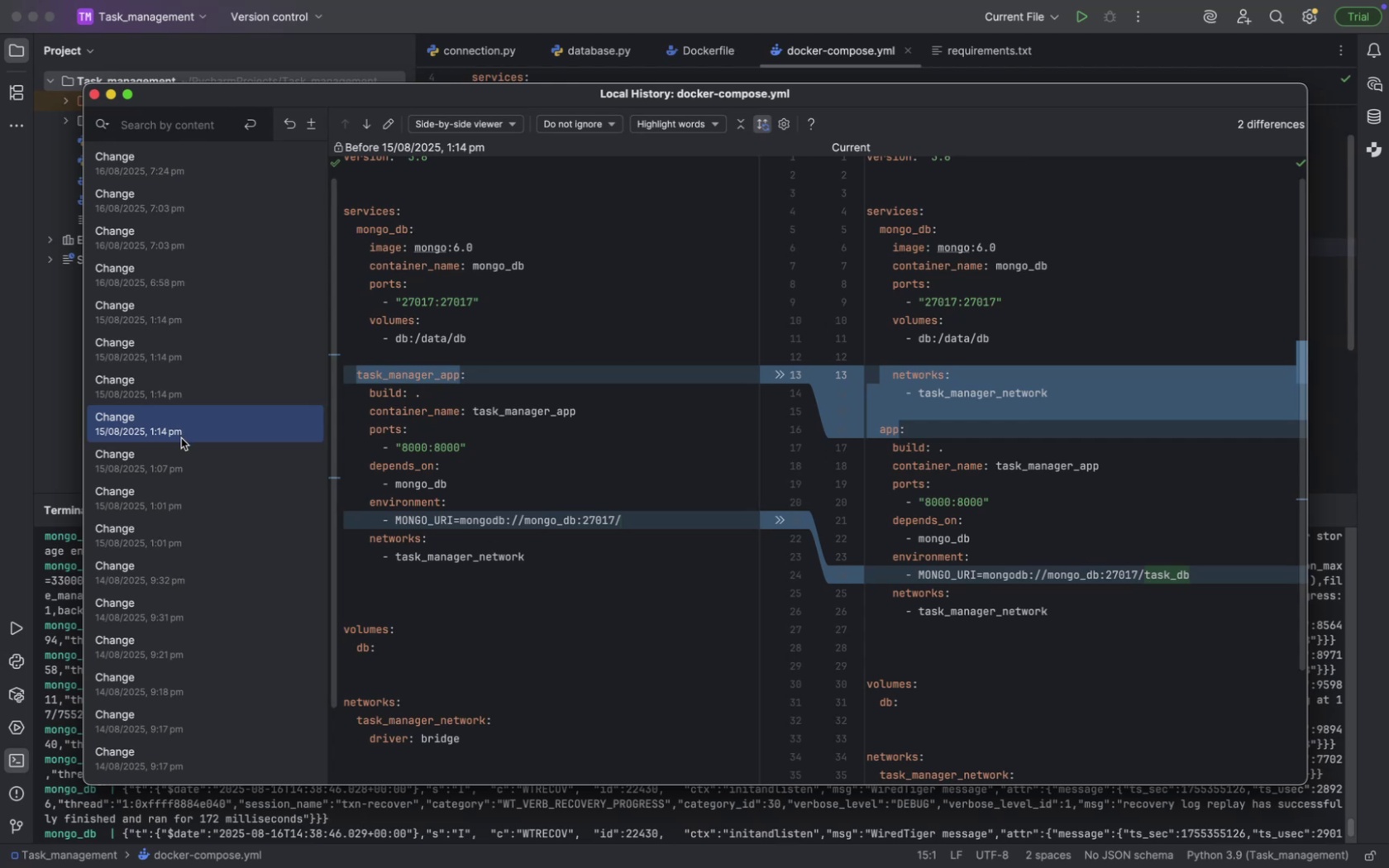 
left_click([276, 375])
 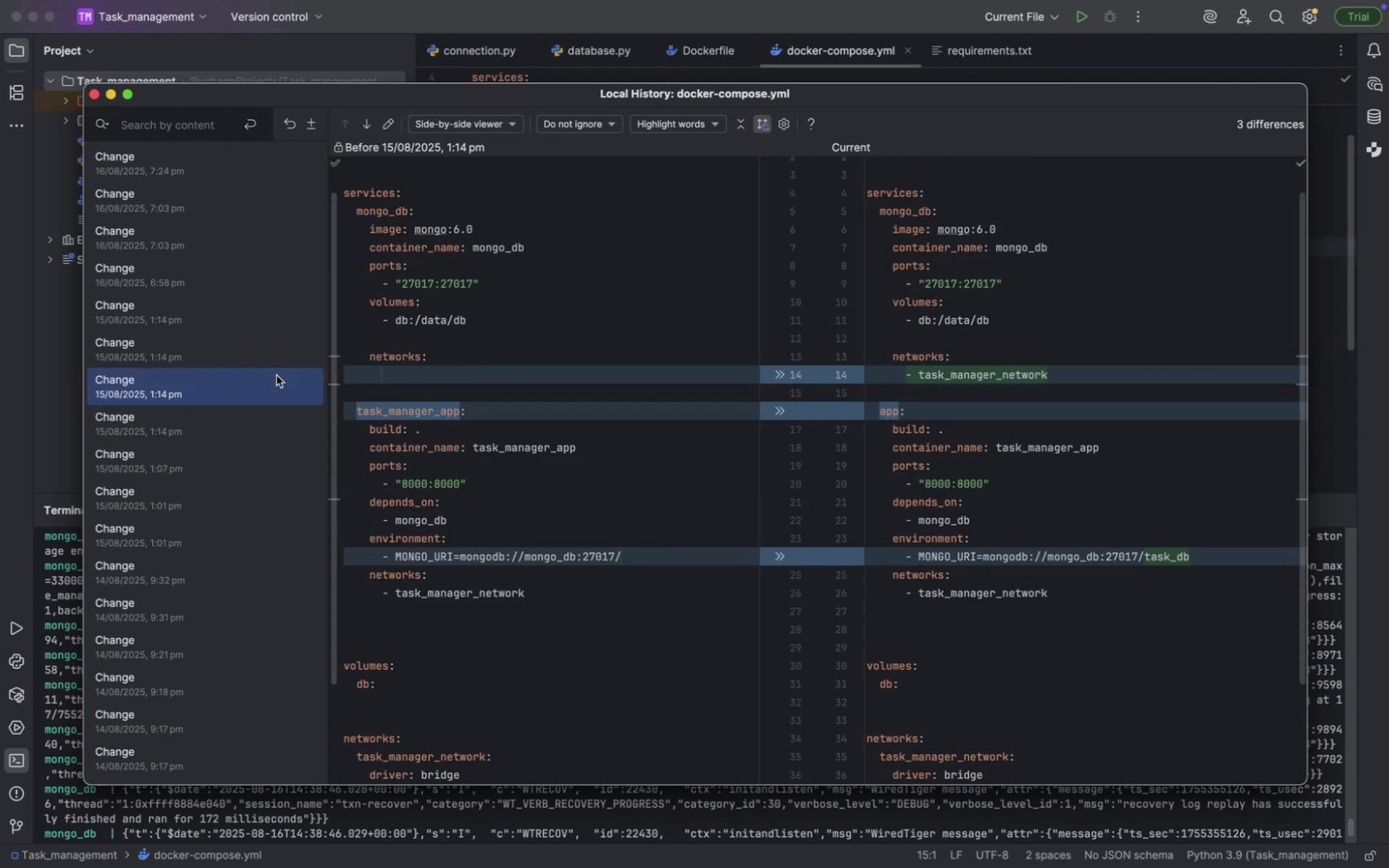 
left_click([261, 360])
 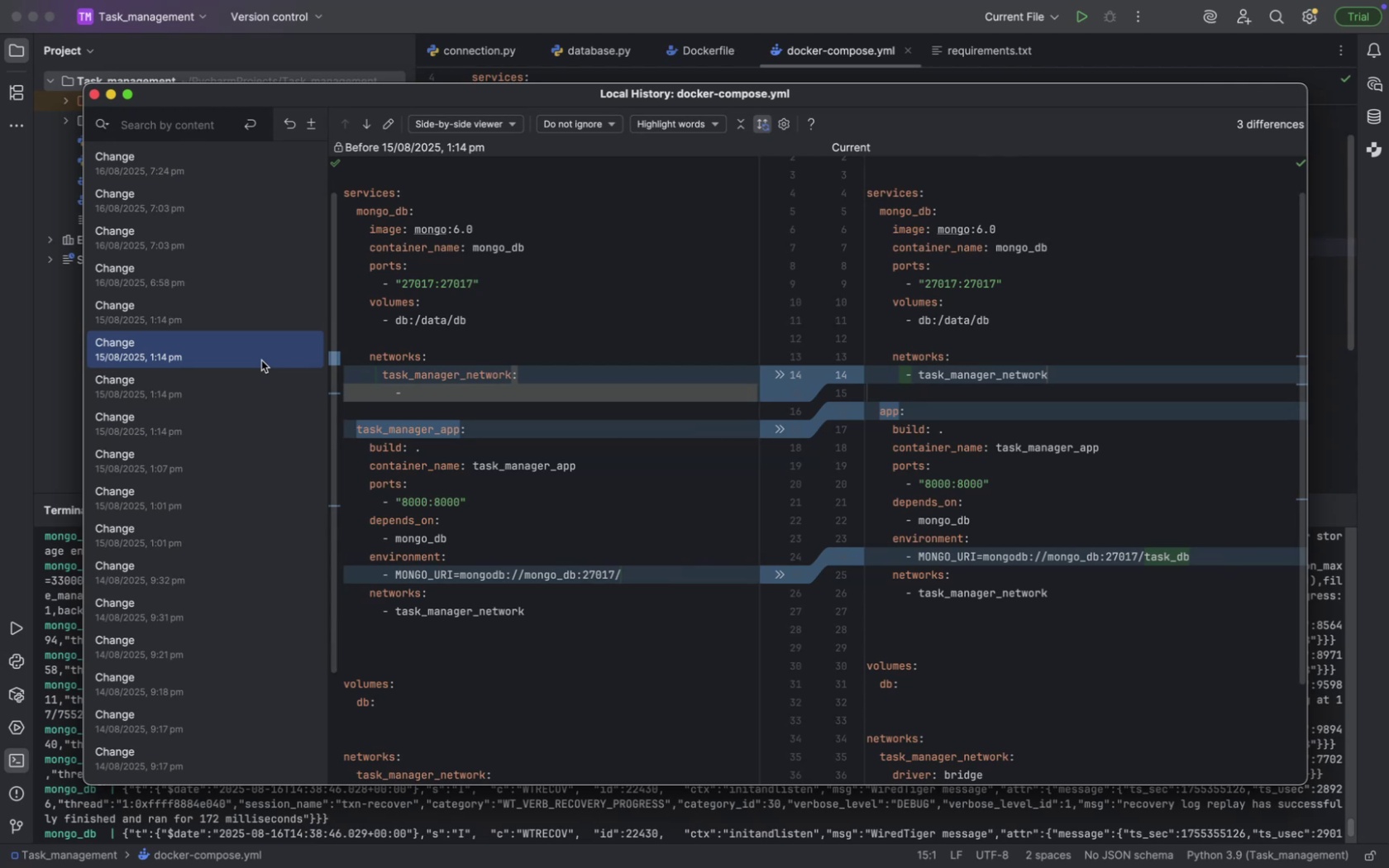 
wait(6.4)
 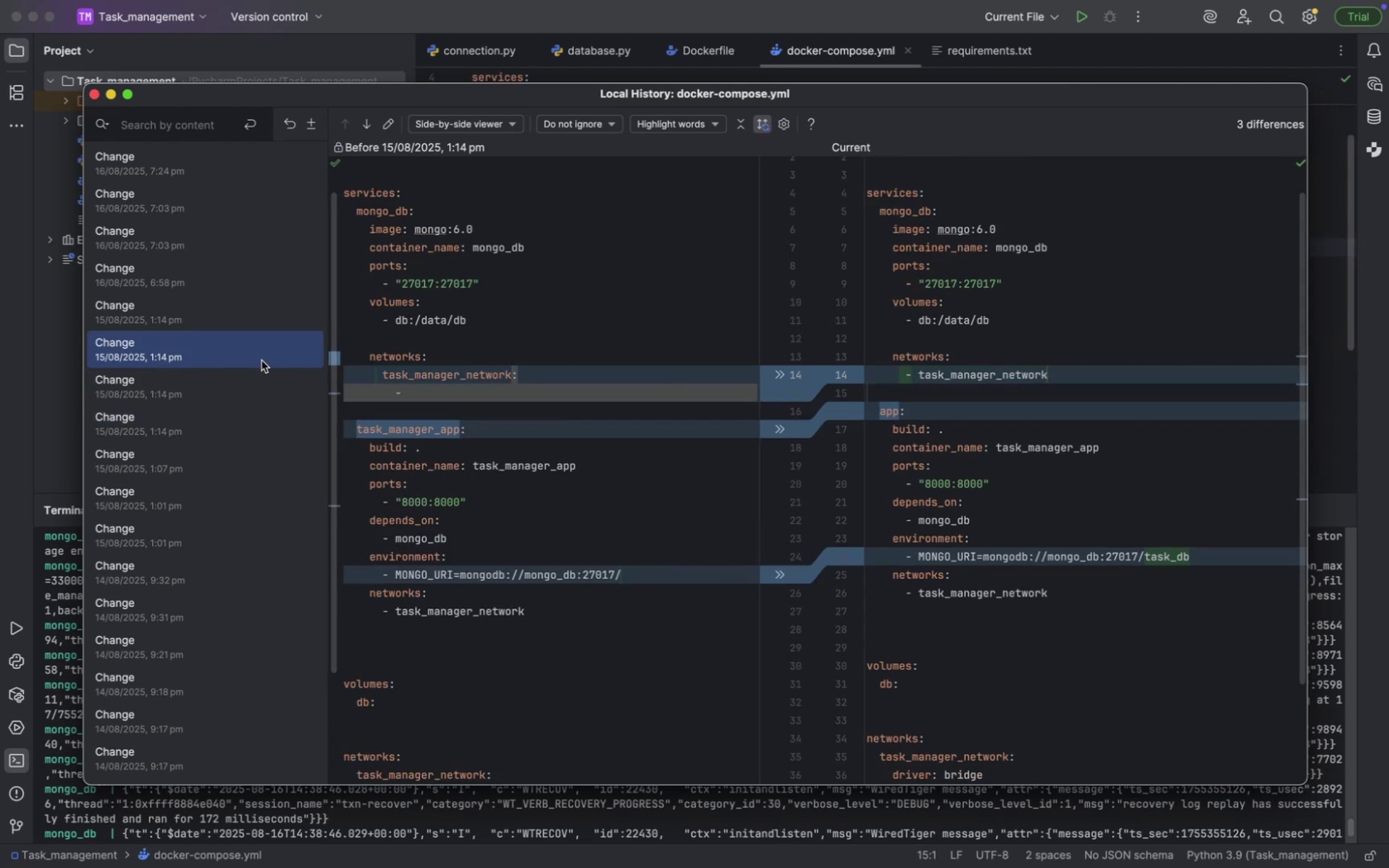 
left_click([251, 397])
 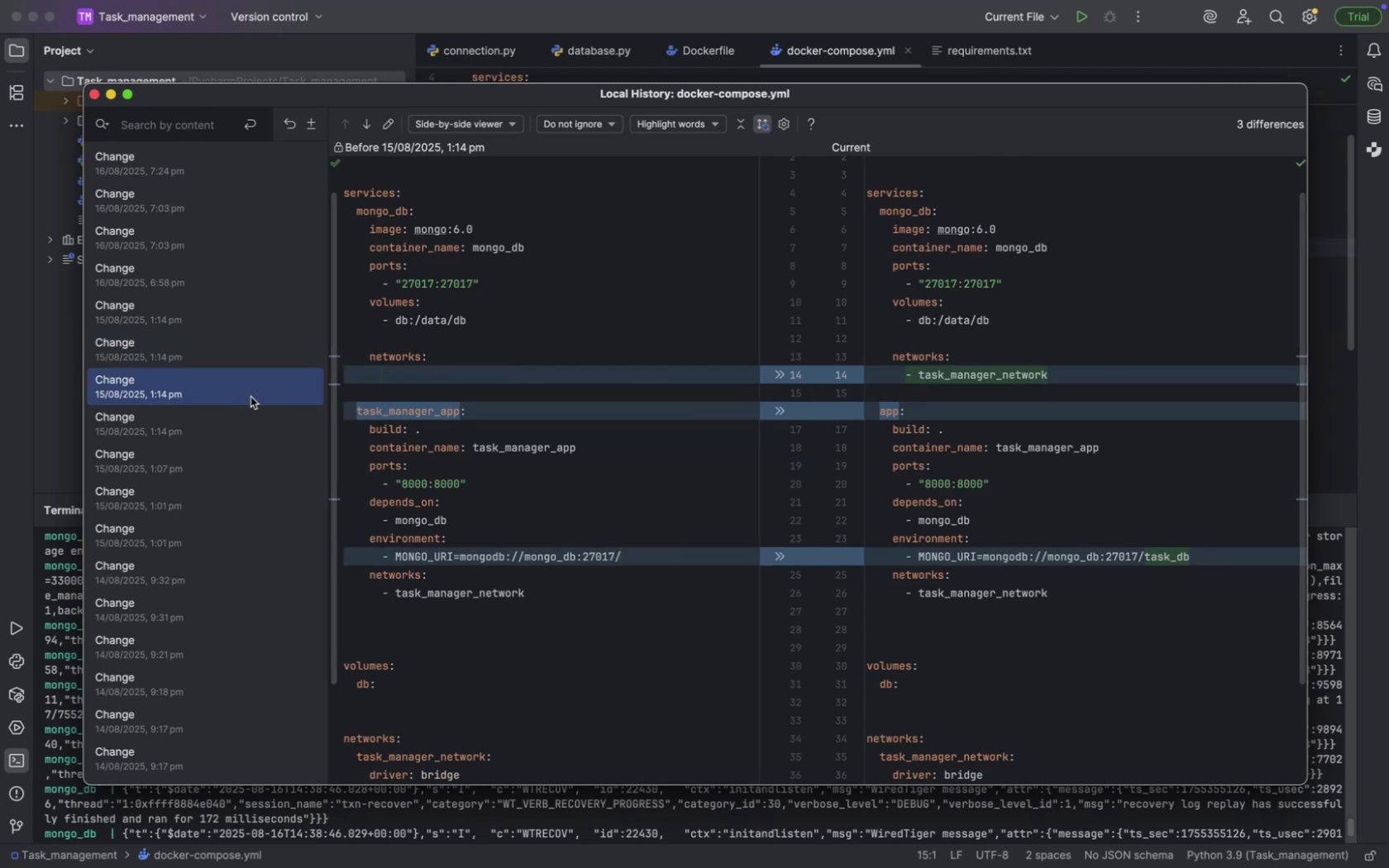 
left_click([251, 408])
 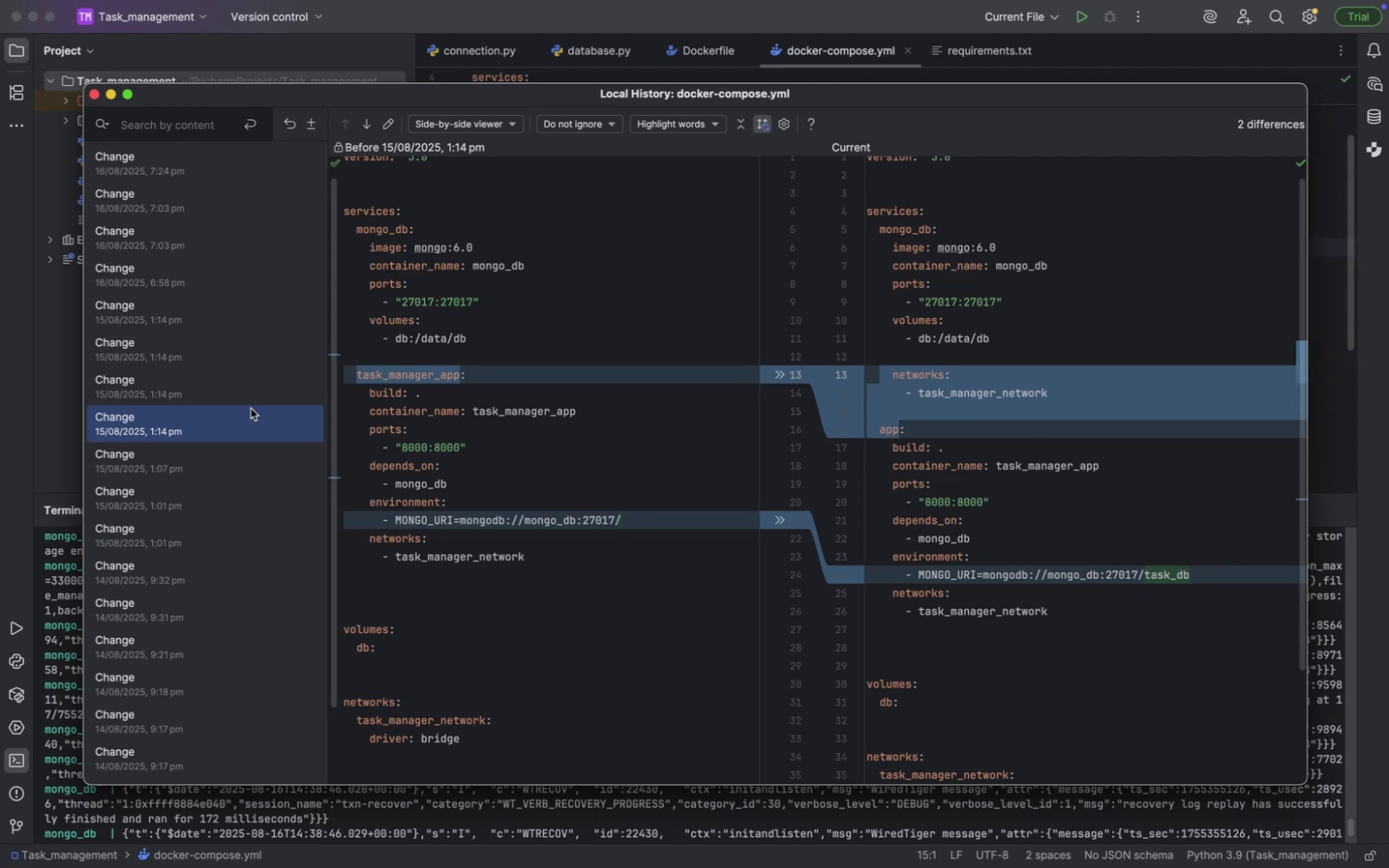 
wait(19.27)
 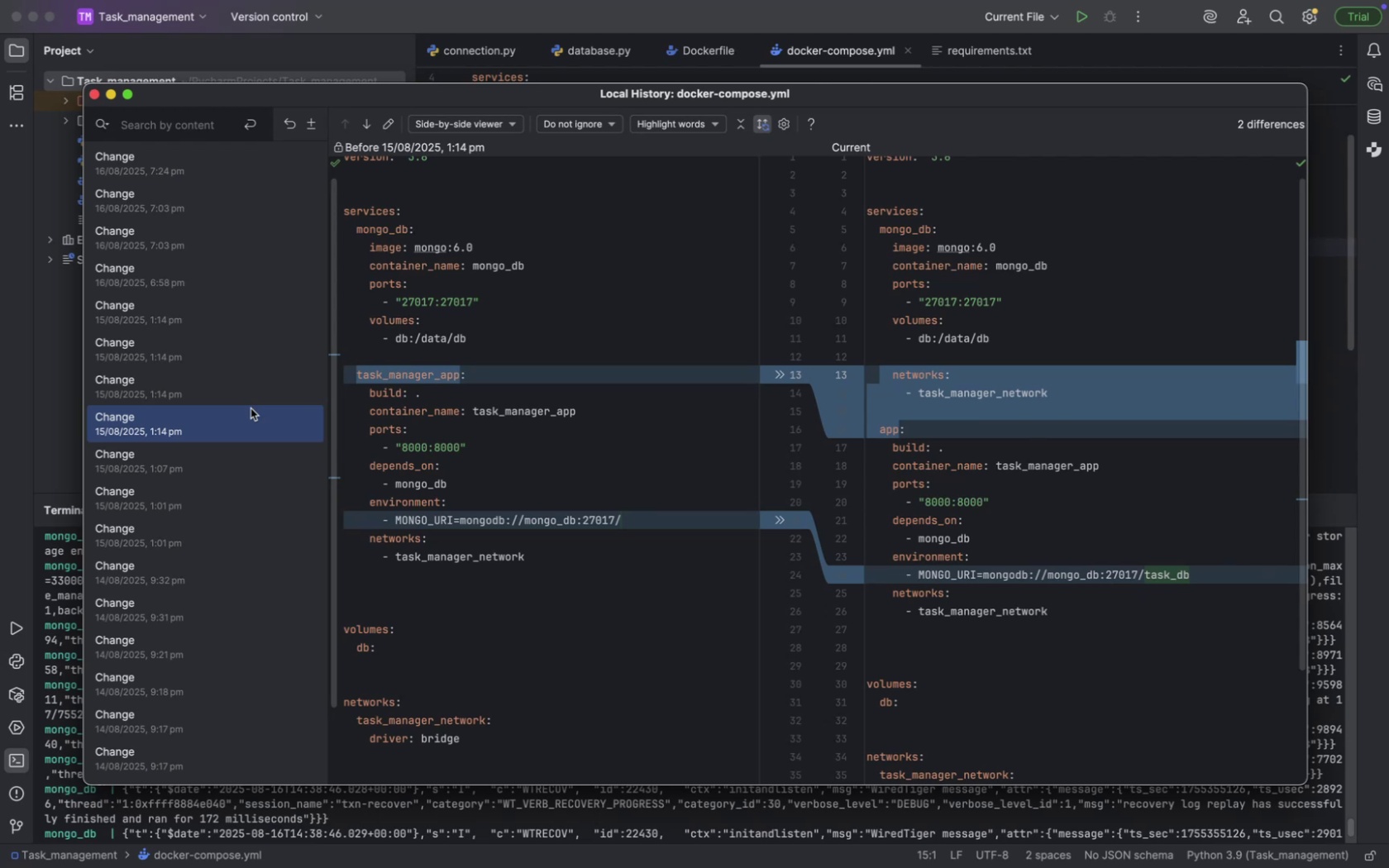 
left_click([236, 364])
 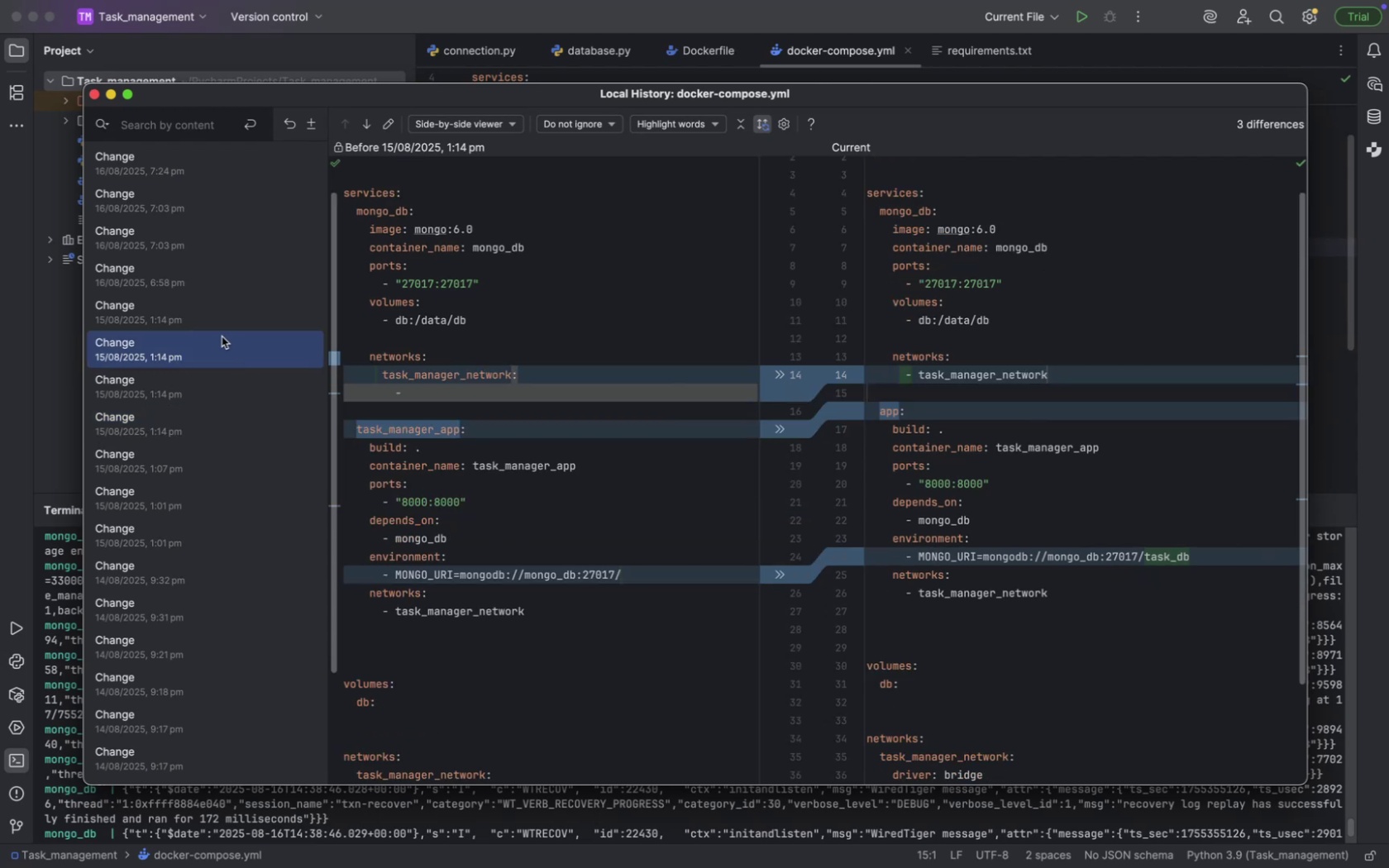 
left_click([222, 336])
 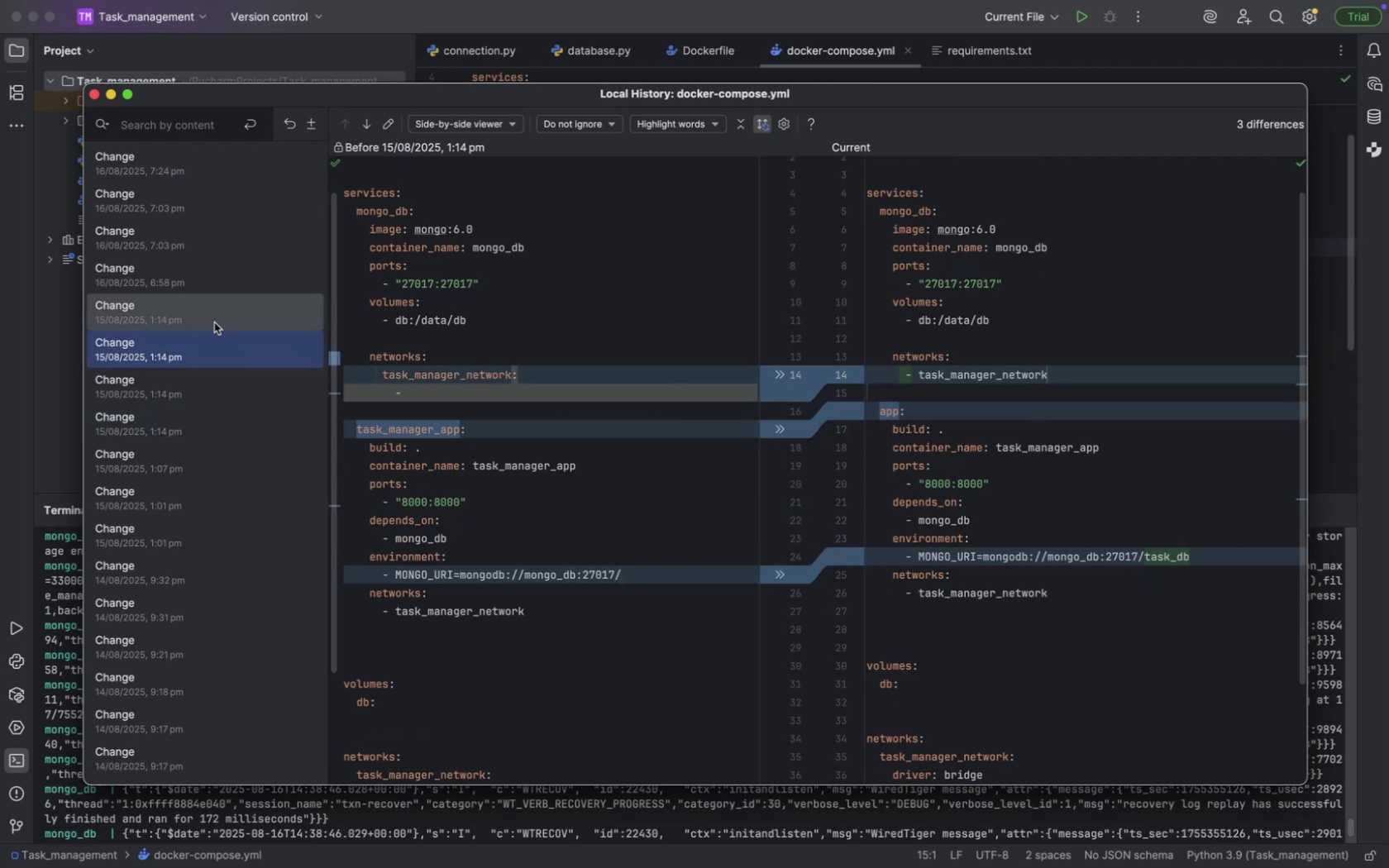 
left_click([213, 322])
 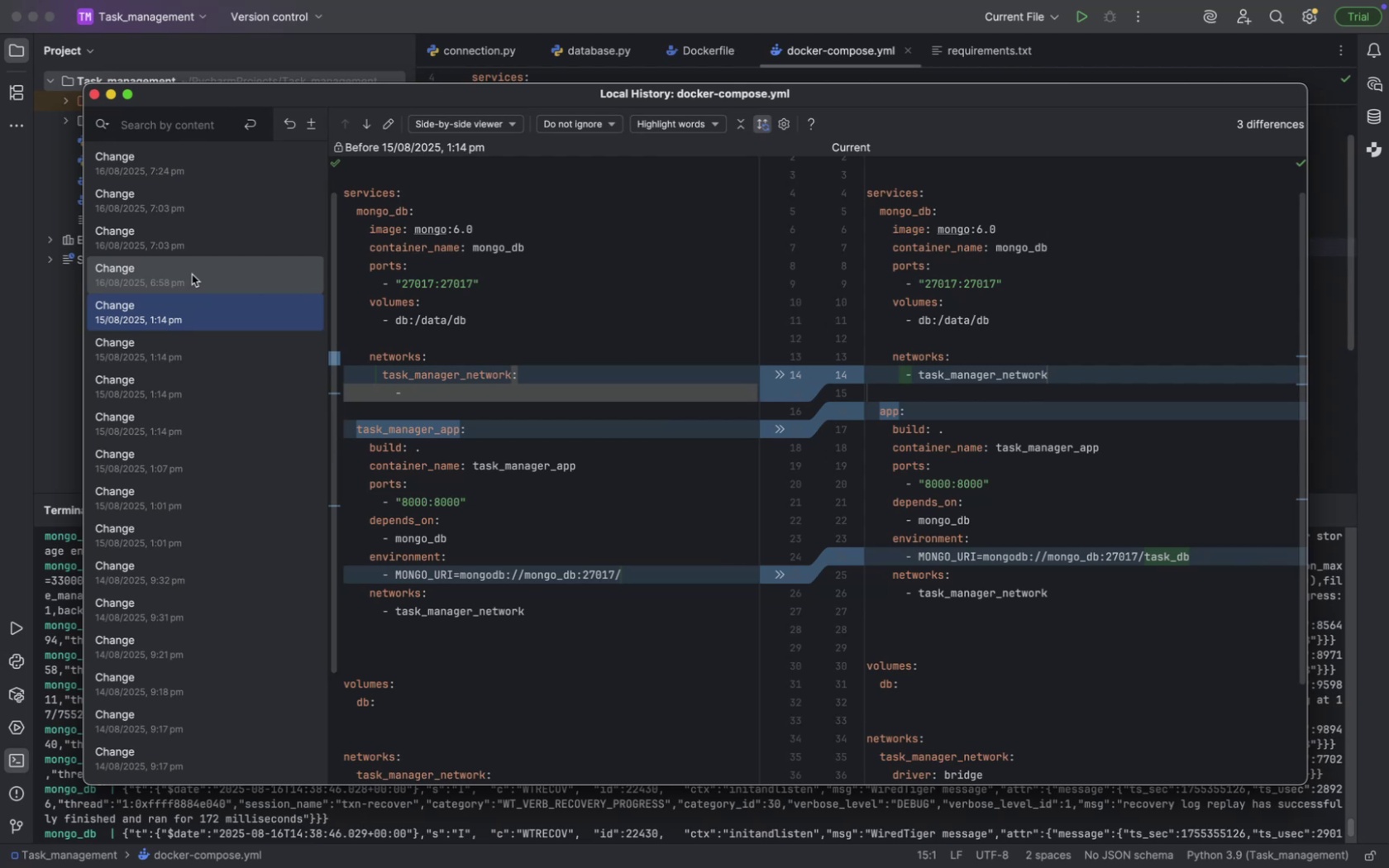 
wait(44.5)
 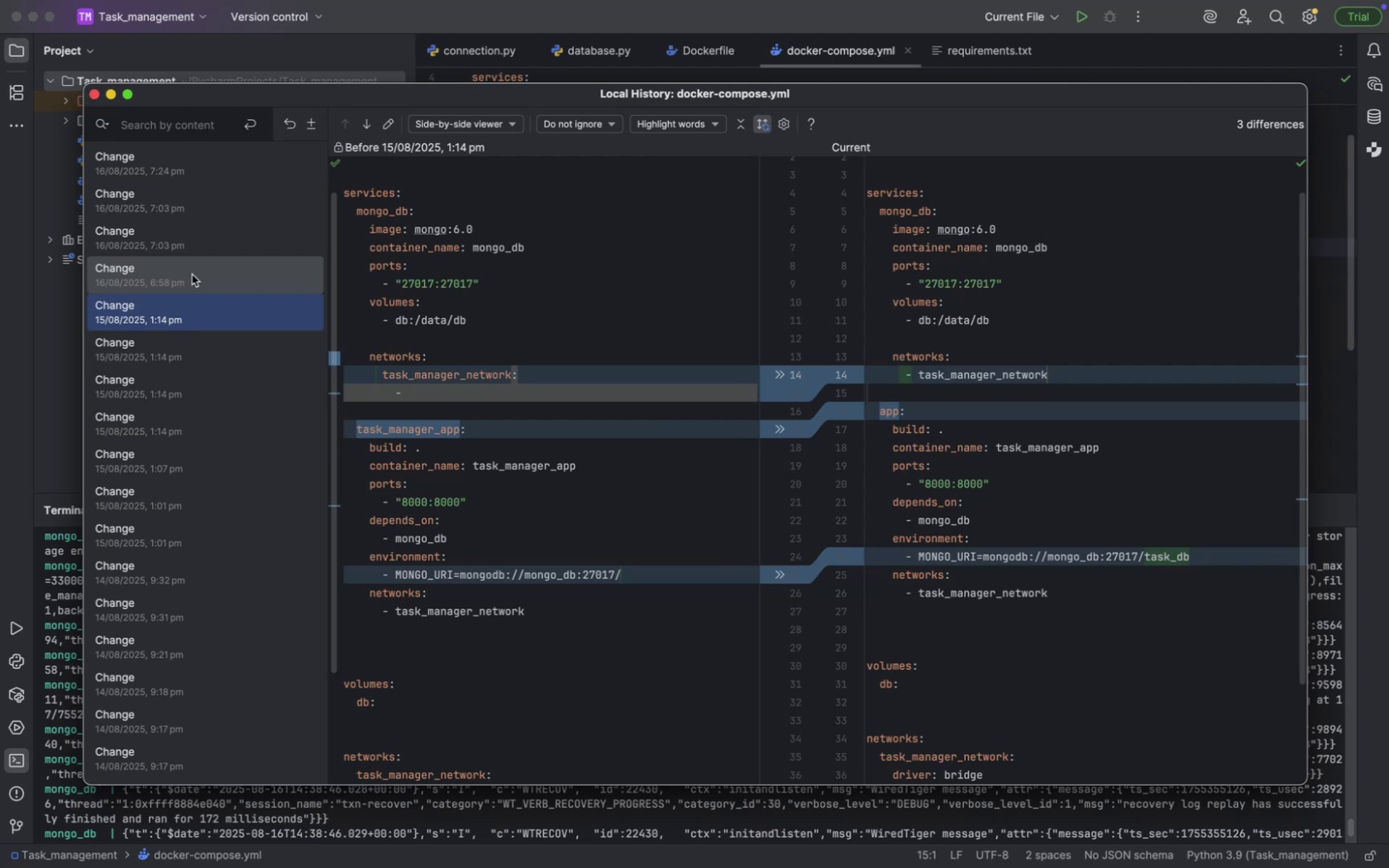 
scroll: coordinate [548, 464], scroll_direction: down, amount: 9.0
 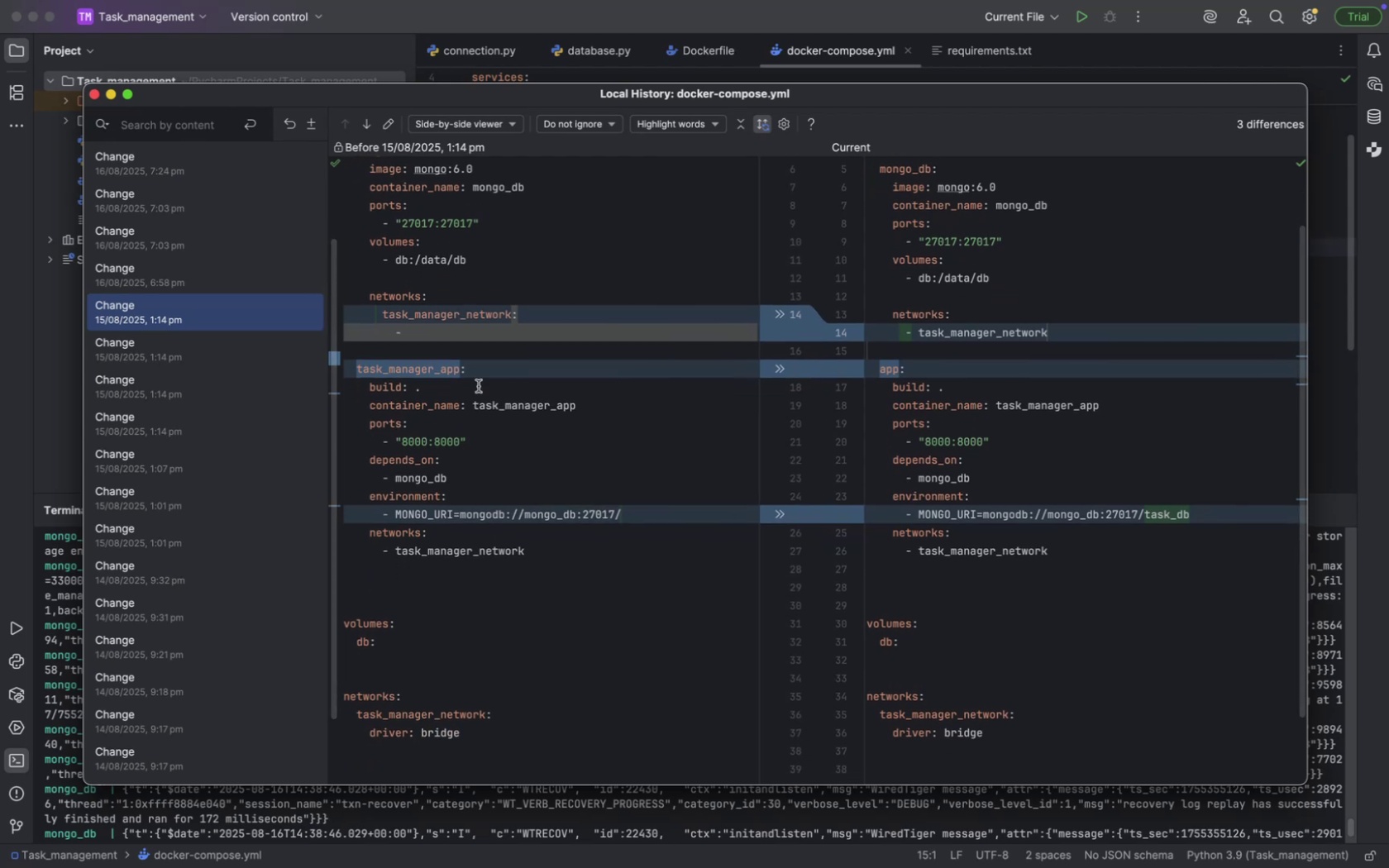 
scroll: coordinate [477, 393], scroll_direction: up, amount: 3.0
 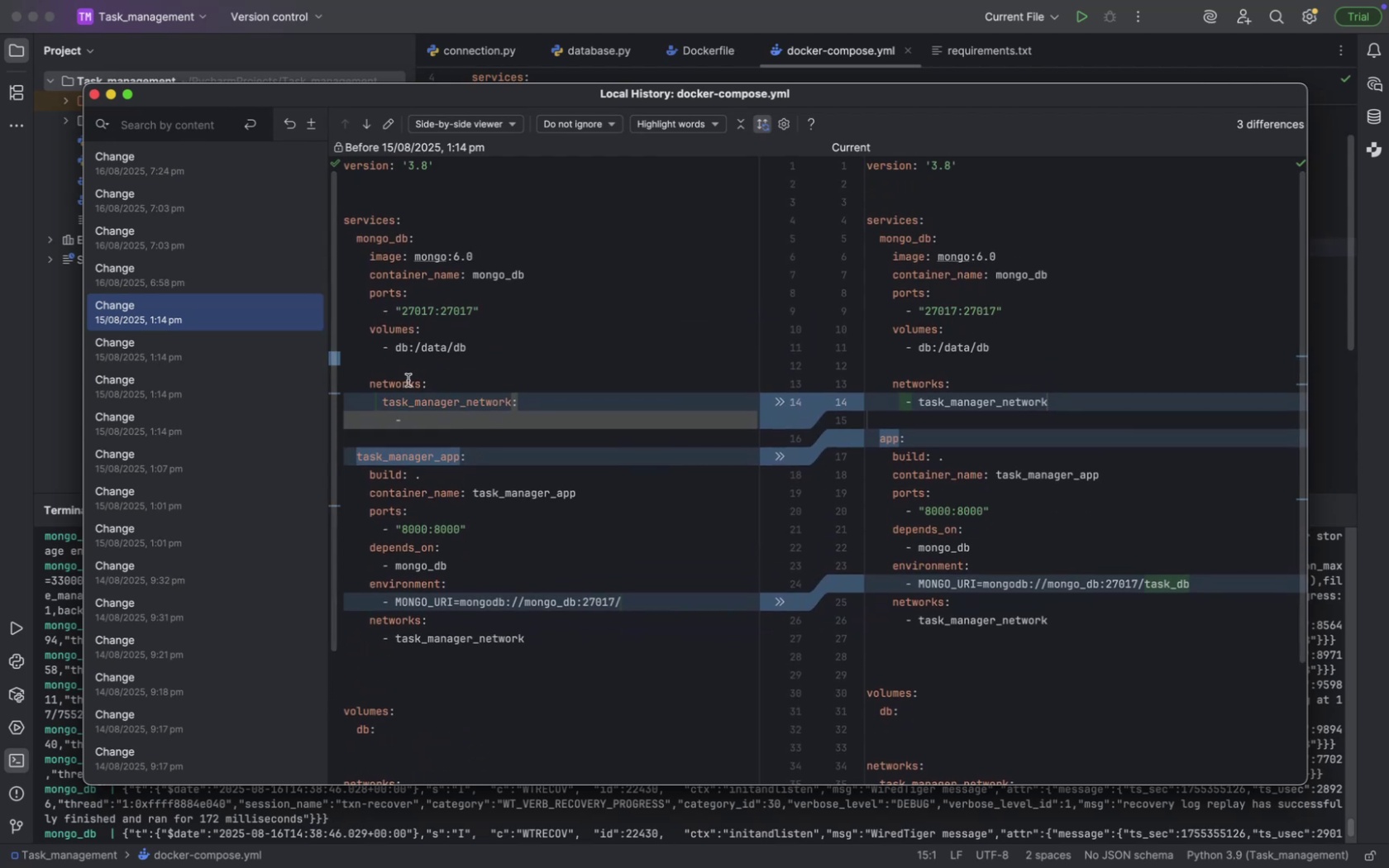 
wait(5.8)
 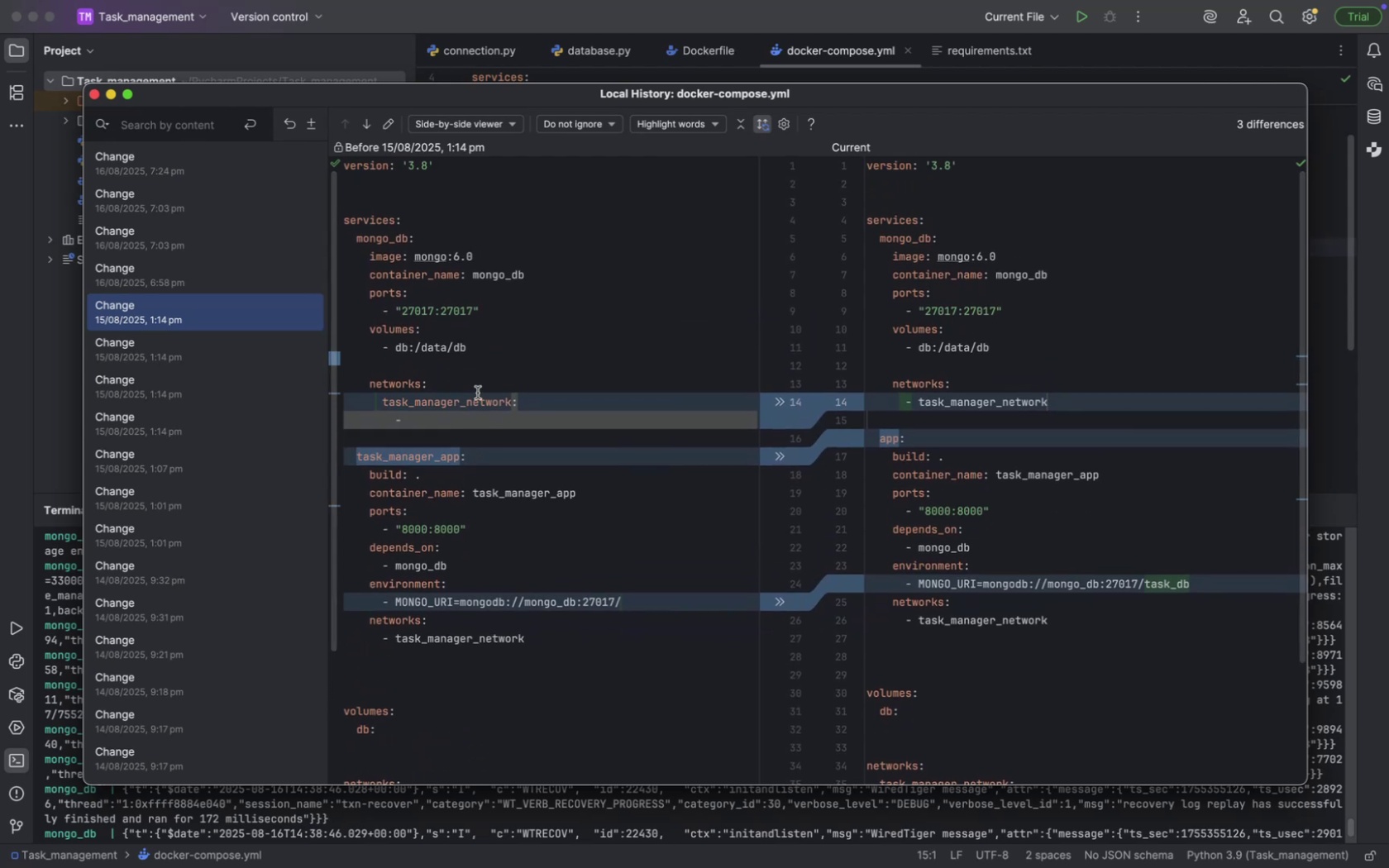 
left_click([117, 398])
 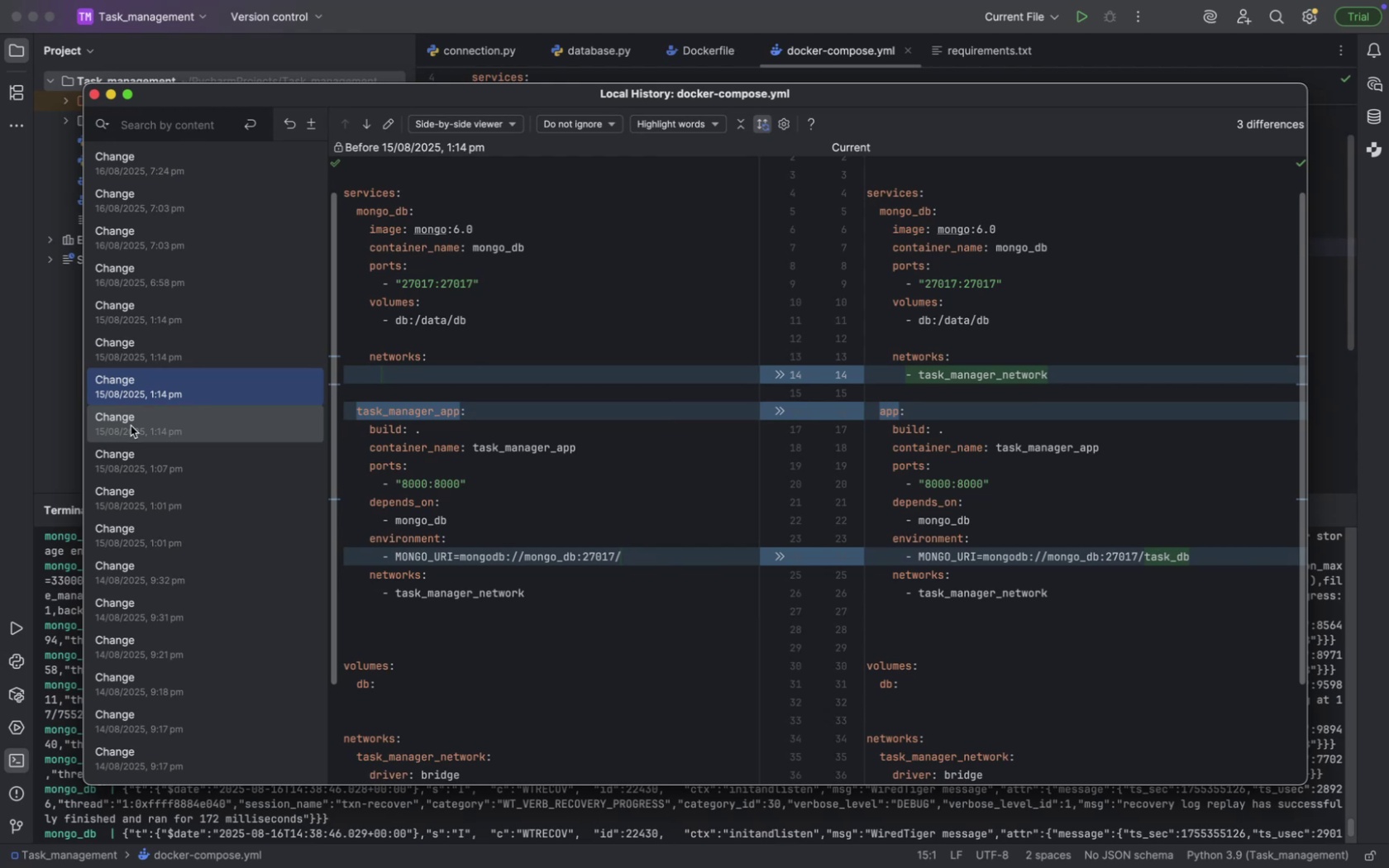 
left_click([131, 426])
 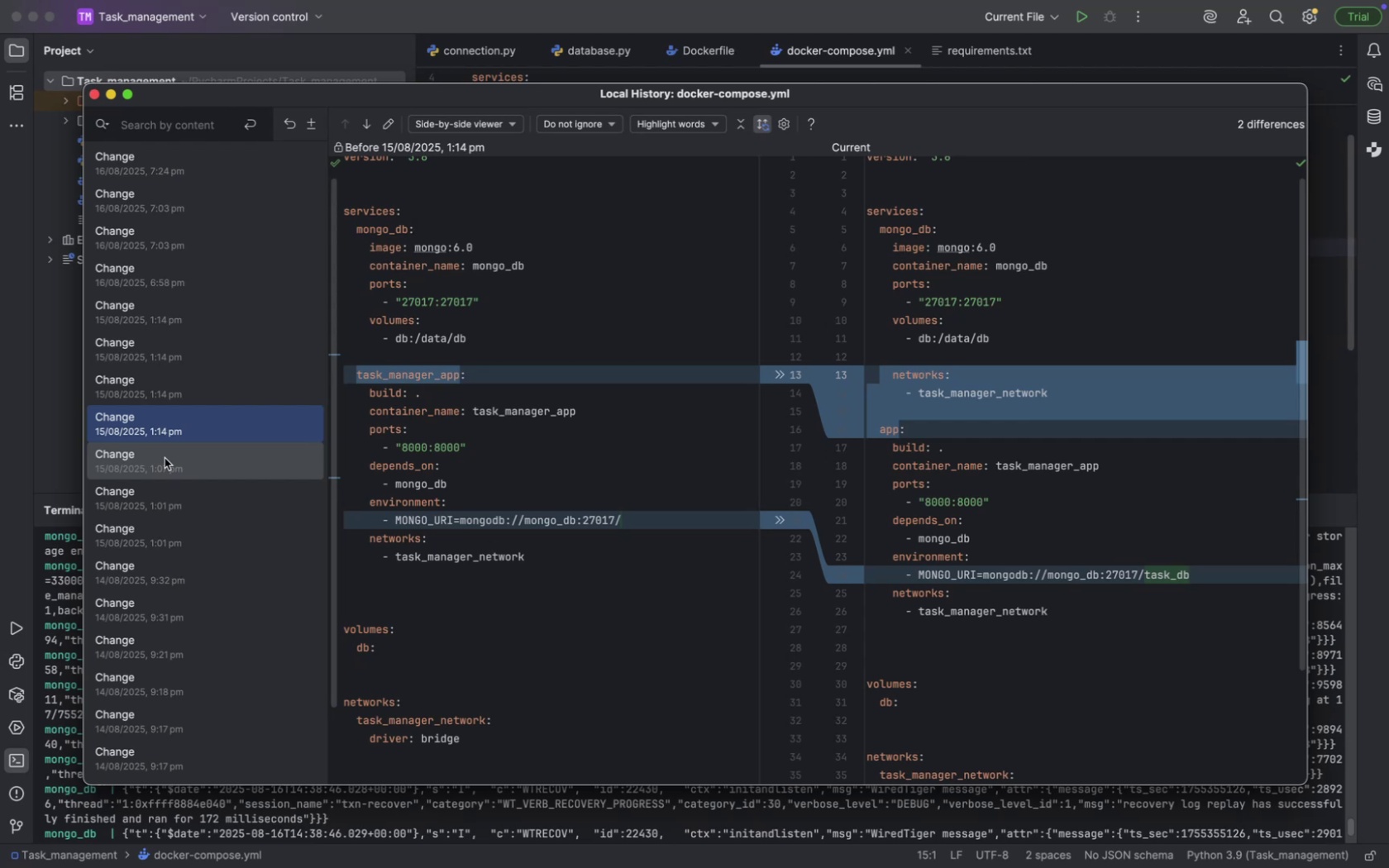 
wait(27.82)
 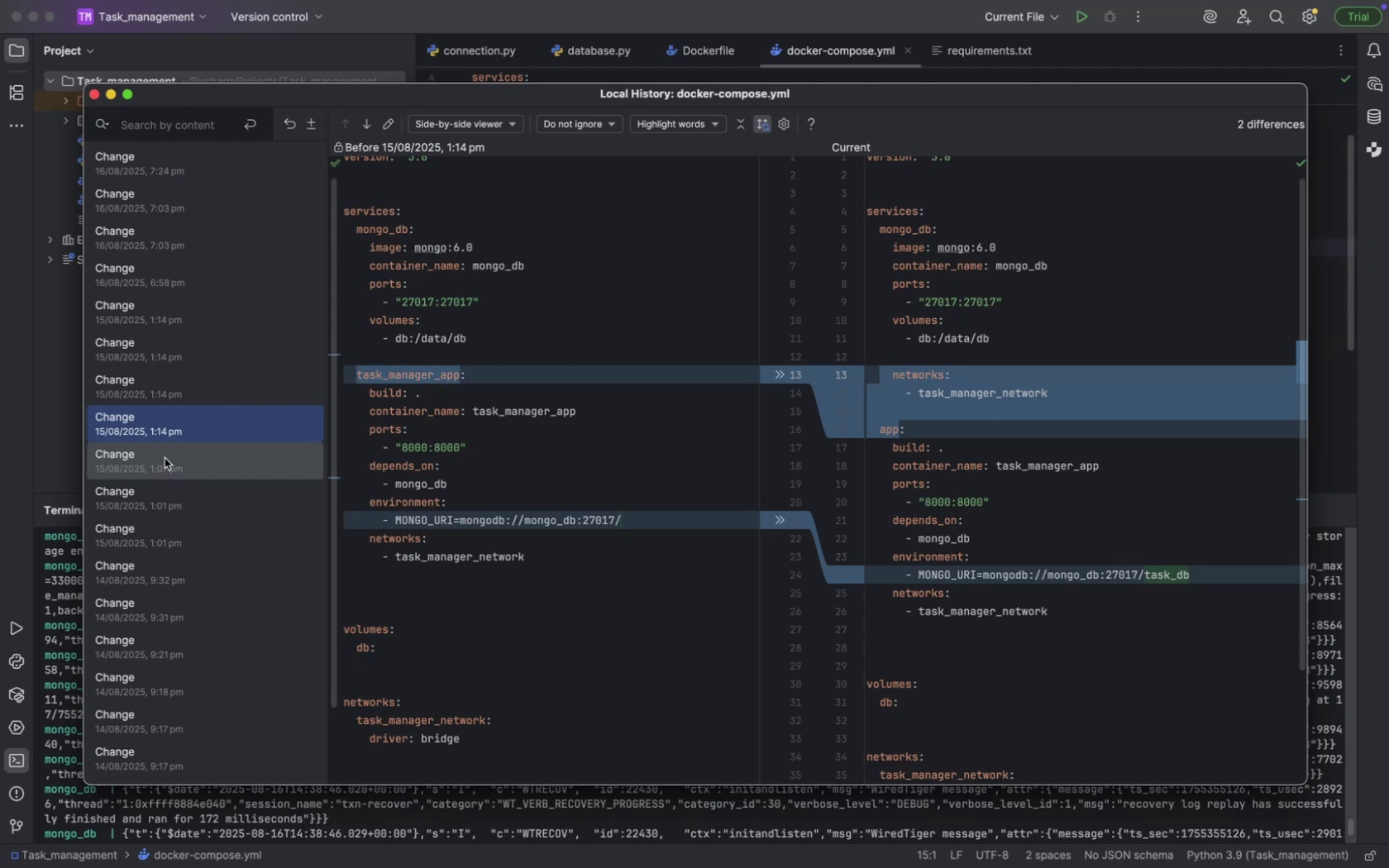 
left_click([165, 458])
 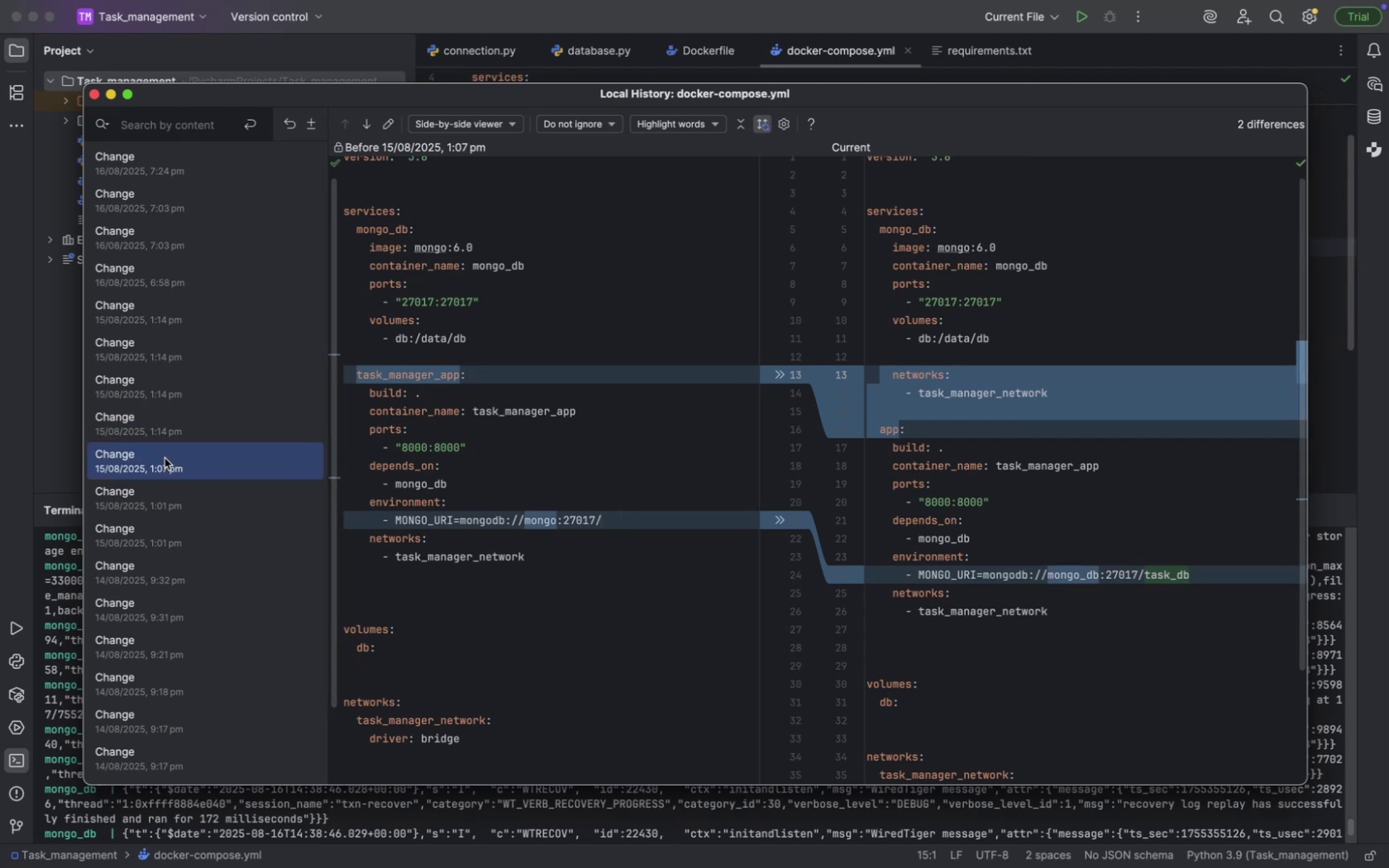 
left_click([165, 422])
 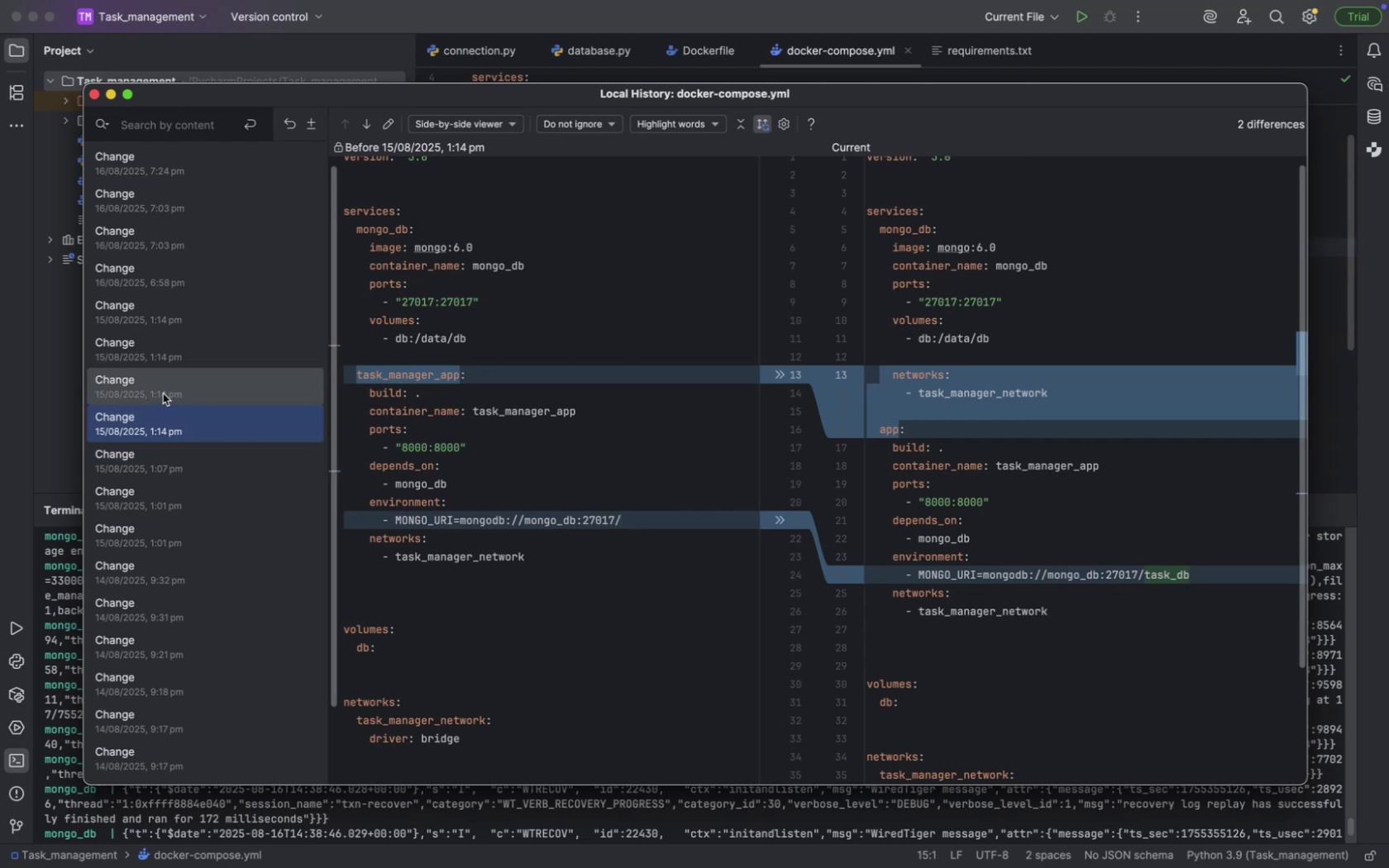 
left_click([163, 392])
 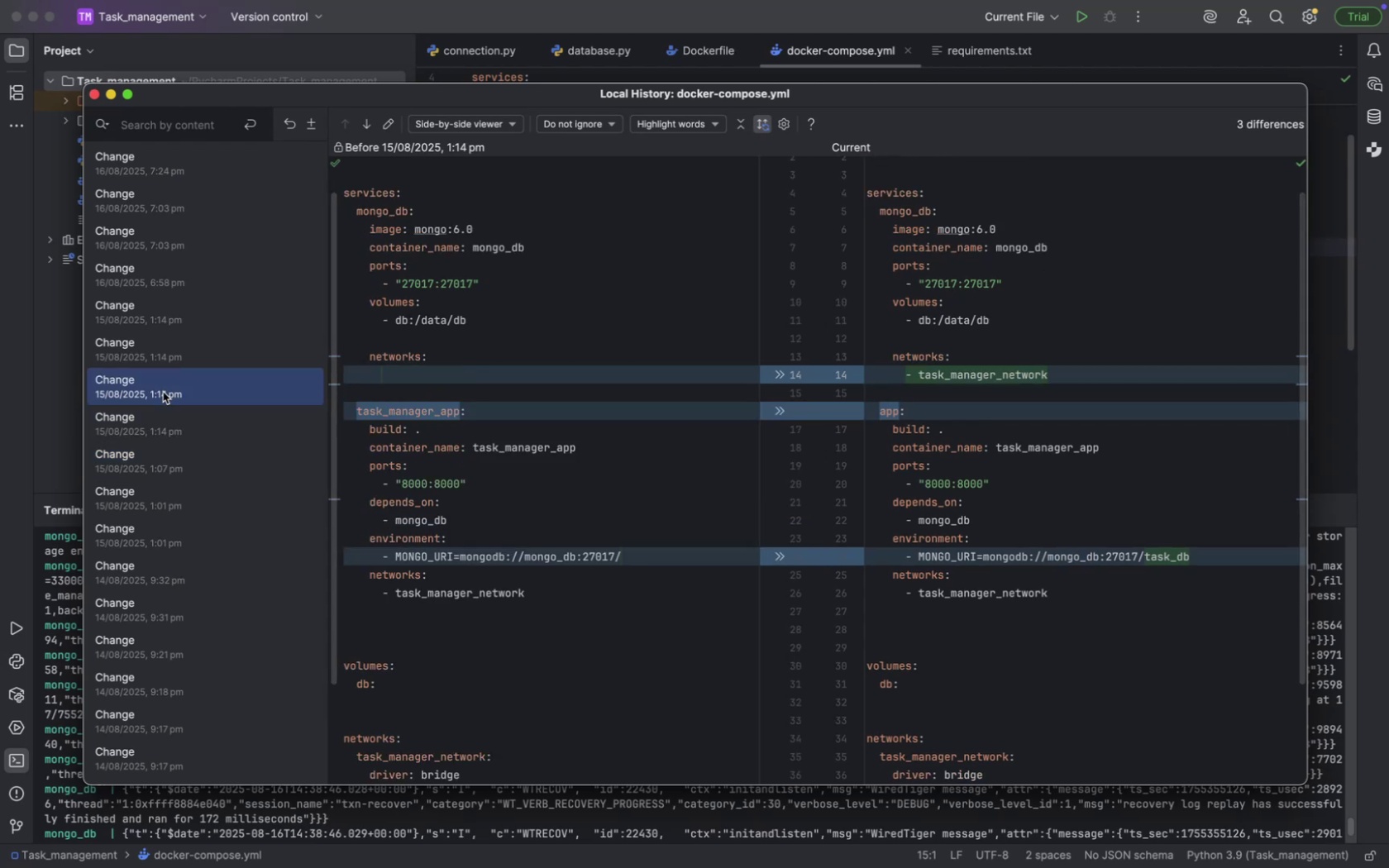 
wait(6.07)
 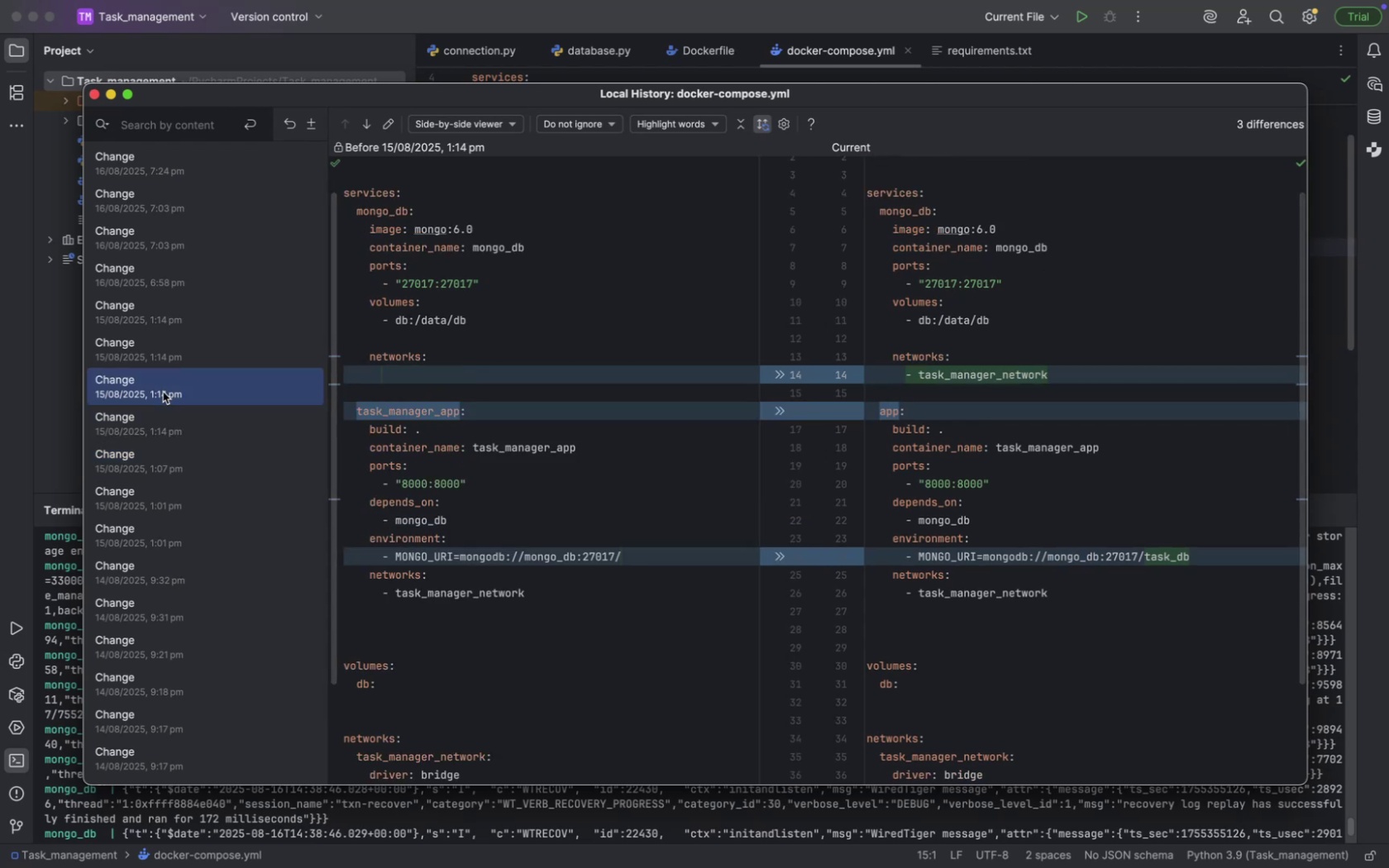 
left_click([162, 363])
 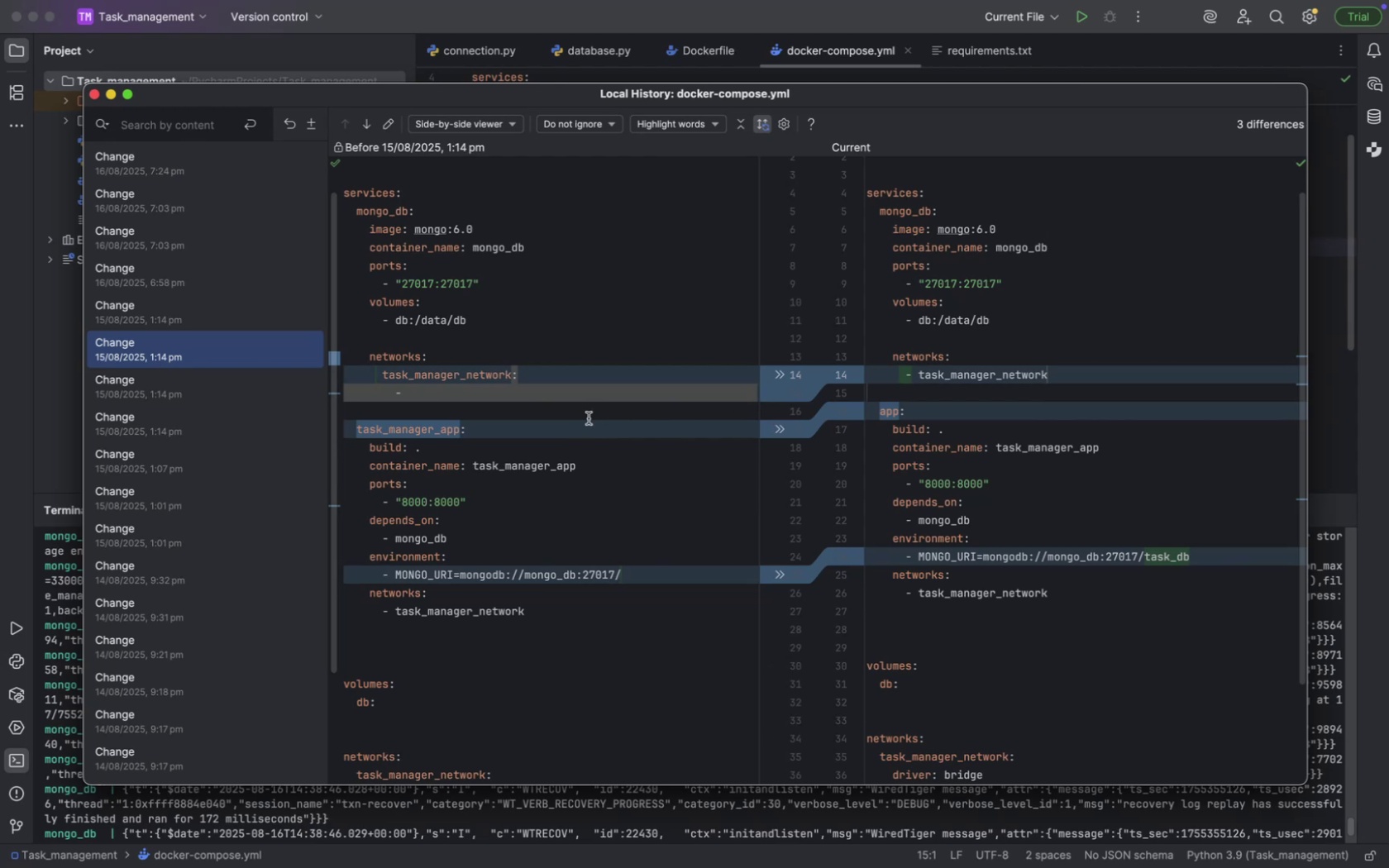 
wait(7.72)
 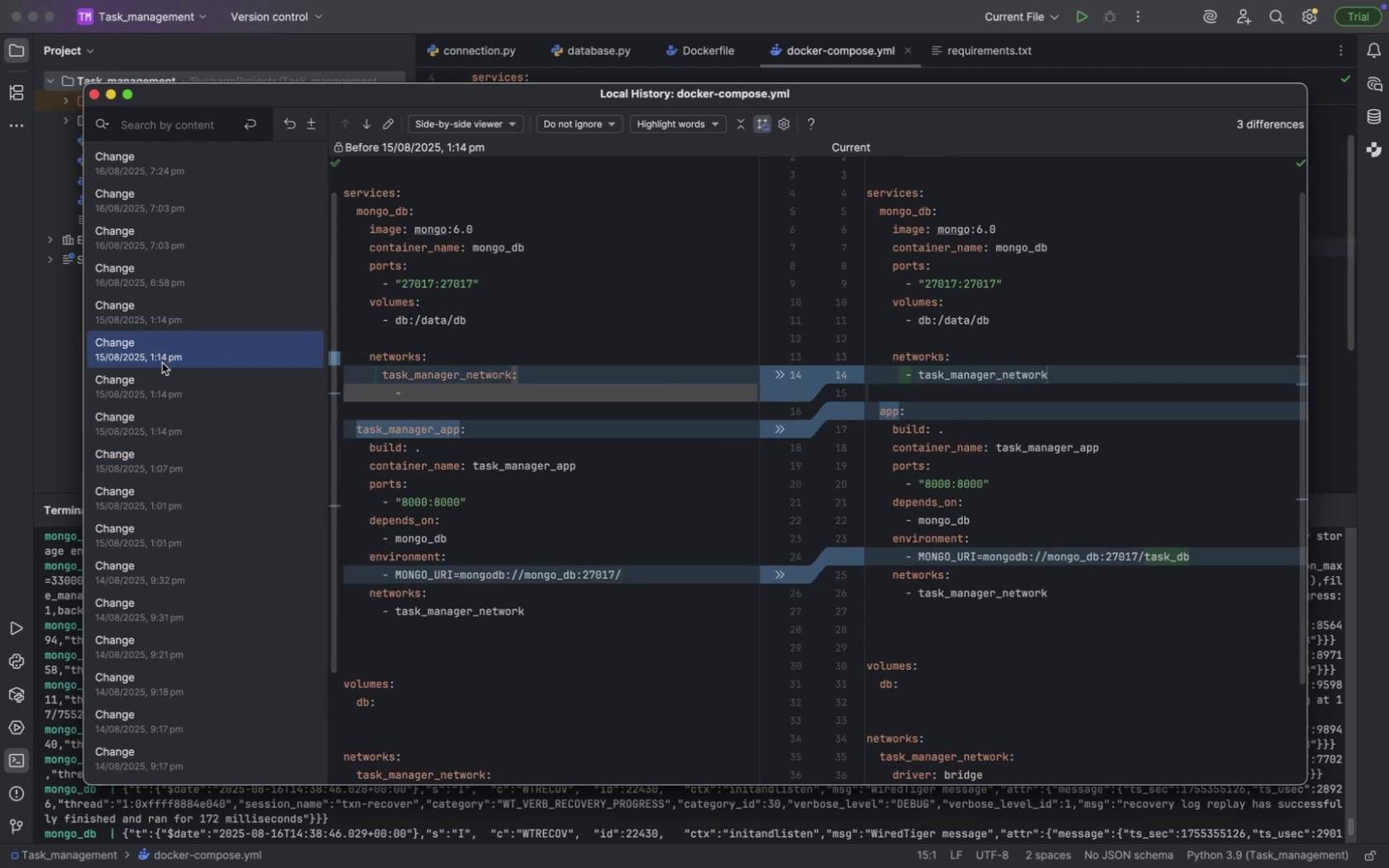 
scroll: coordinate [555, 585], scroll_direction: down, amount: 9.0
 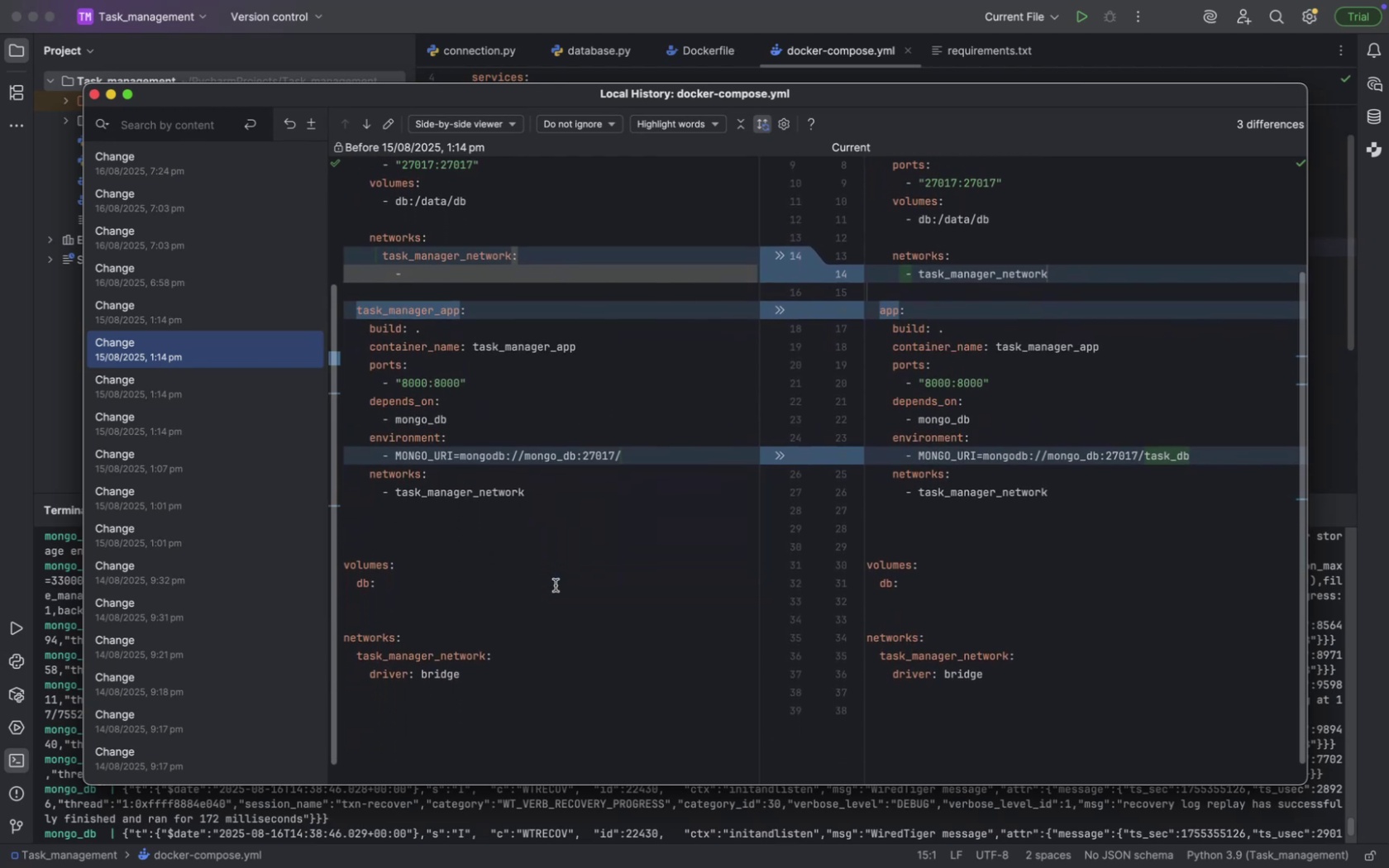 
key(Meta+Tab)
 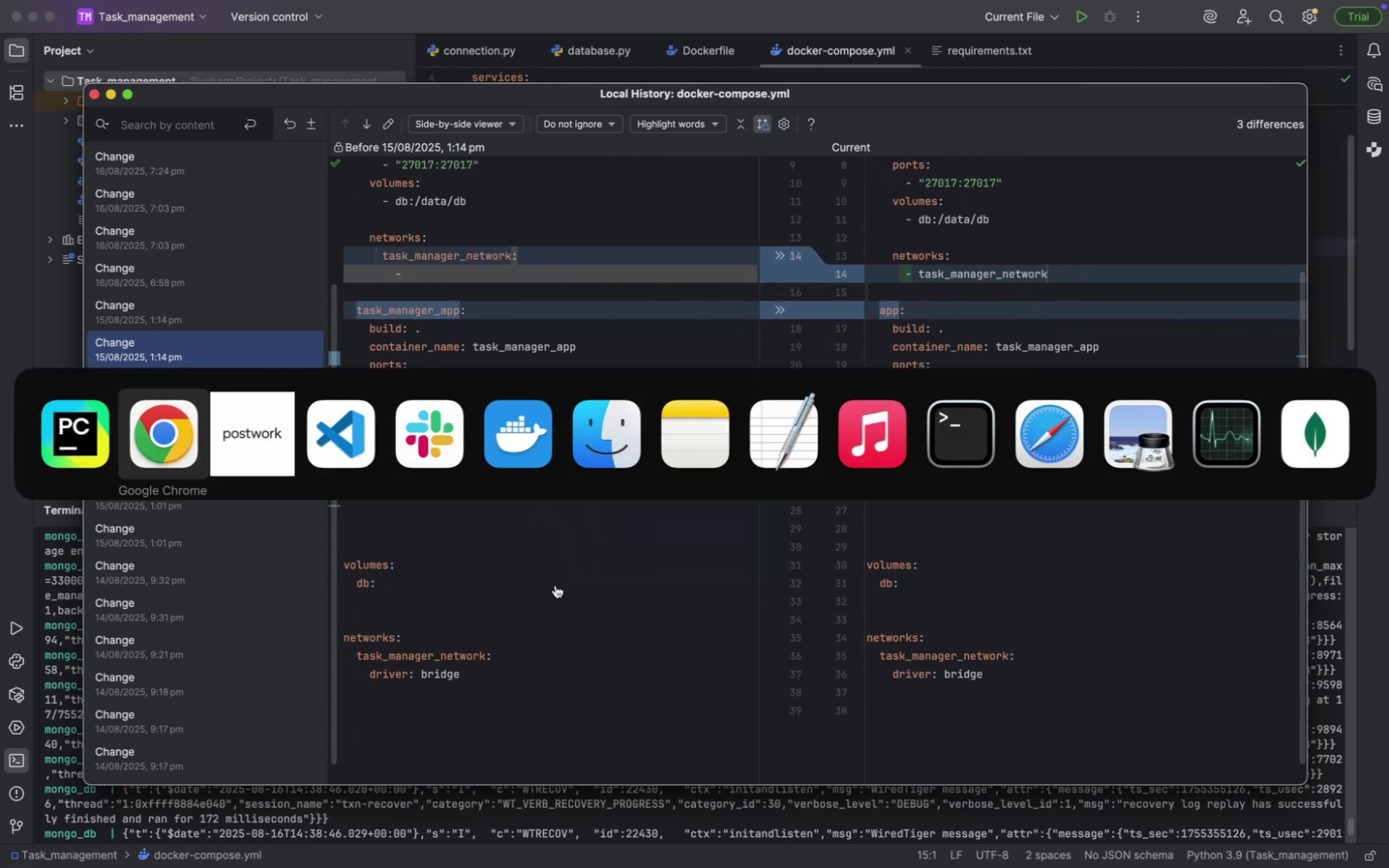 
key(Meta+Tab)
 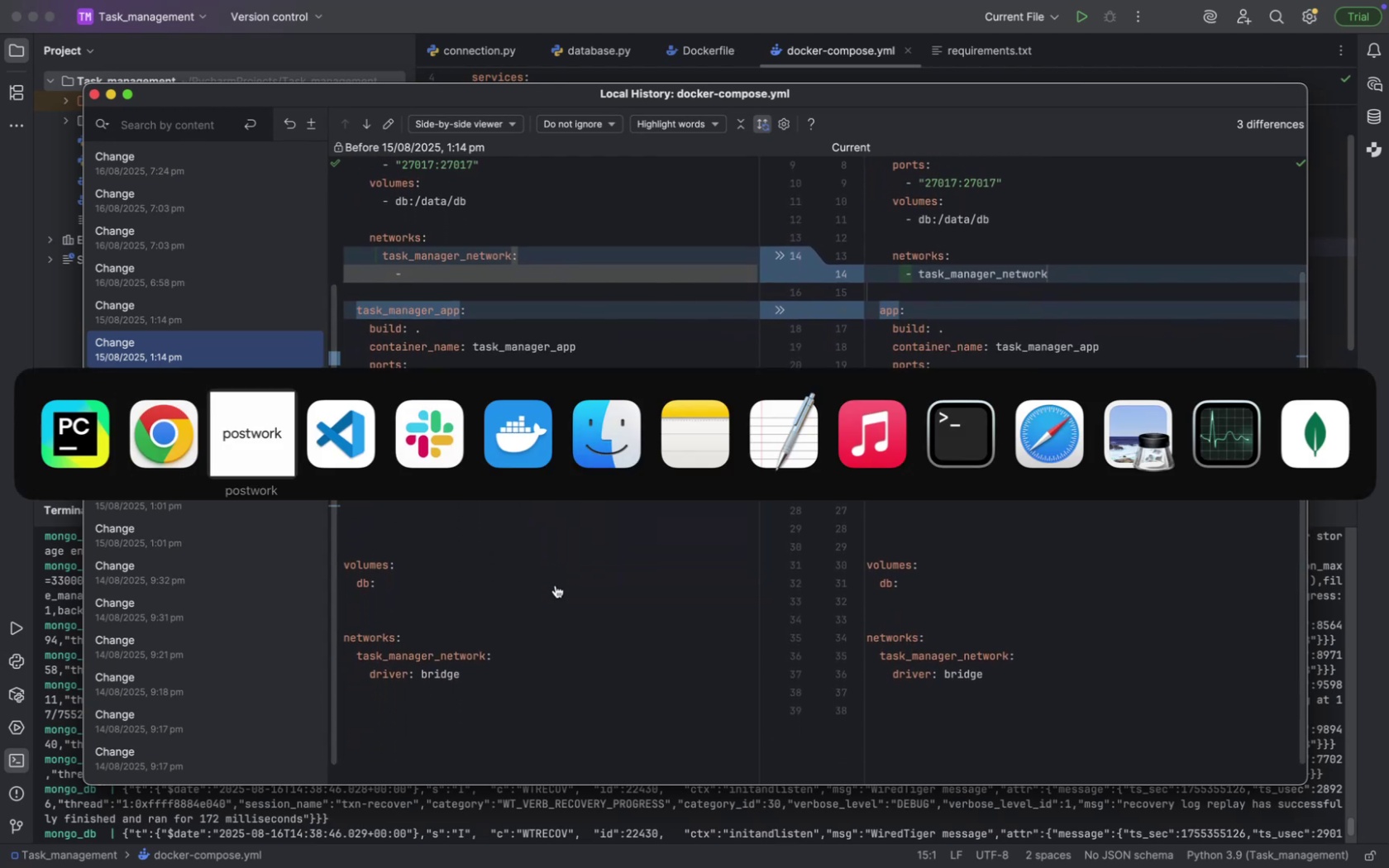 
key(Meta+Tab)
 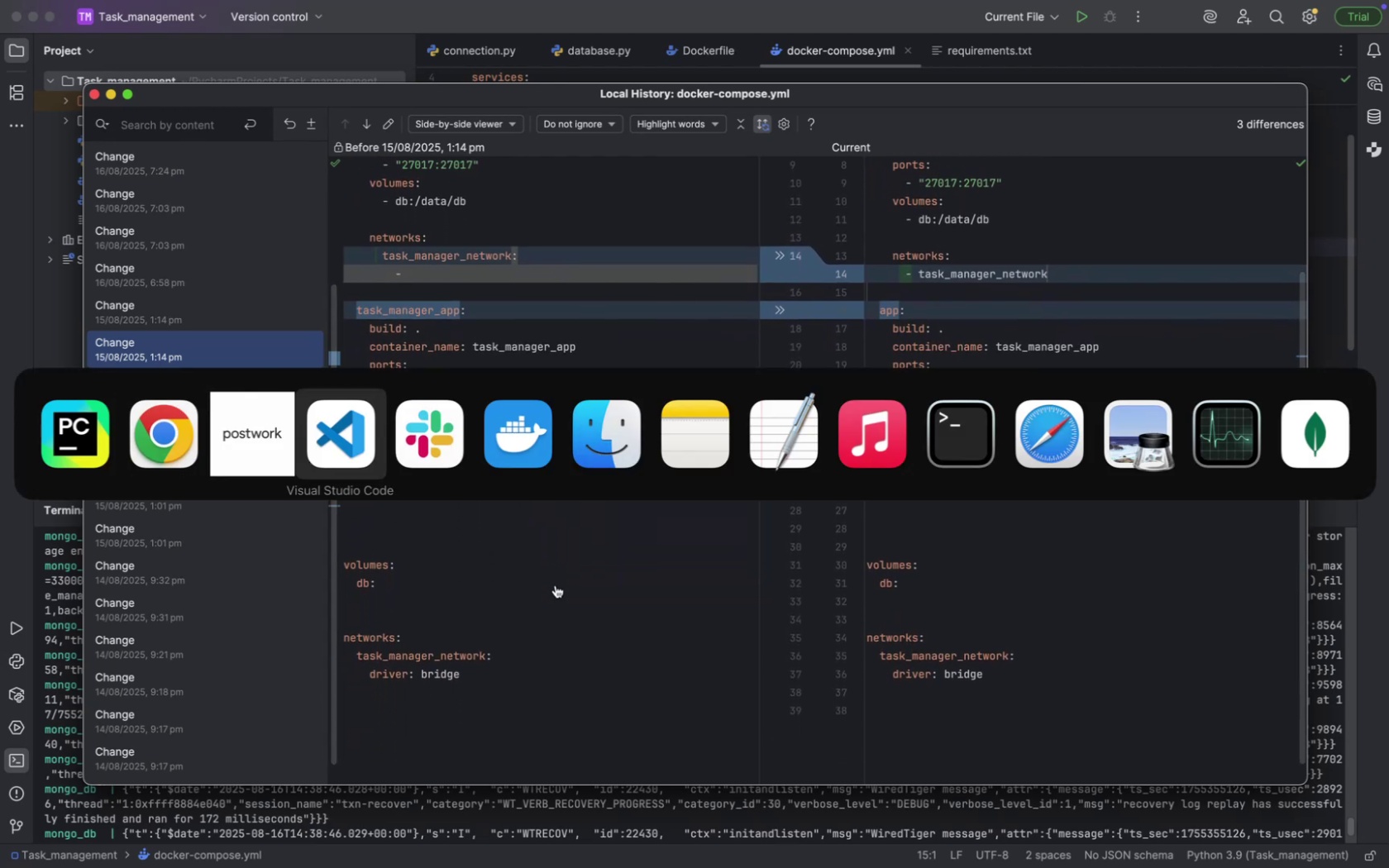 
key(Meta+Tab)
 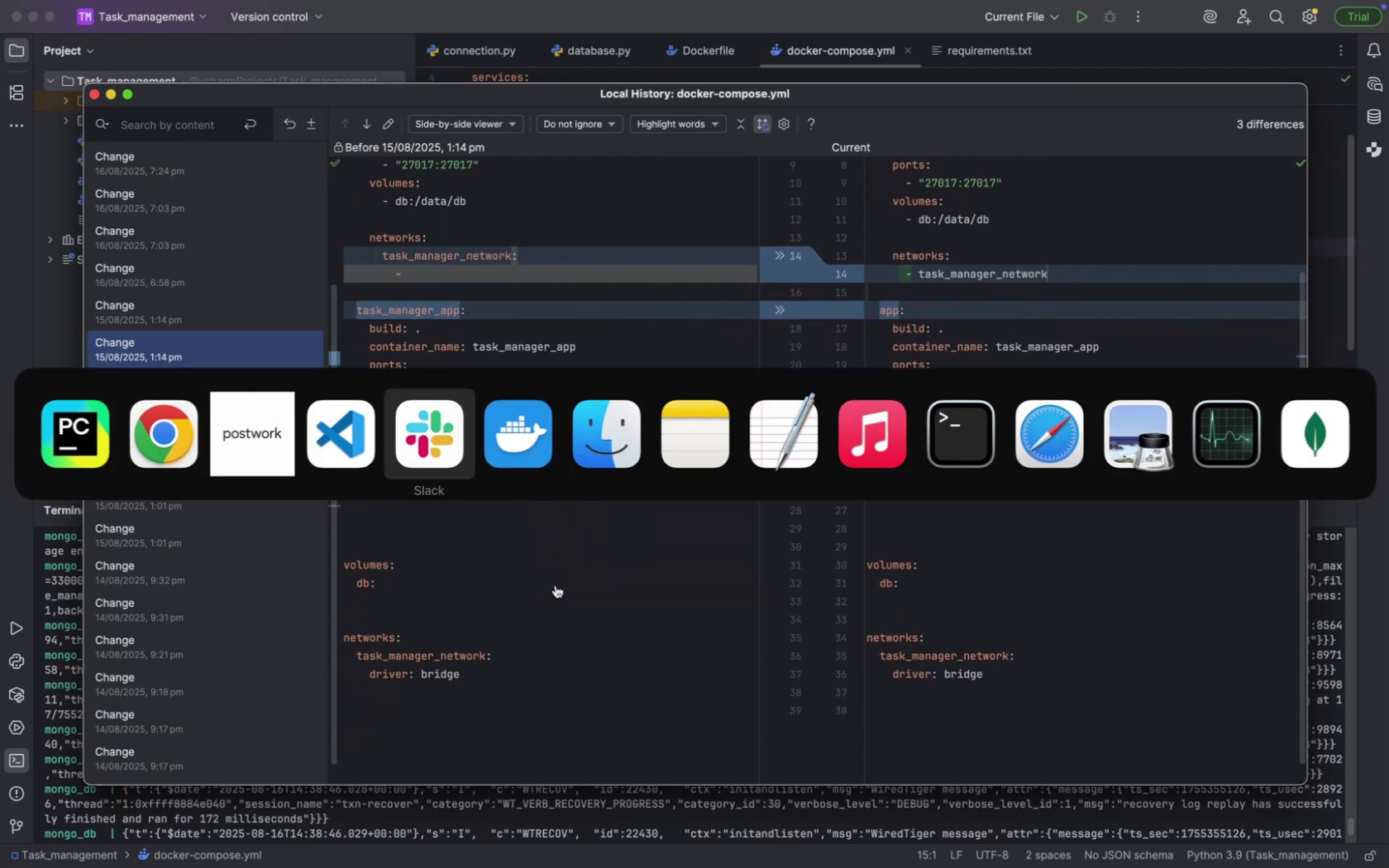 
key(Meta+Tab)
 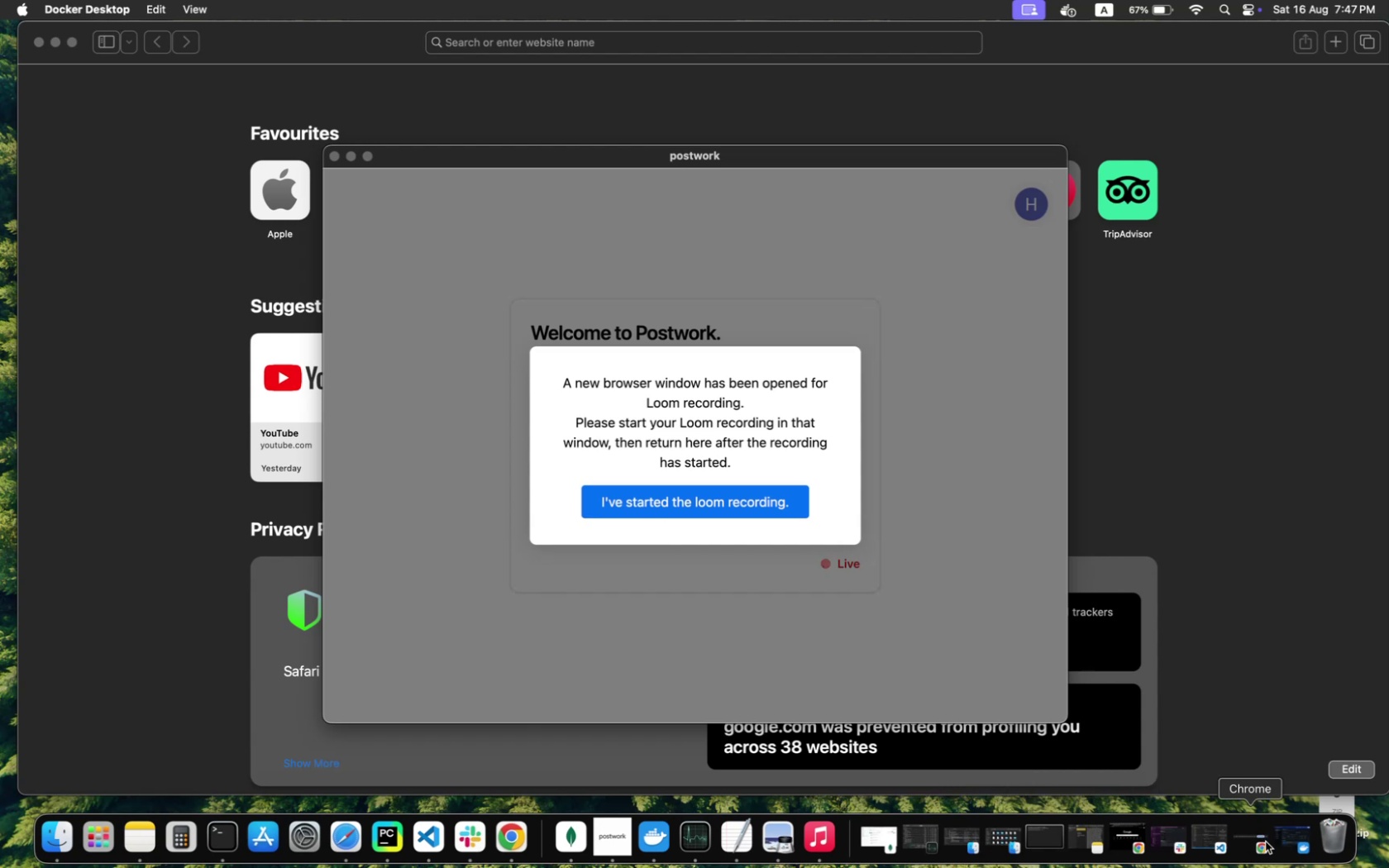 
left_click([1280, 842])
 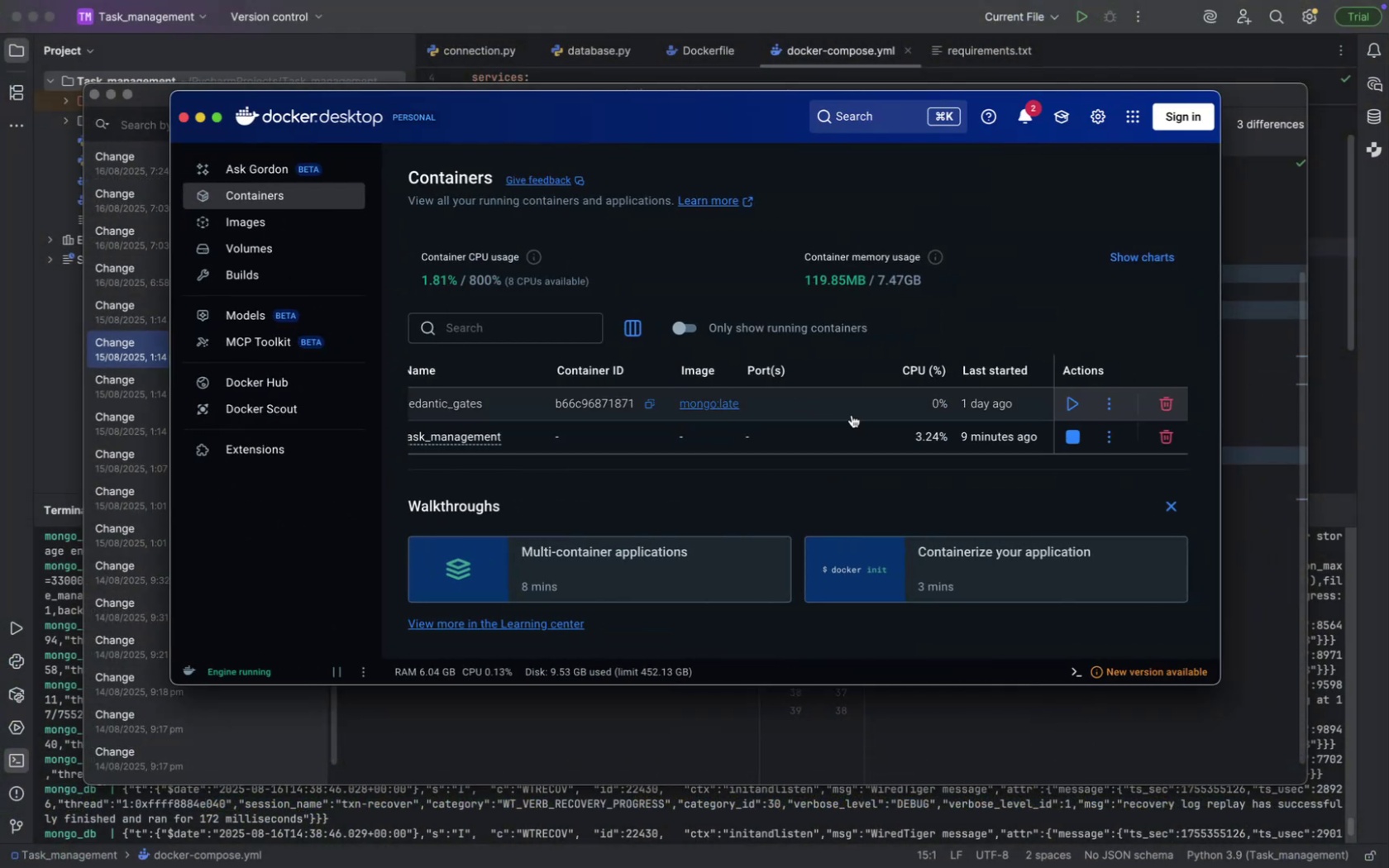 
scroll: coordinate [830, 413], scroll_direction: down, amount: 2.0
 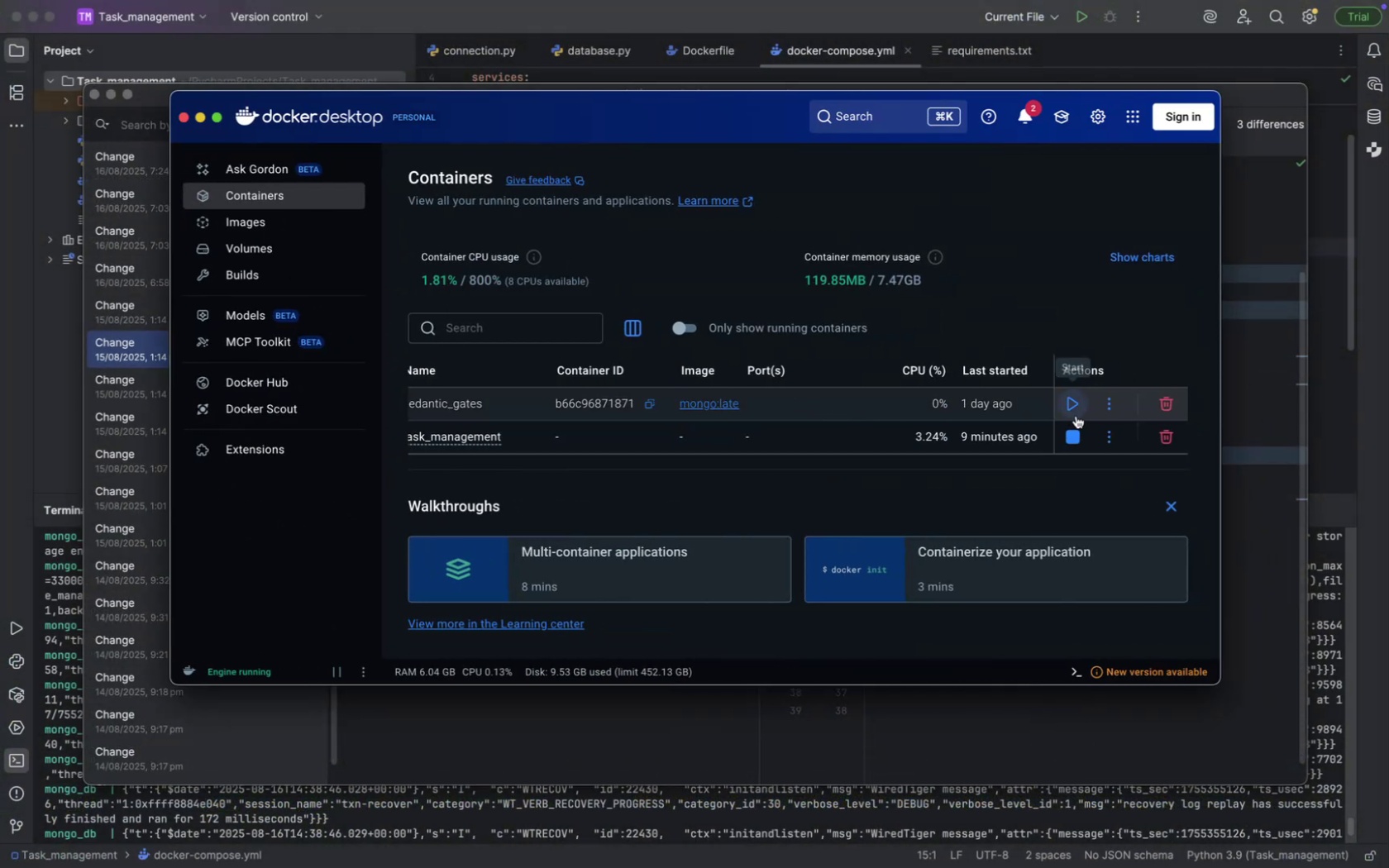 
left_click([1073, 414])
 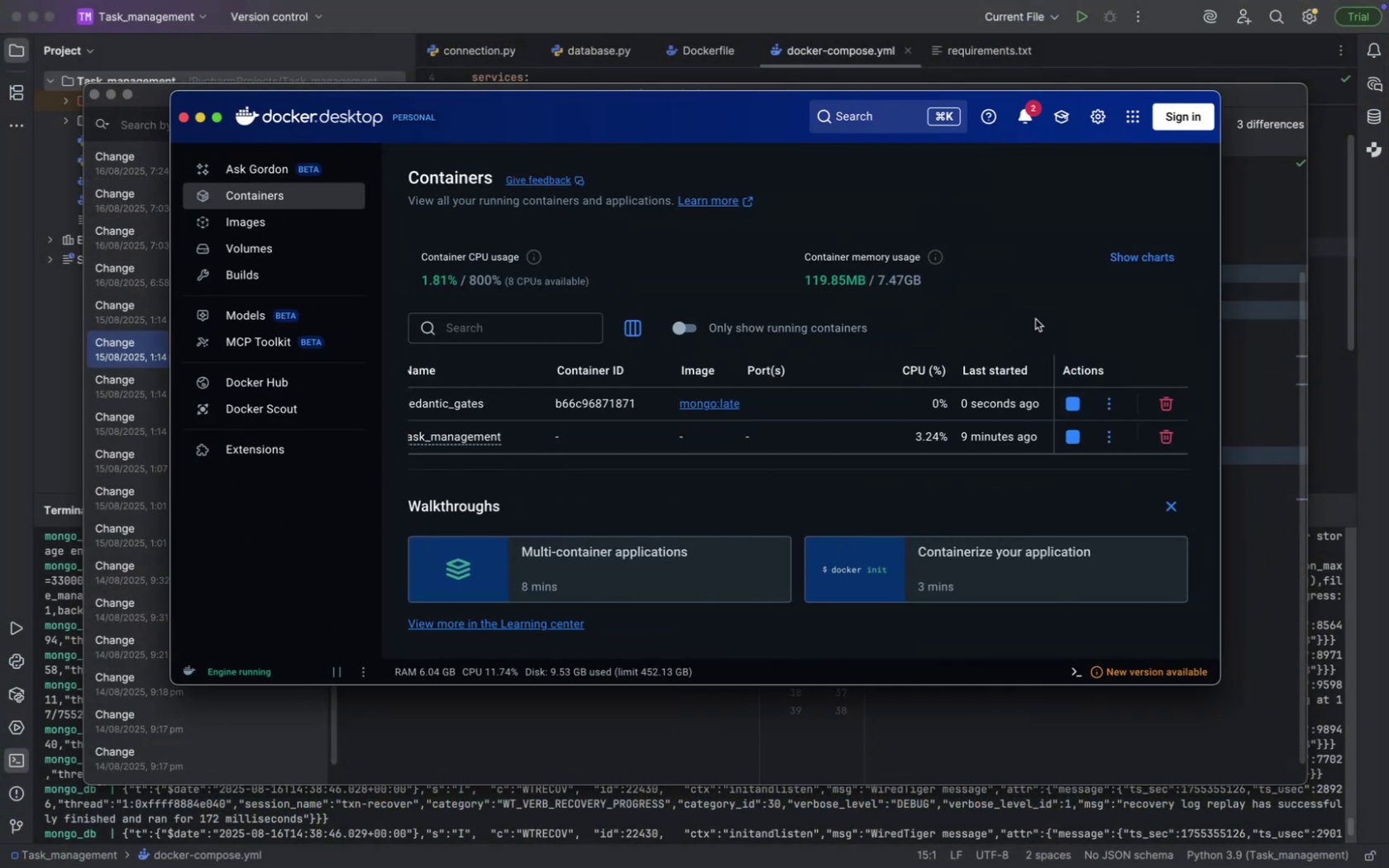 
key(Meta+CommandLeft)
 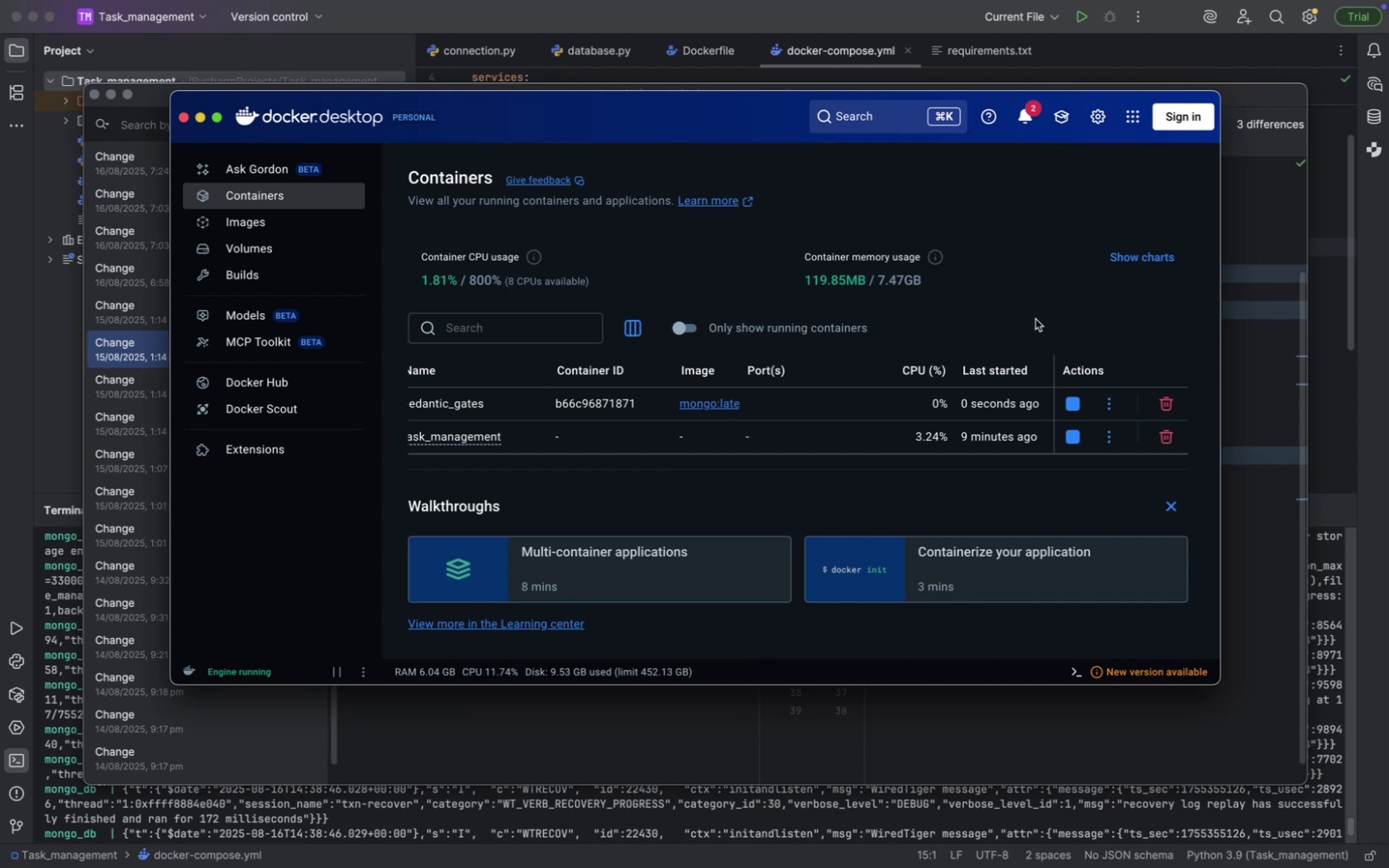 
key(Meta+Tab)
 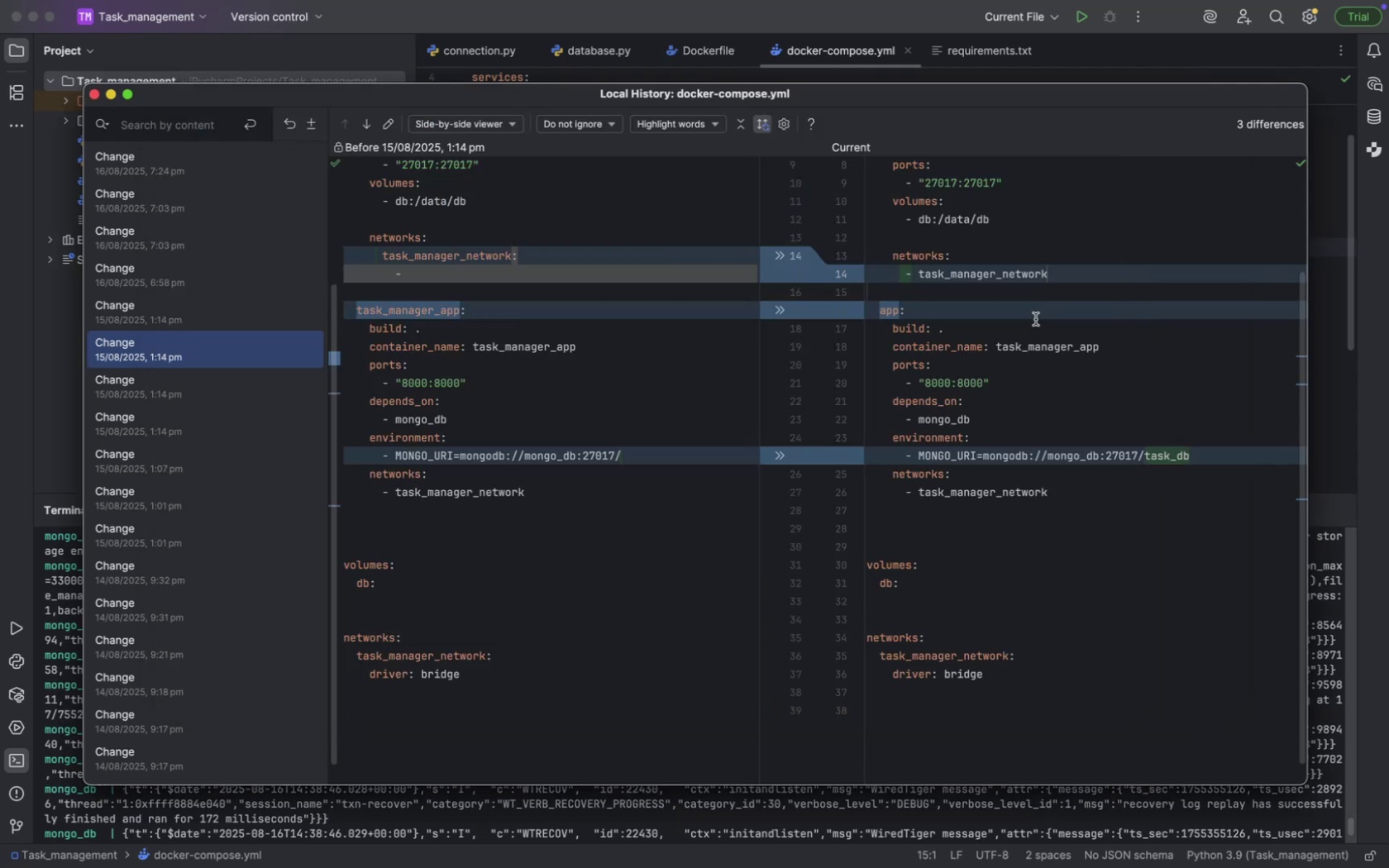 
key(Meta+Tab)
 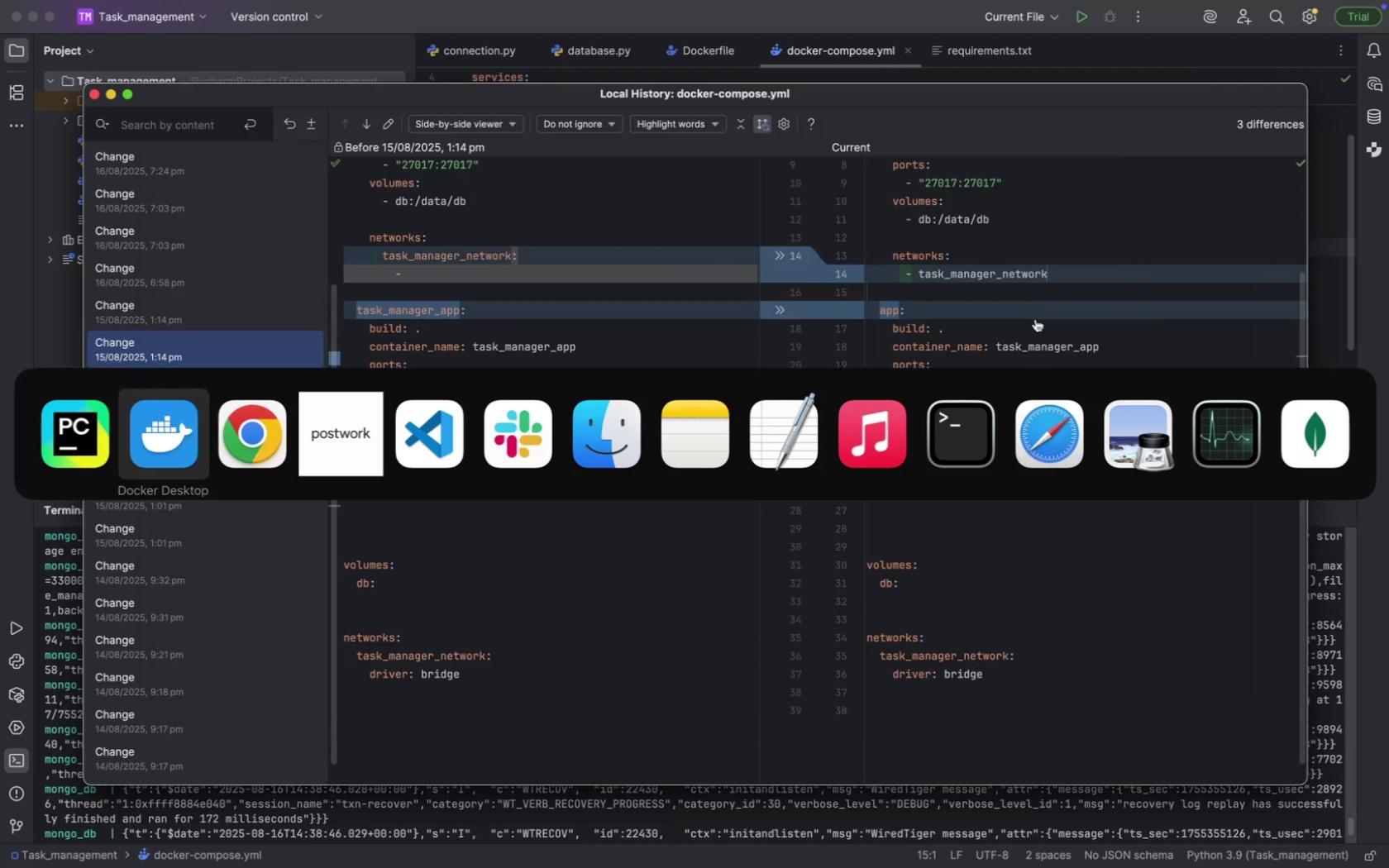 